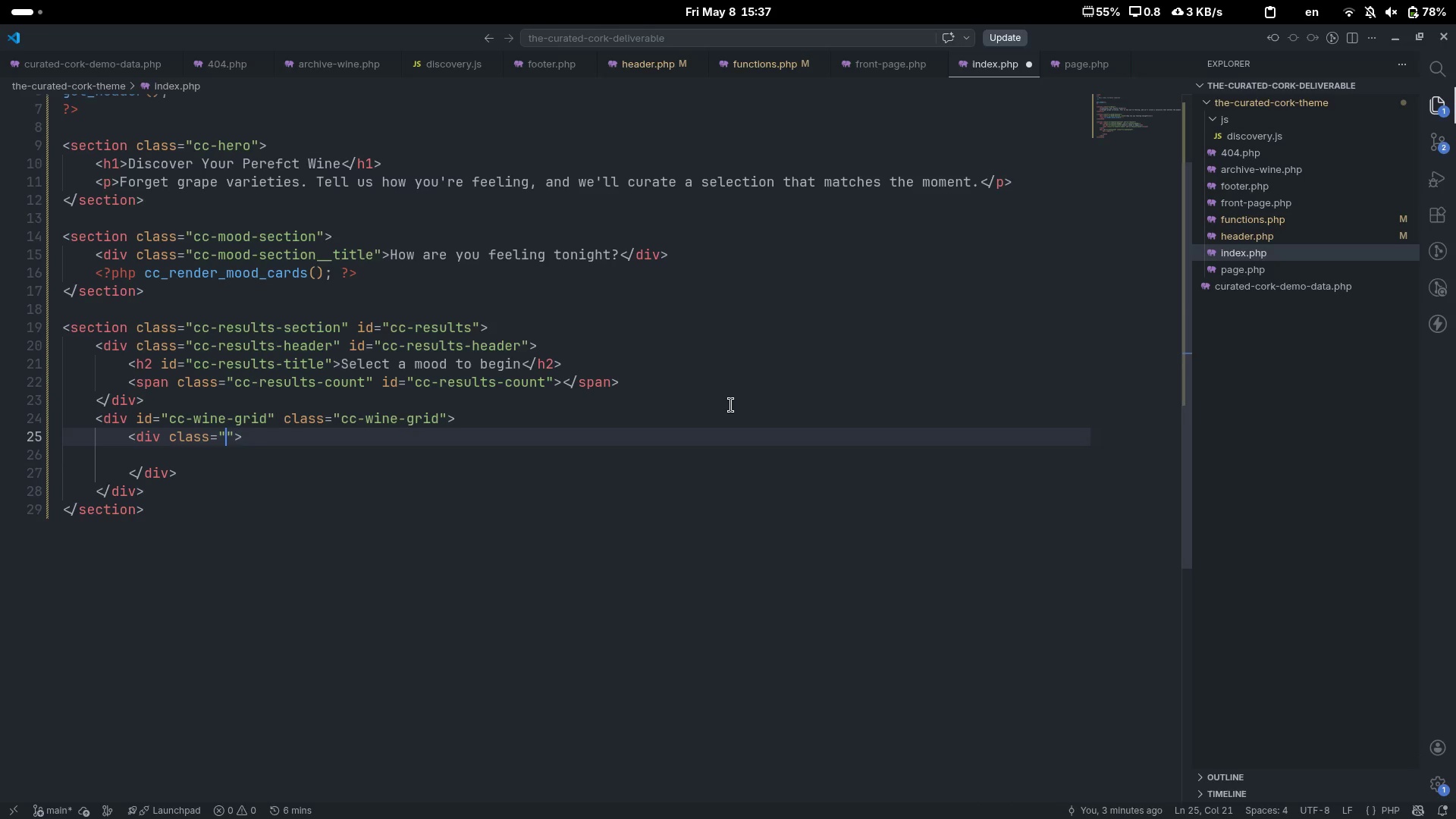 
key(ArrowLeft)
 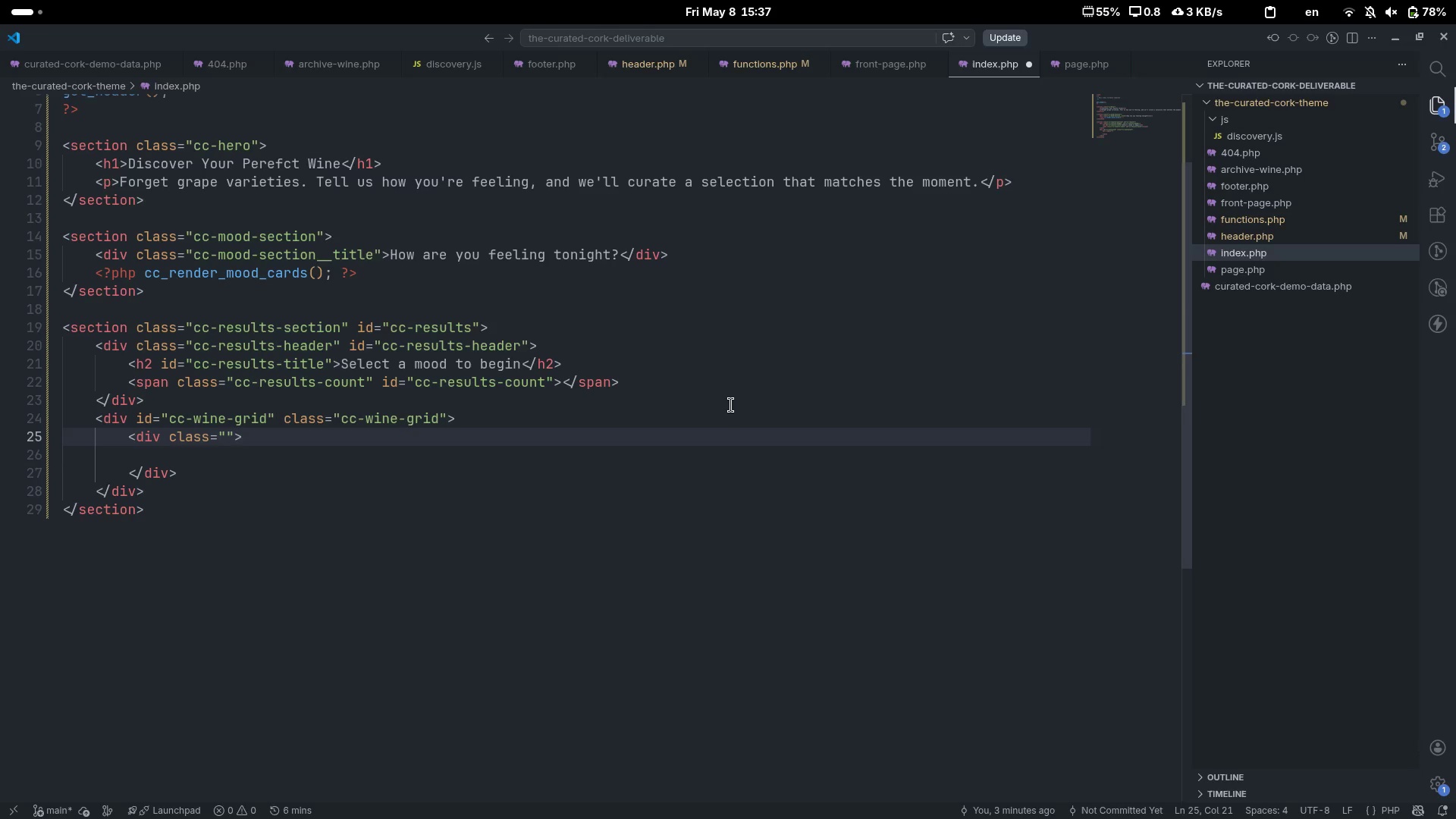 
type(cc-empty-state)
 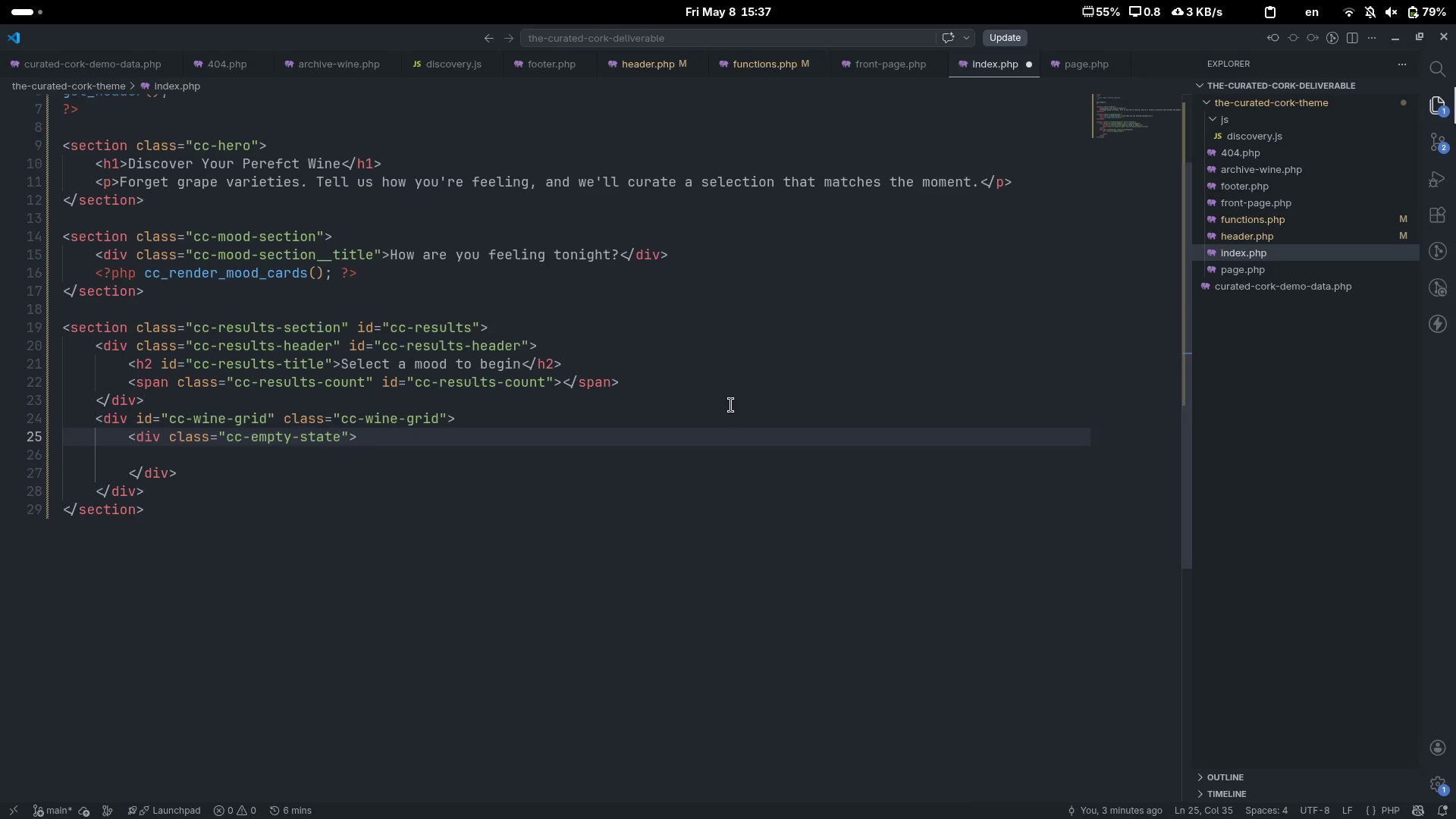 
key(ArrowRight)
 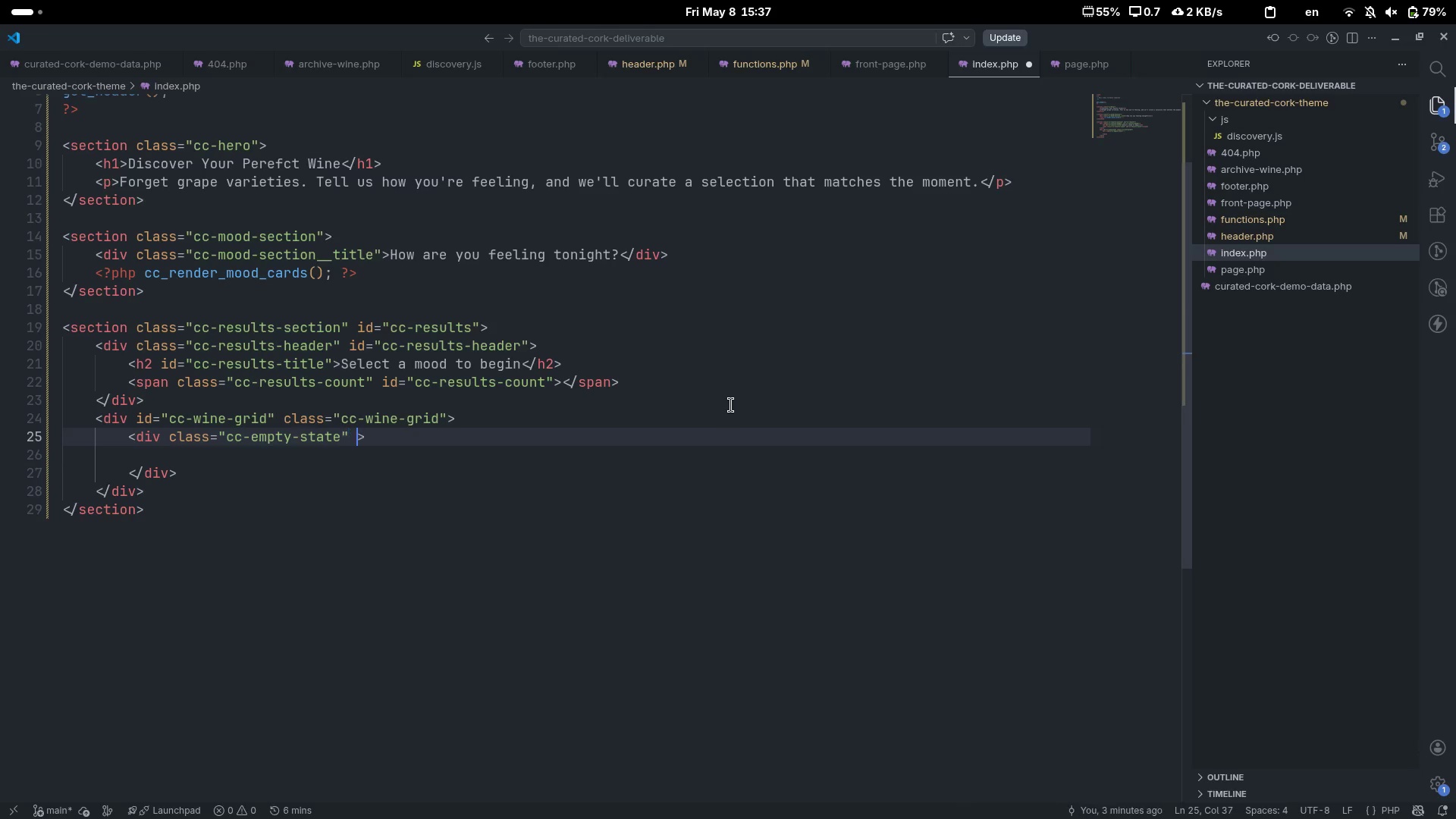 
type( od)
key(Backspace)
key(Backspace)
type(id="")
 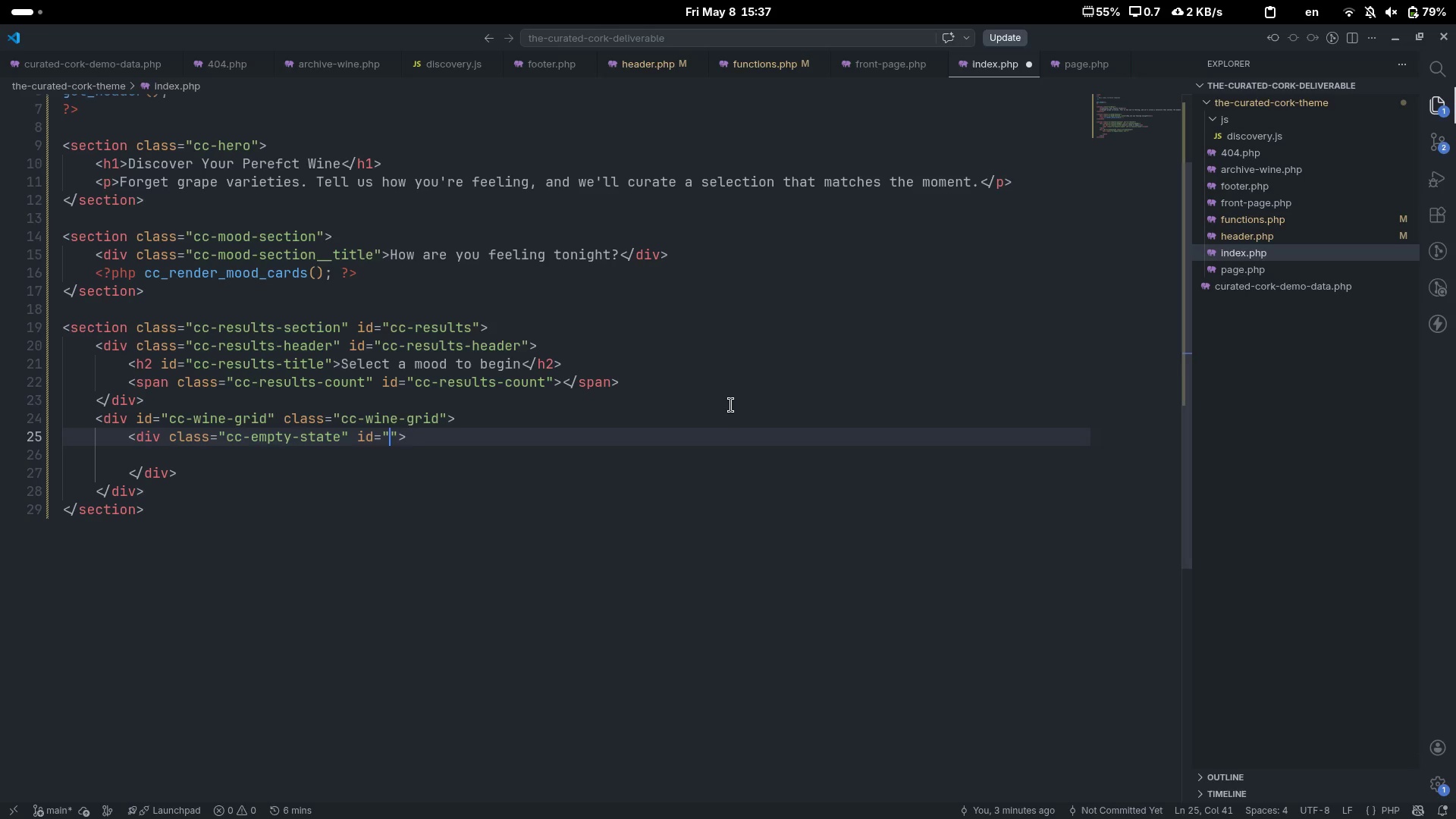 
 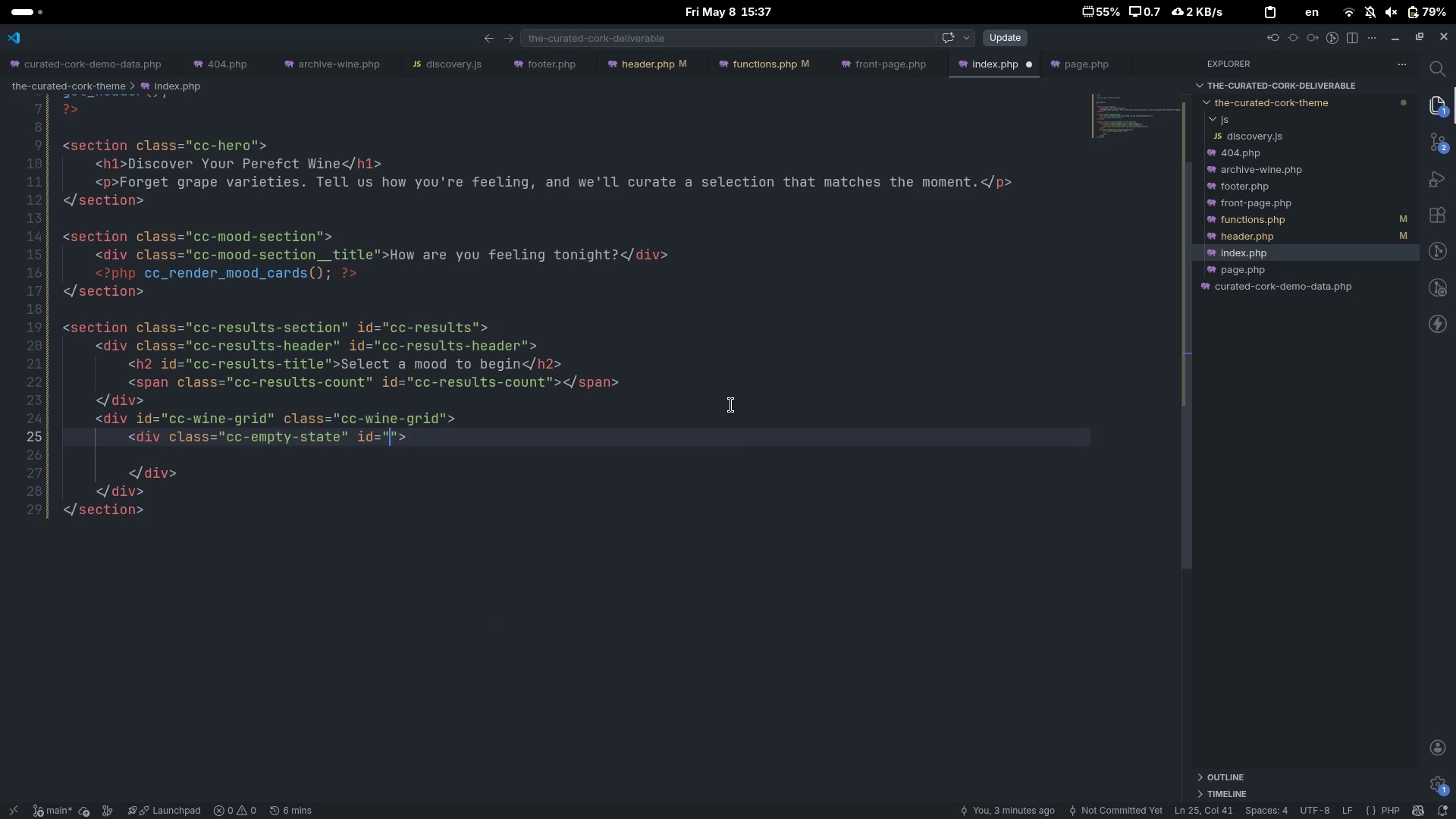 
key(ArrowLeft)
 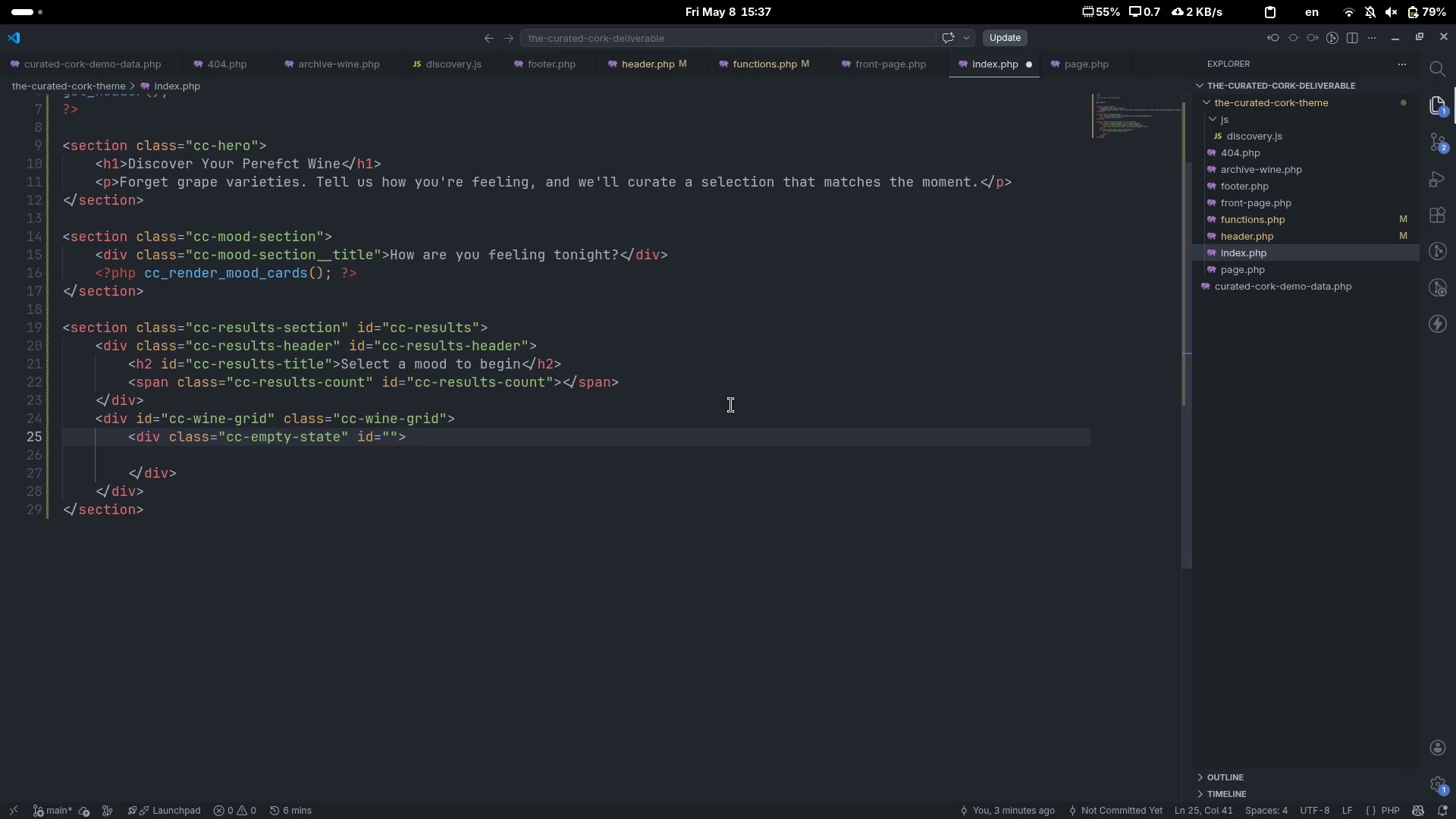 
type(cc-empty-state)
 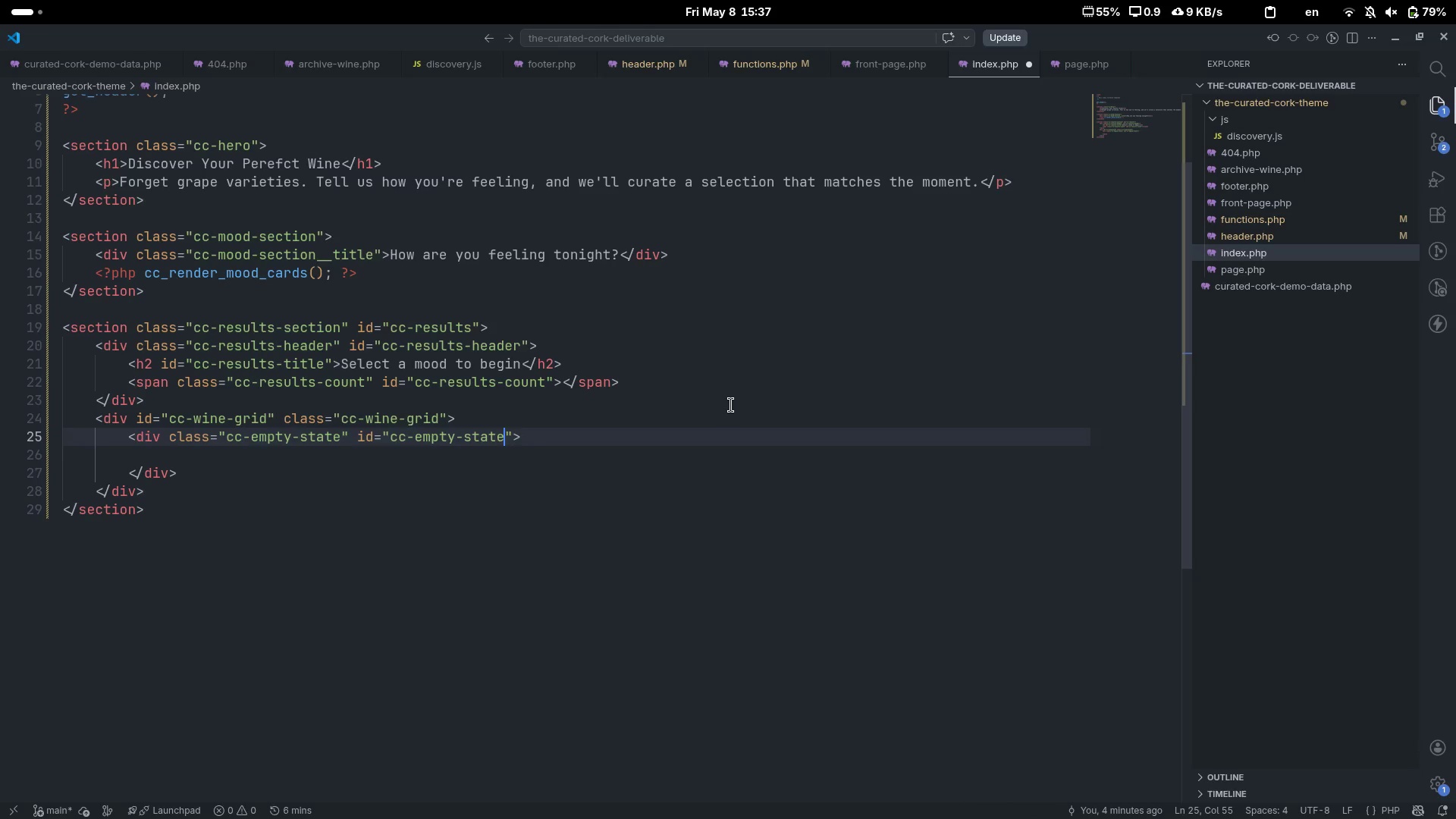 
key(ArrowDown)
 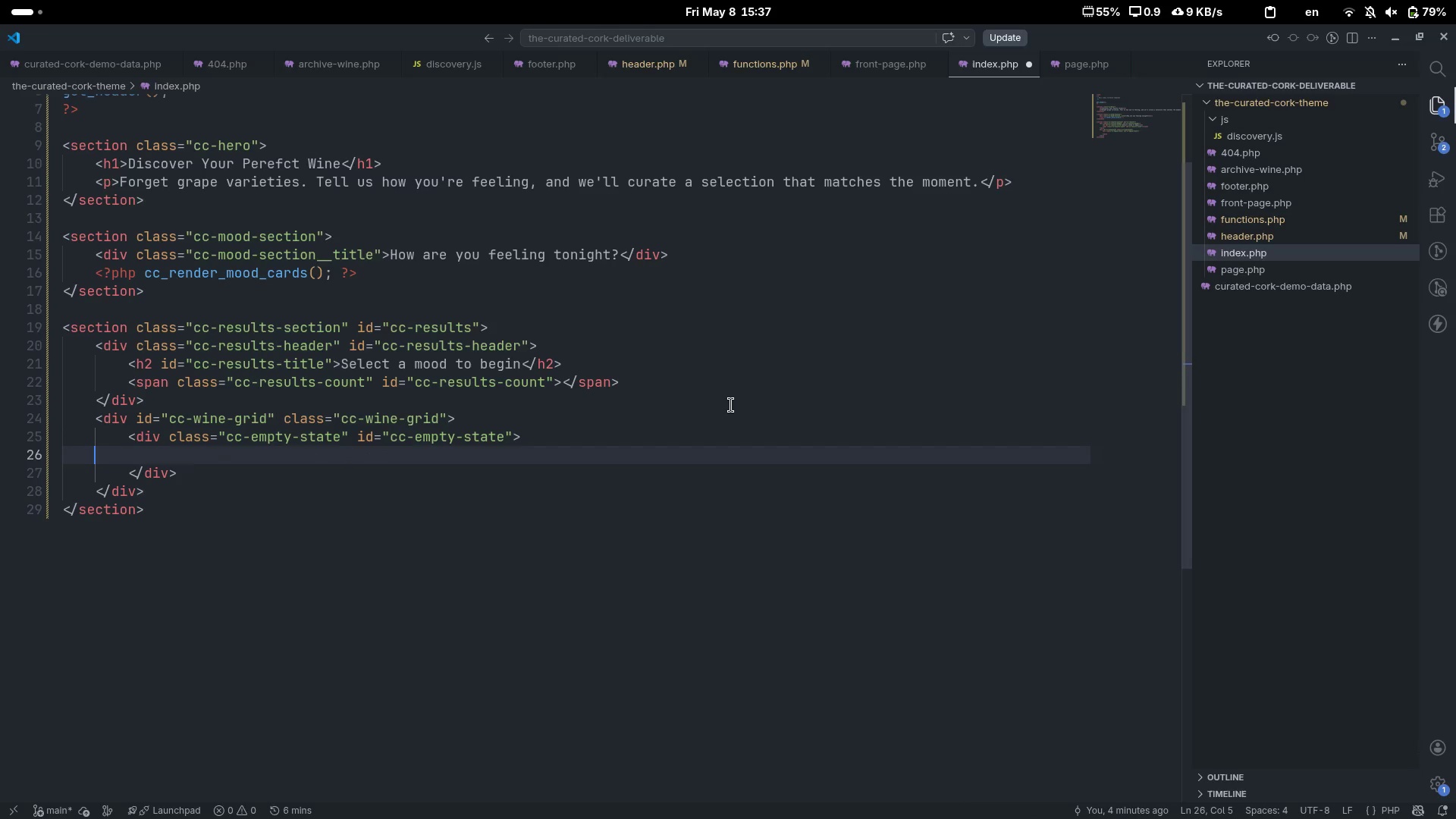 
key(Tab)
key(Tab)
key(Tab)
type(span)
key(Tab)
 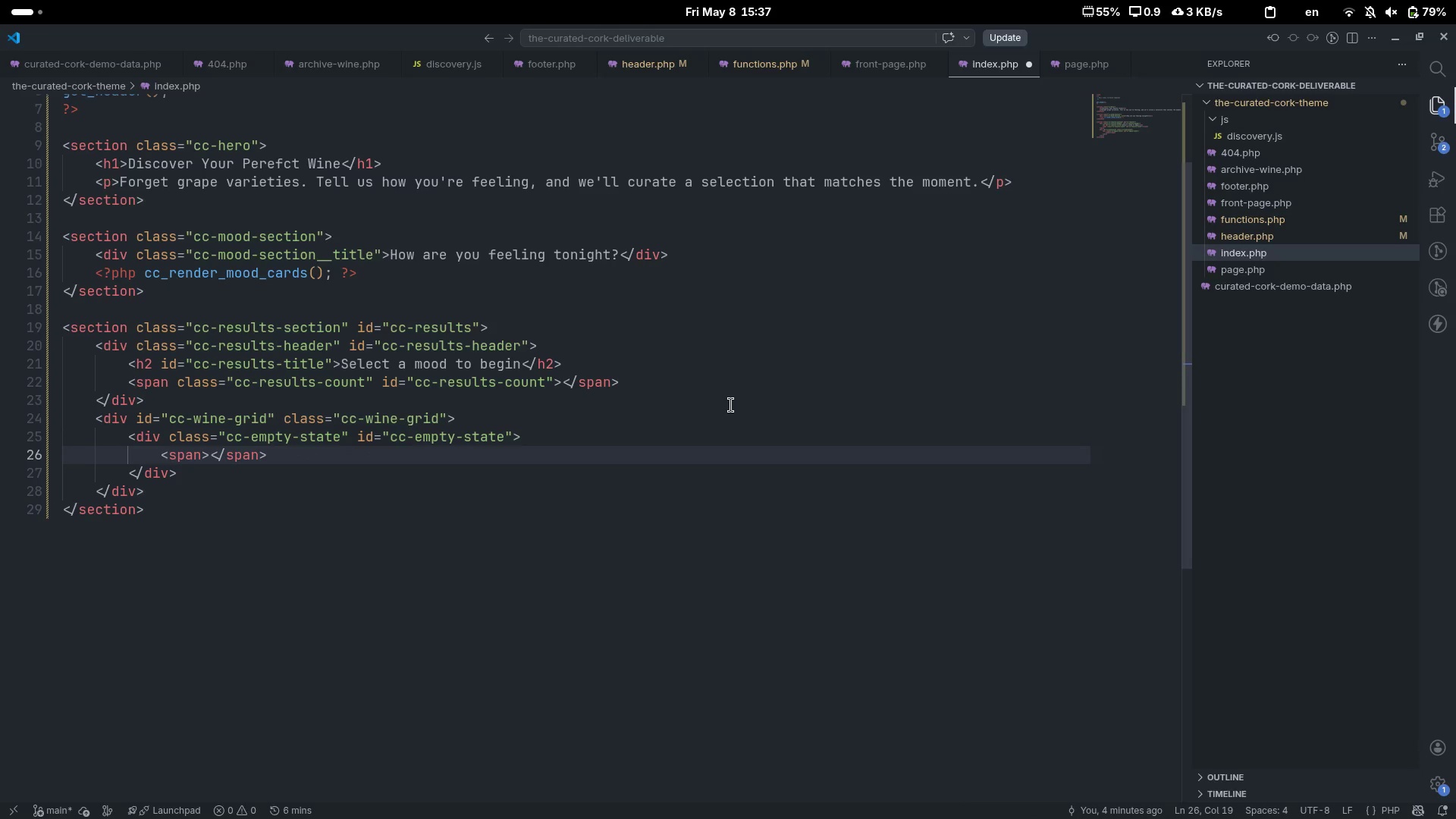 
key(ArrowLeft)
 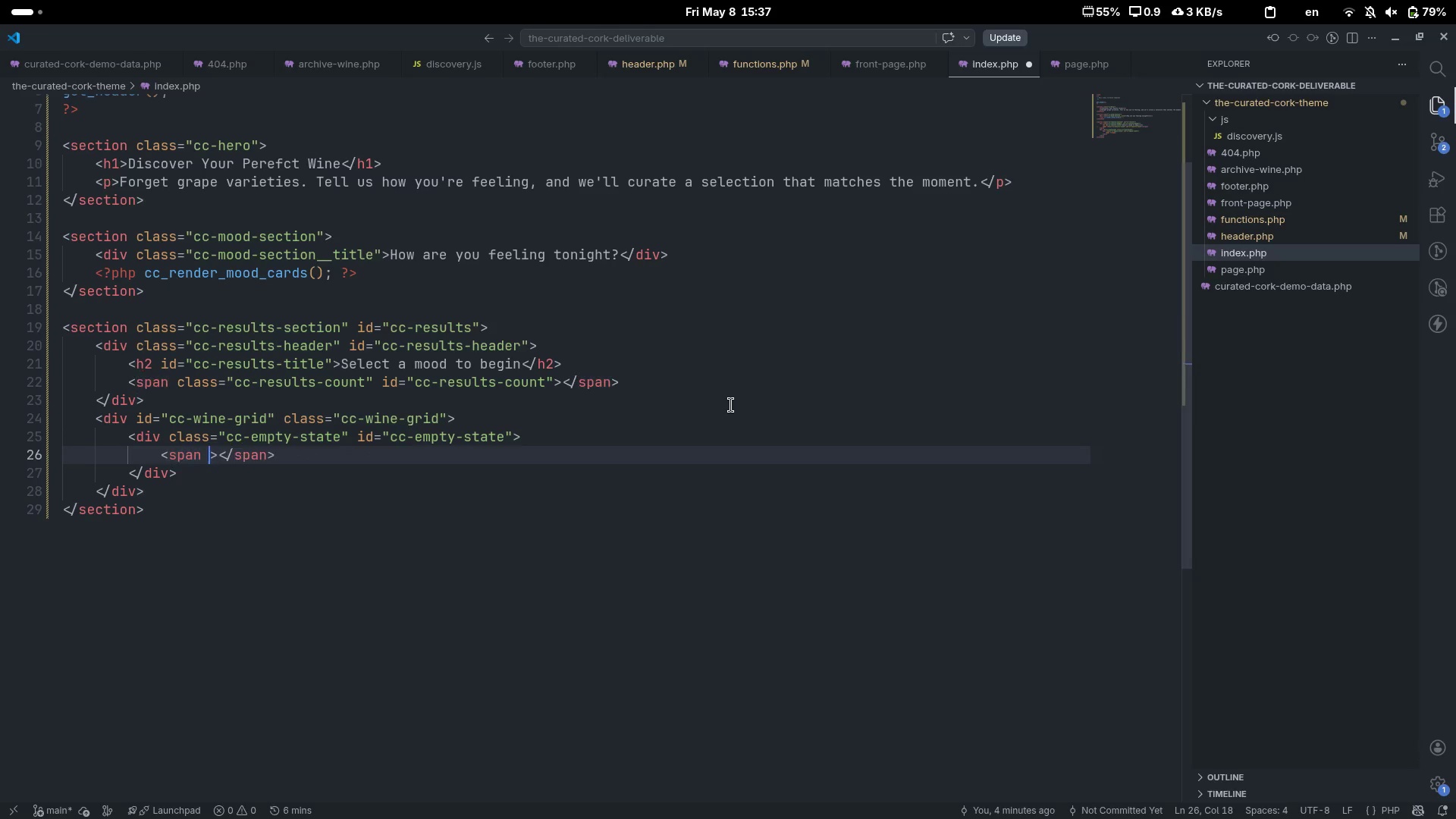 
type( cas)
key(Backspace)
key(Backspace)
type(lass="")
 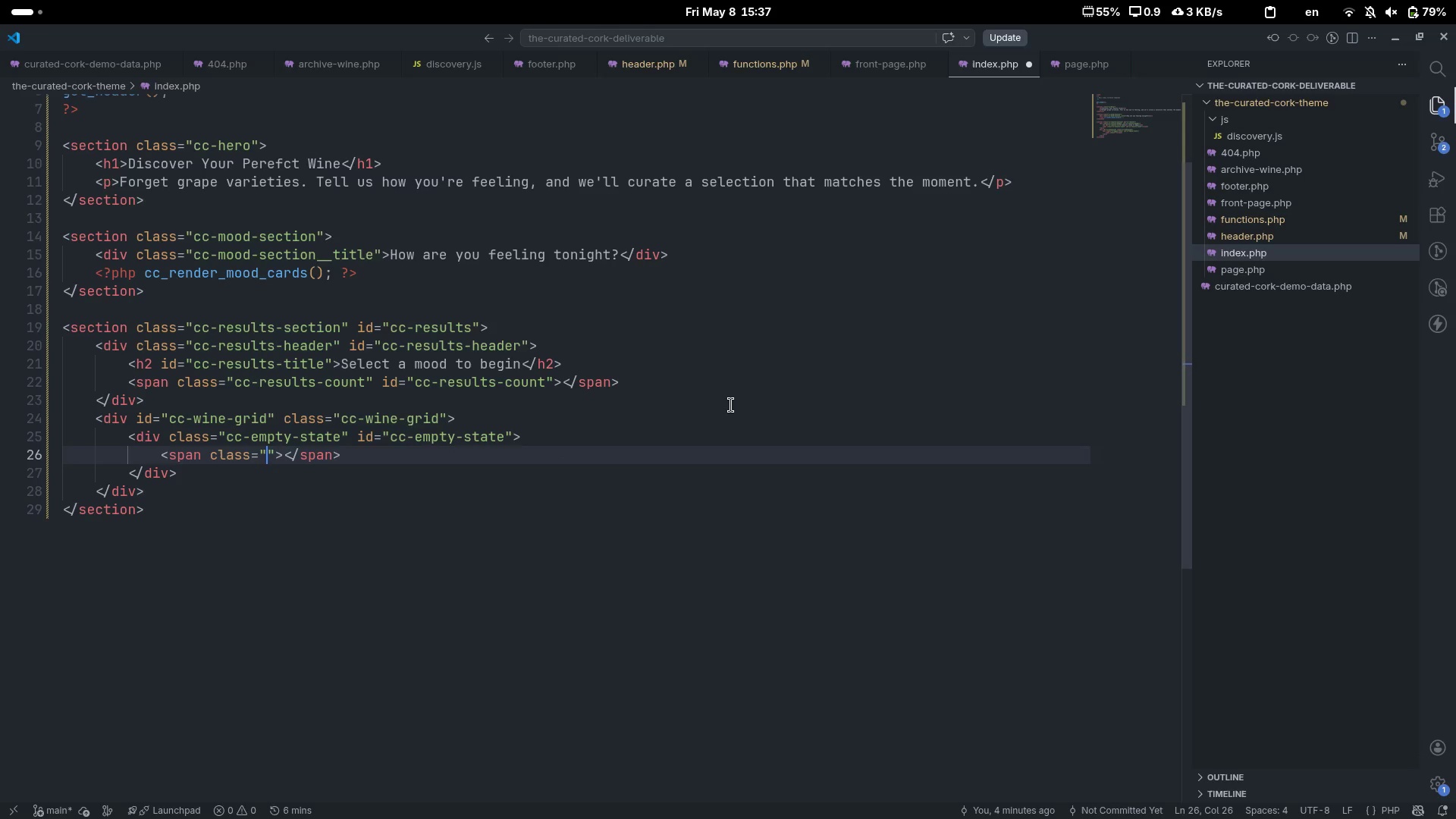 
 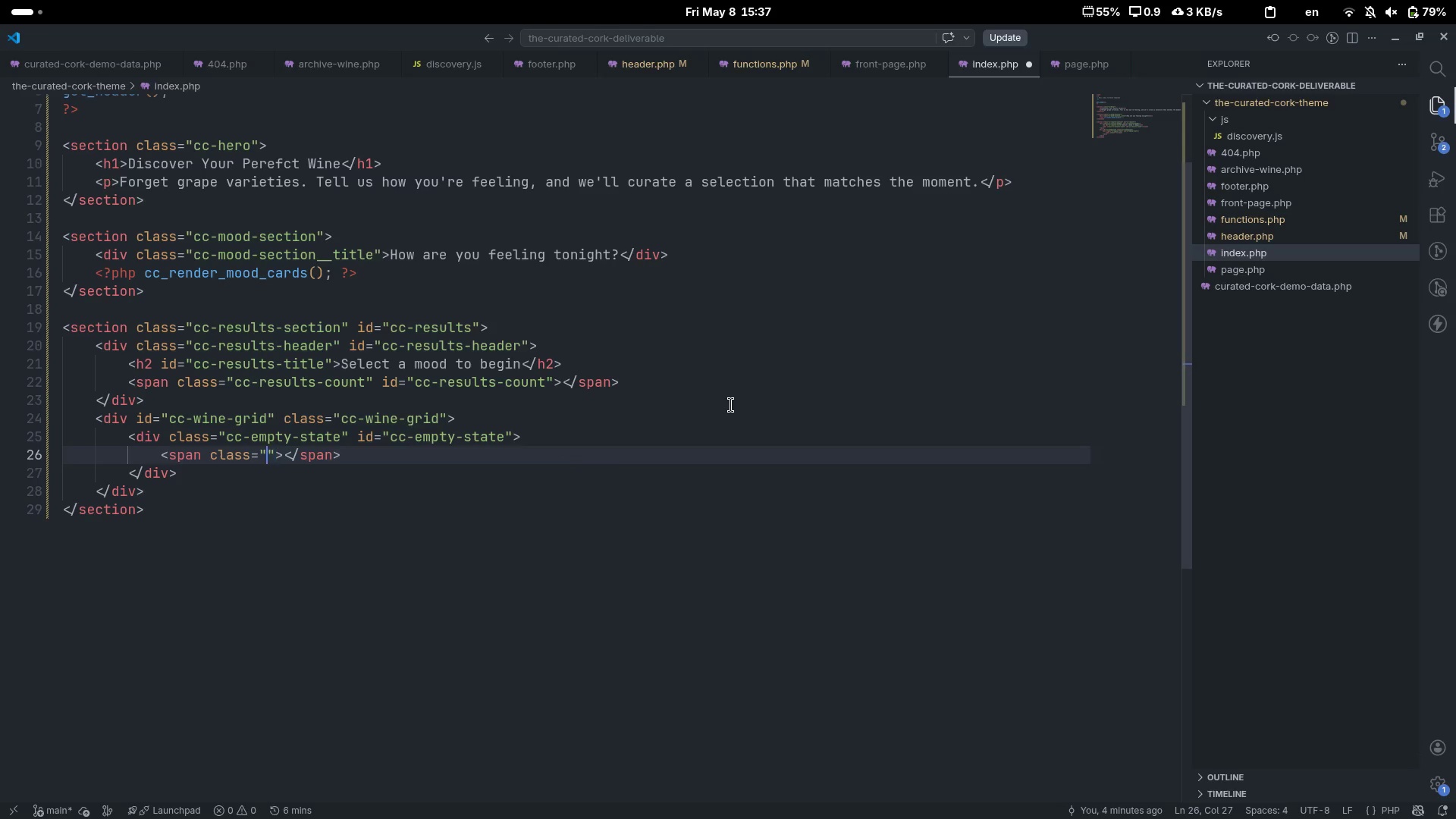 
key(ArrowLeft)
 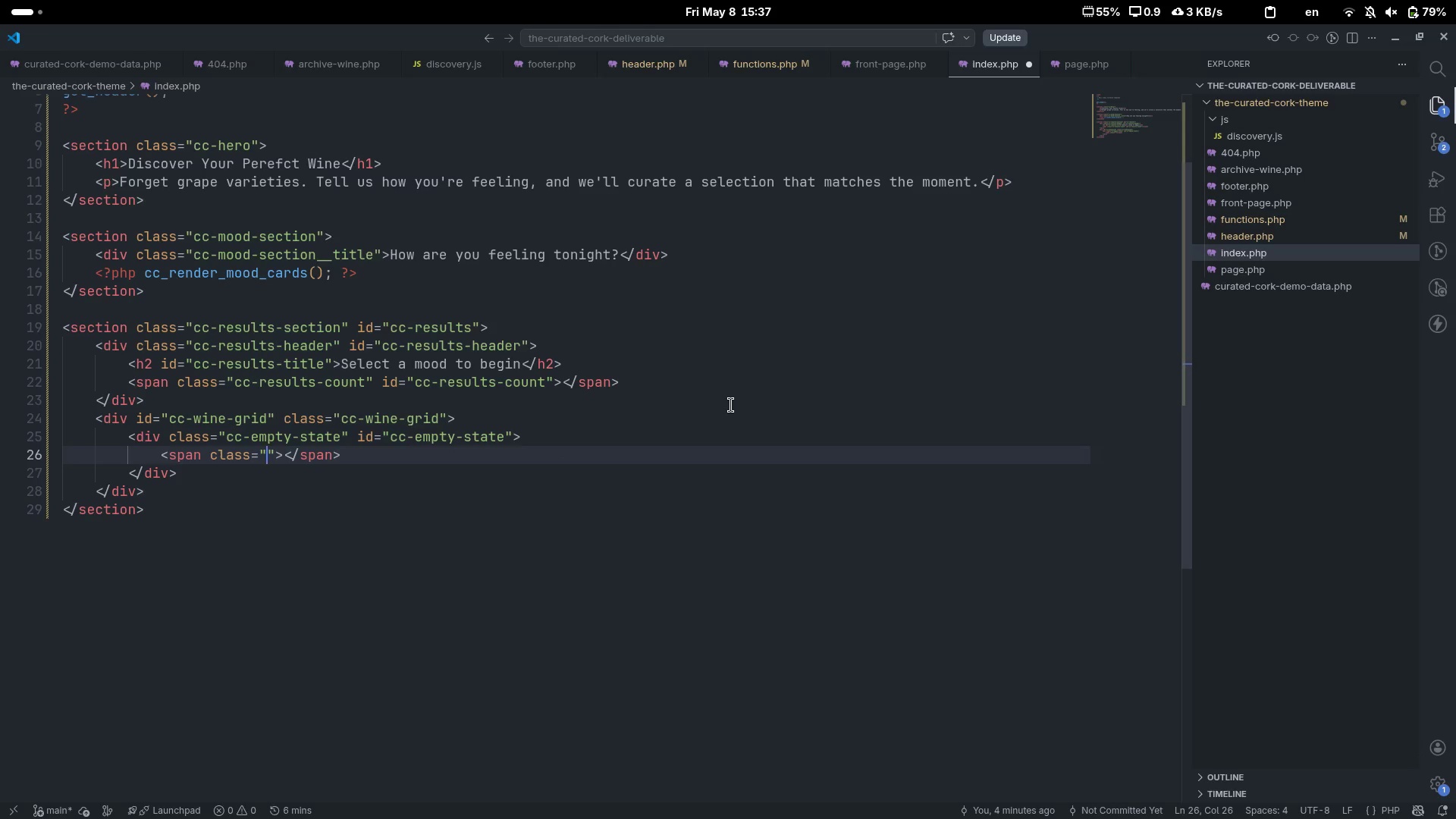 
type(cc-empty-state__icon)
 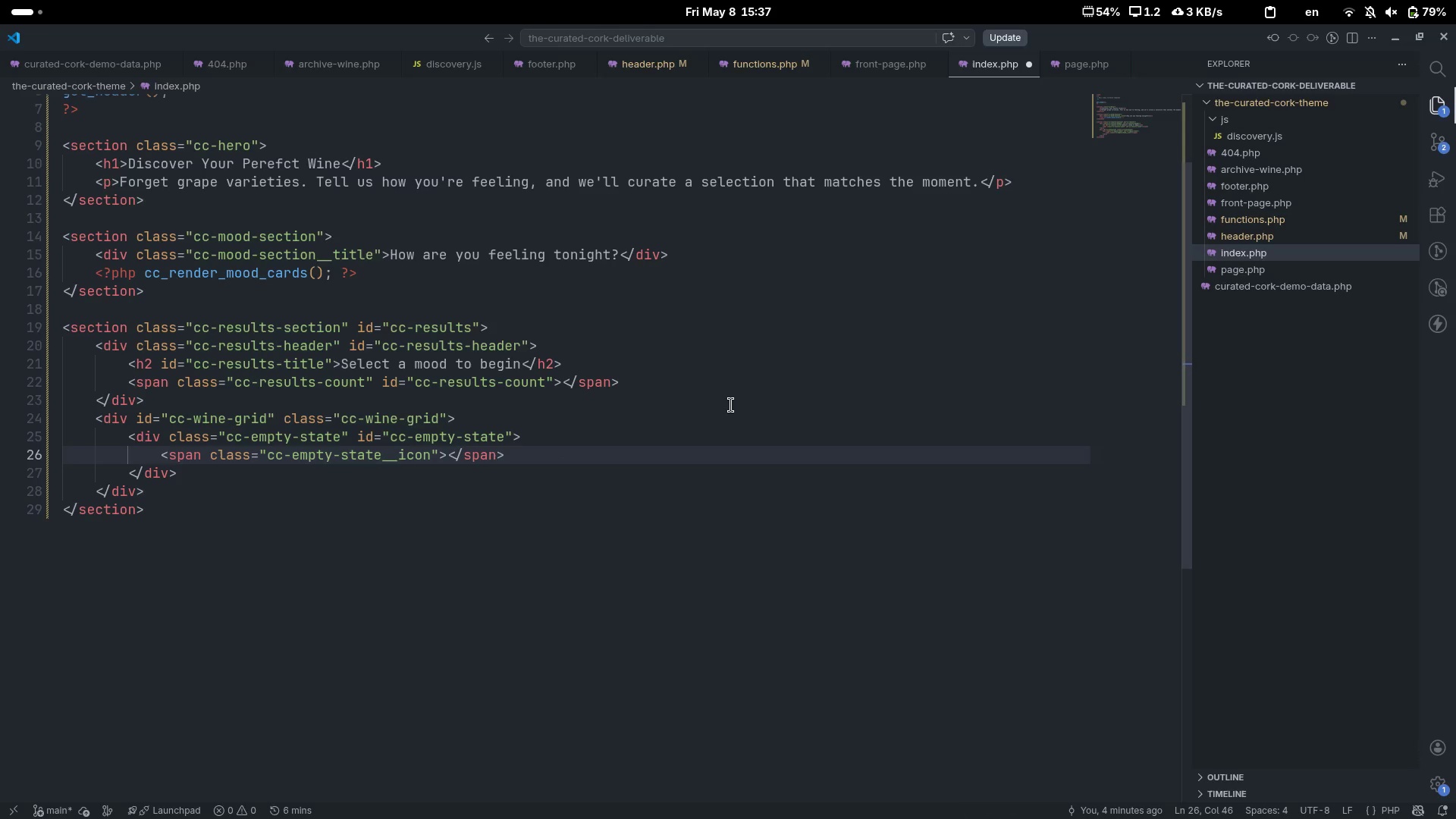 
key(ArrowRight)
 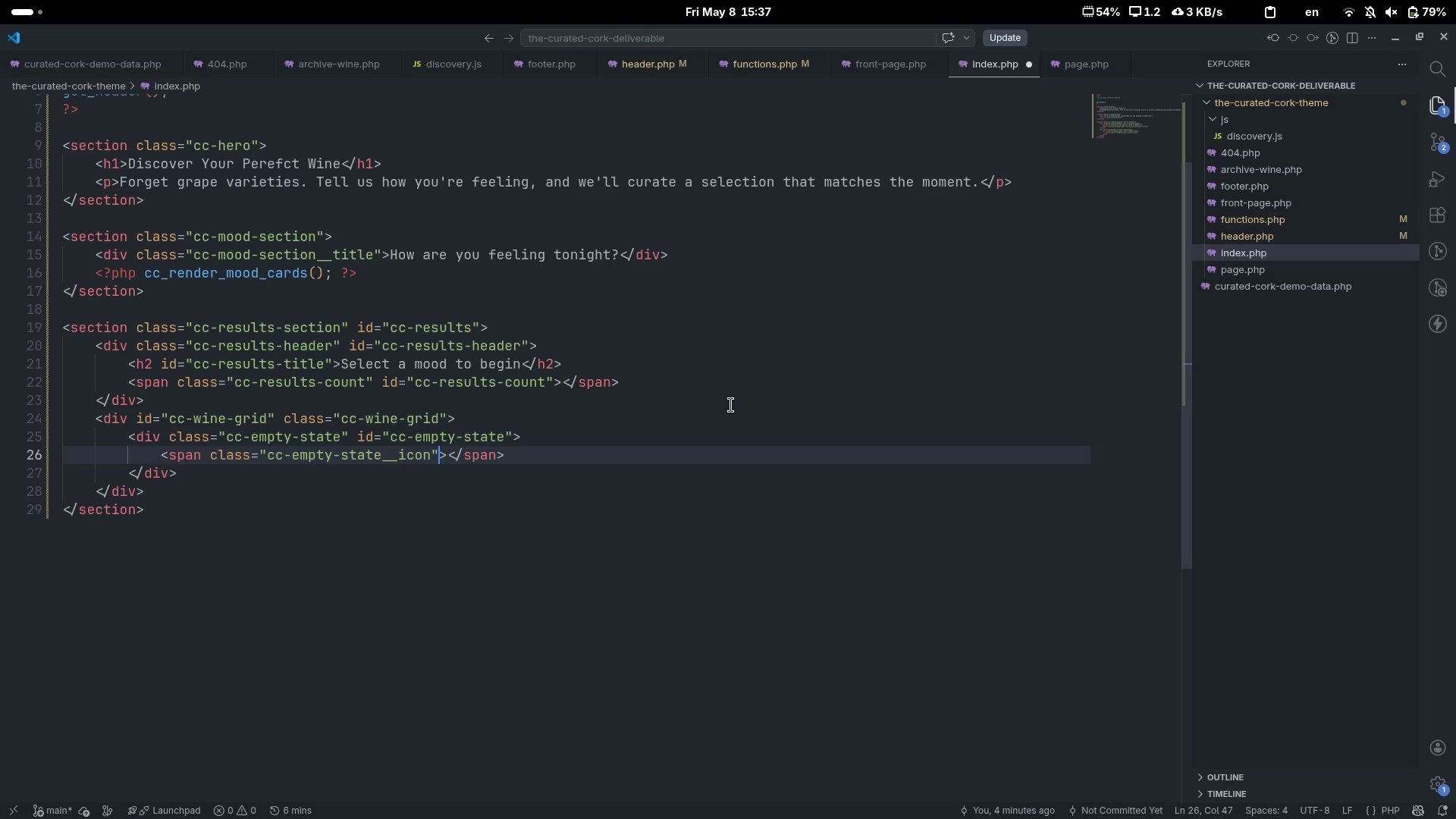 
key(ArrowRight)
 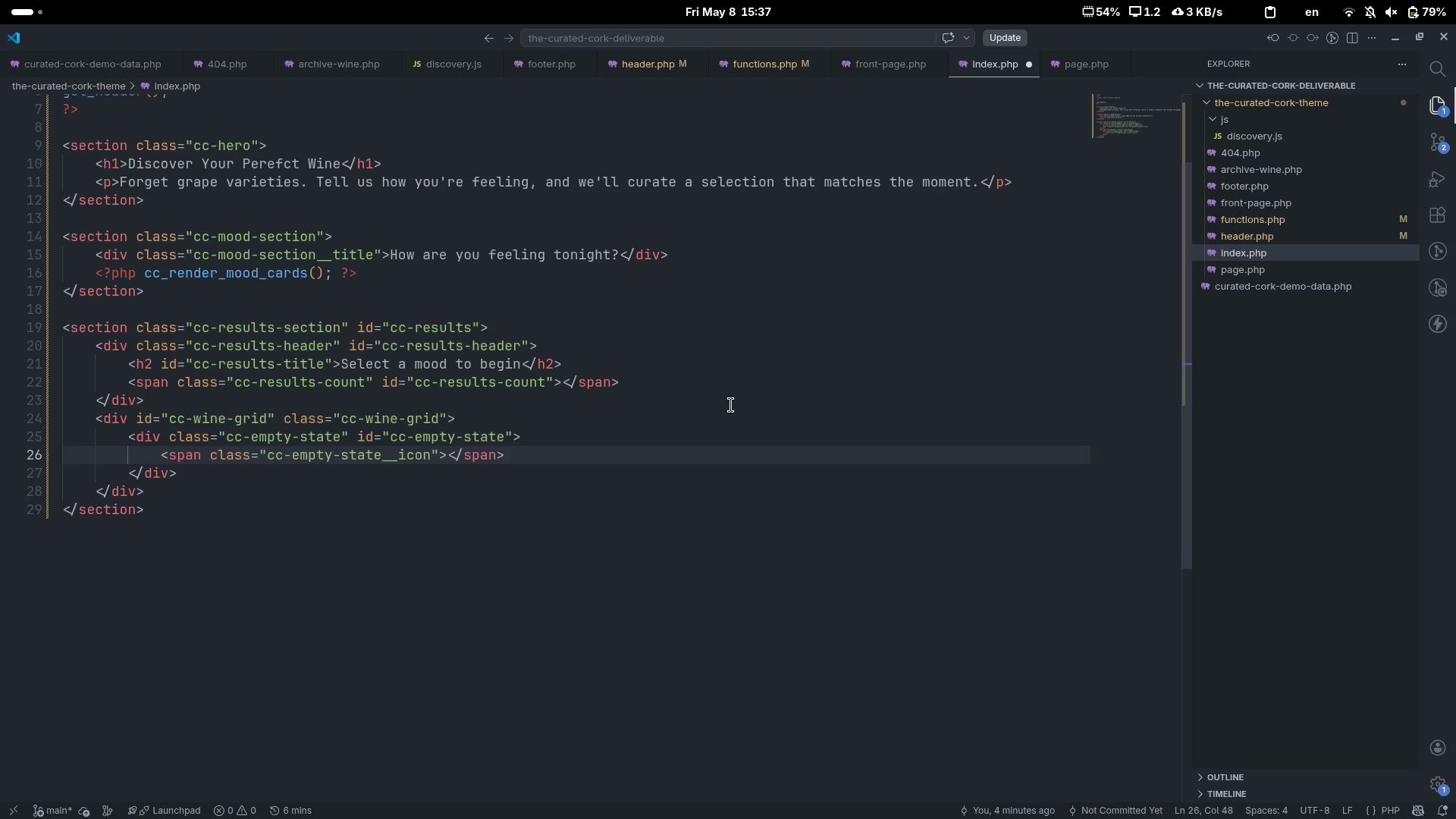 
type(WINE)
key(Escape)
type([End])
 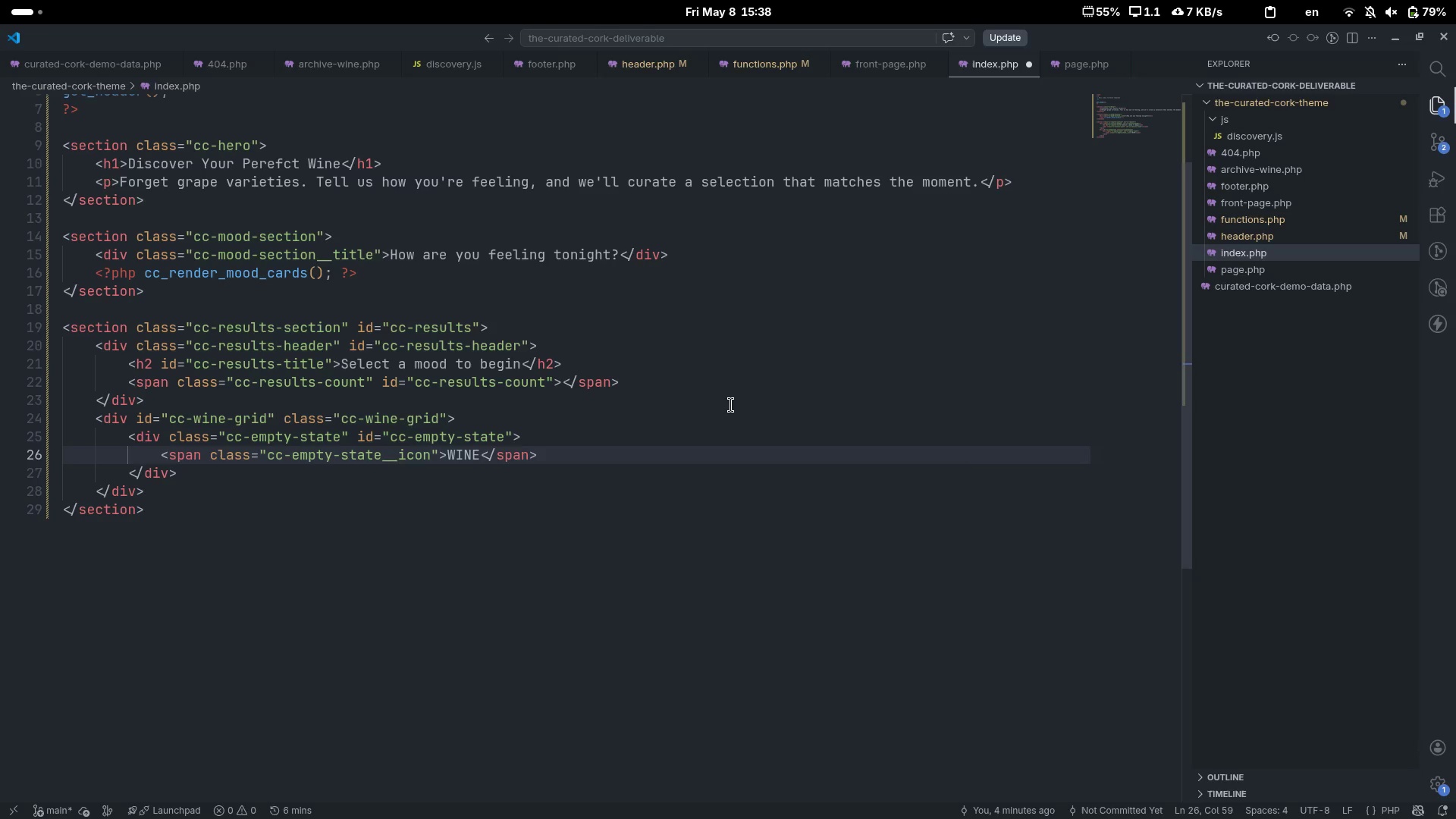 
key(Enter)
 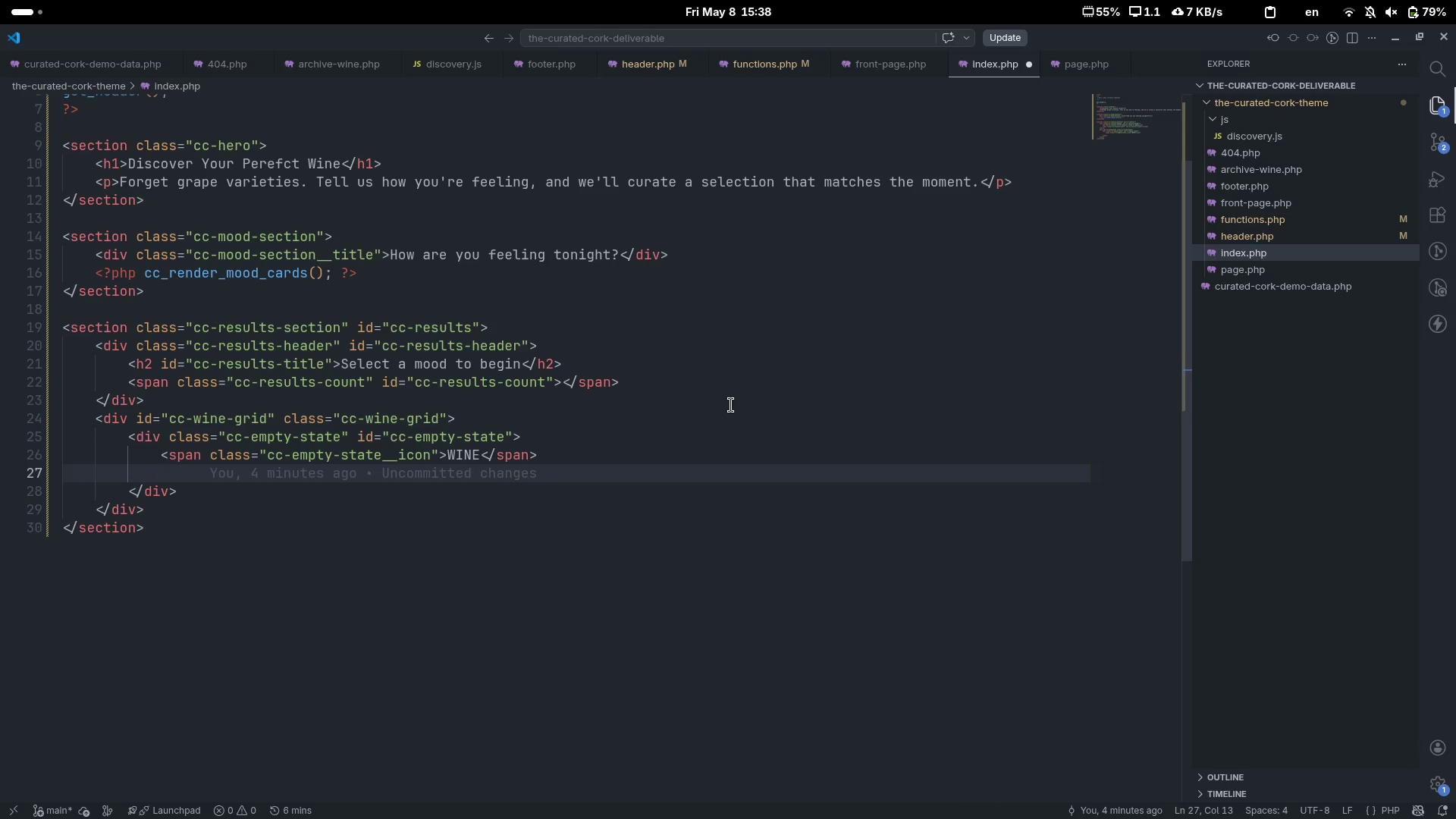 
type(h3)
key(Tab)
type(What's the occasion?[End])
 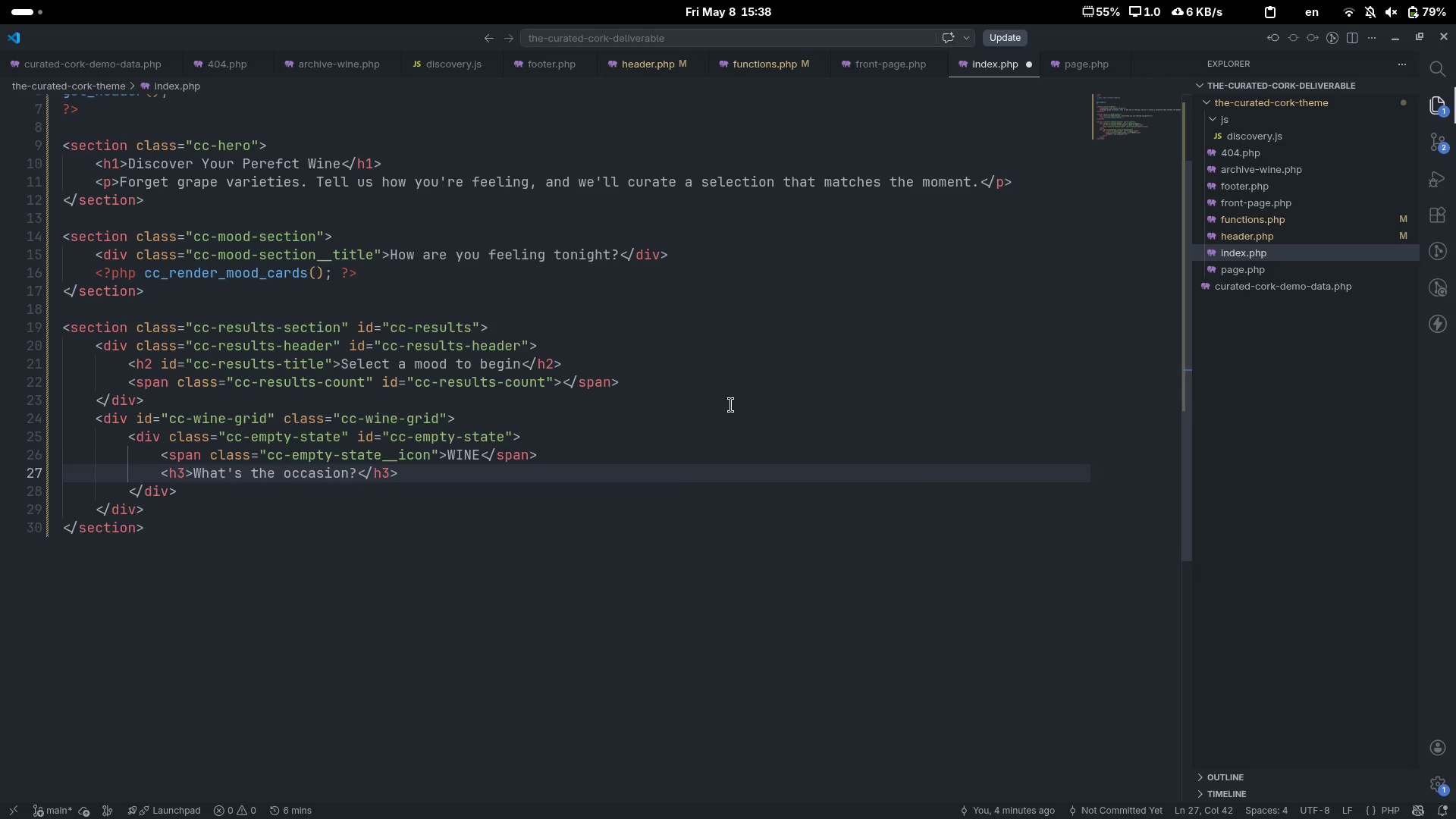 
key(Enter)
 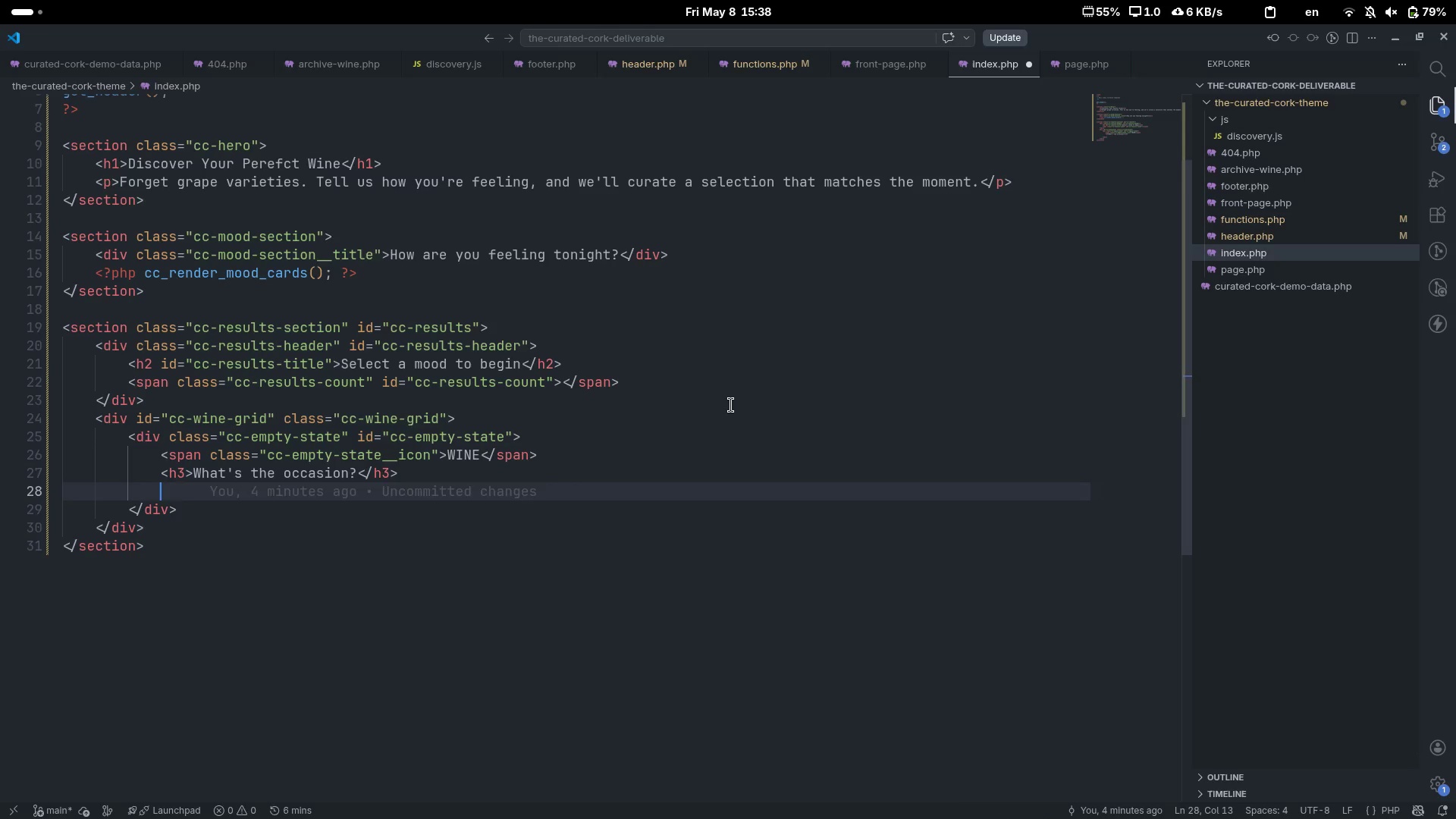 
key(Tab)
 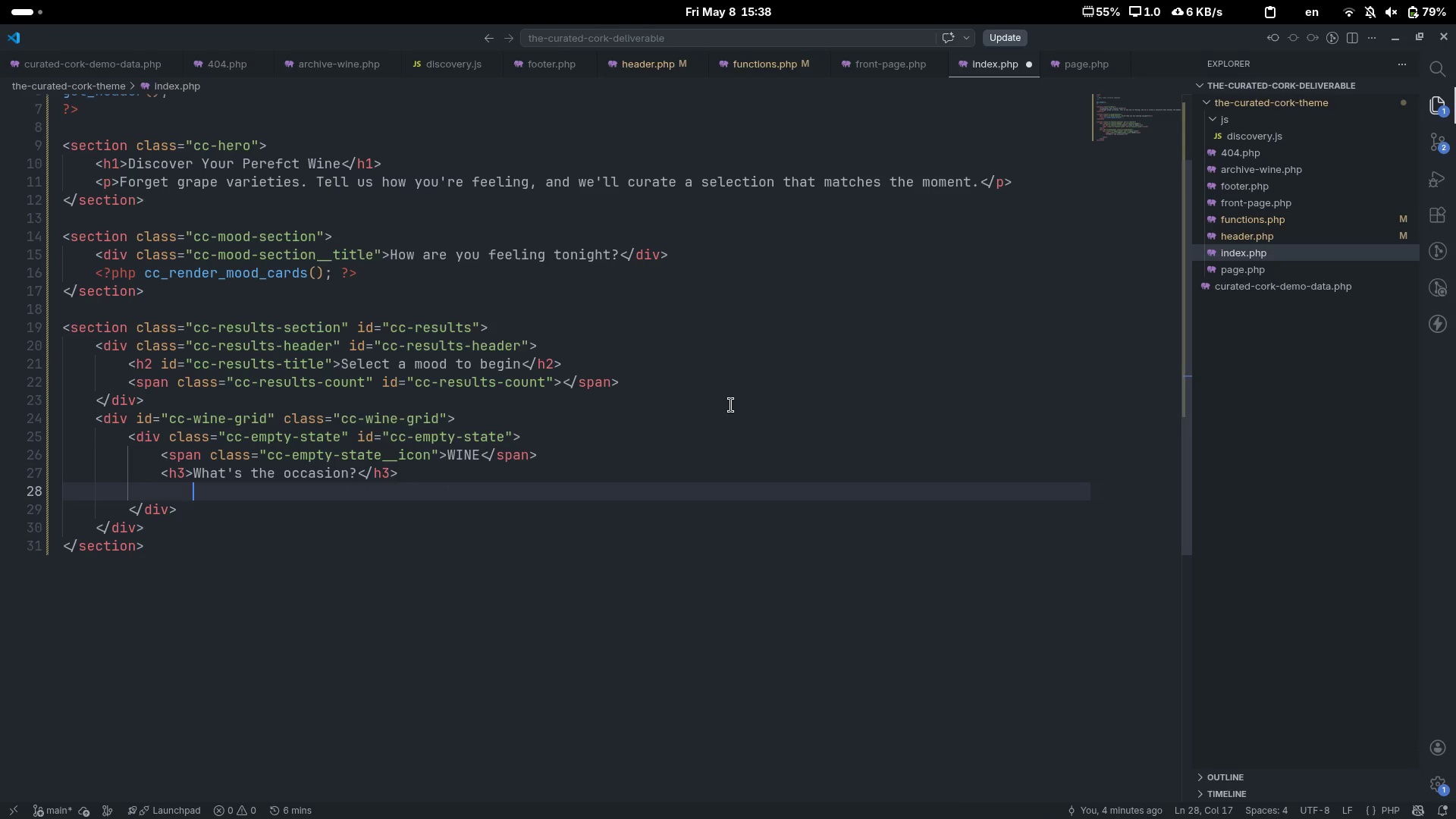 
key(Control+ControlLeft)
 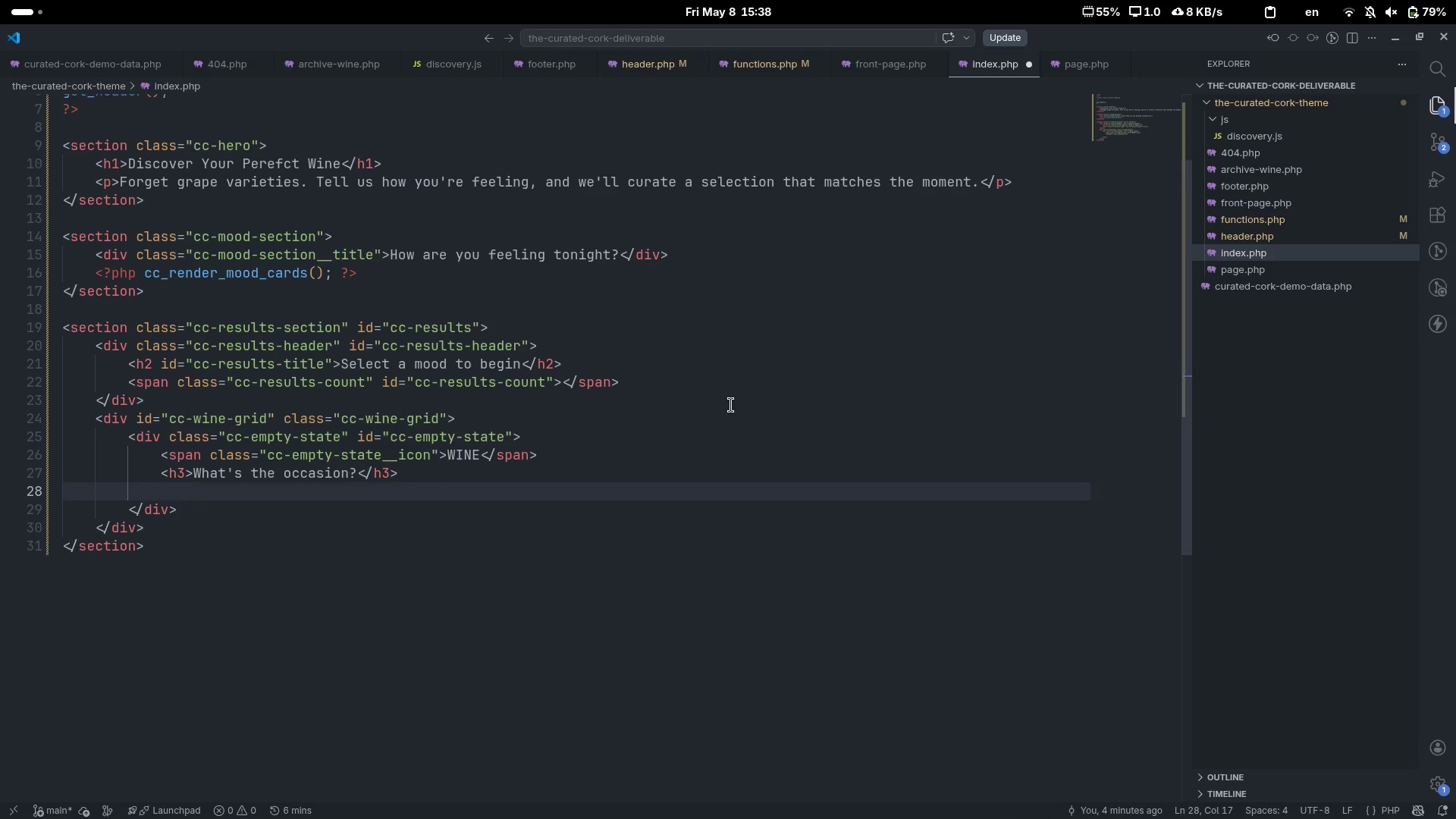 
key(Control+Backspace)
 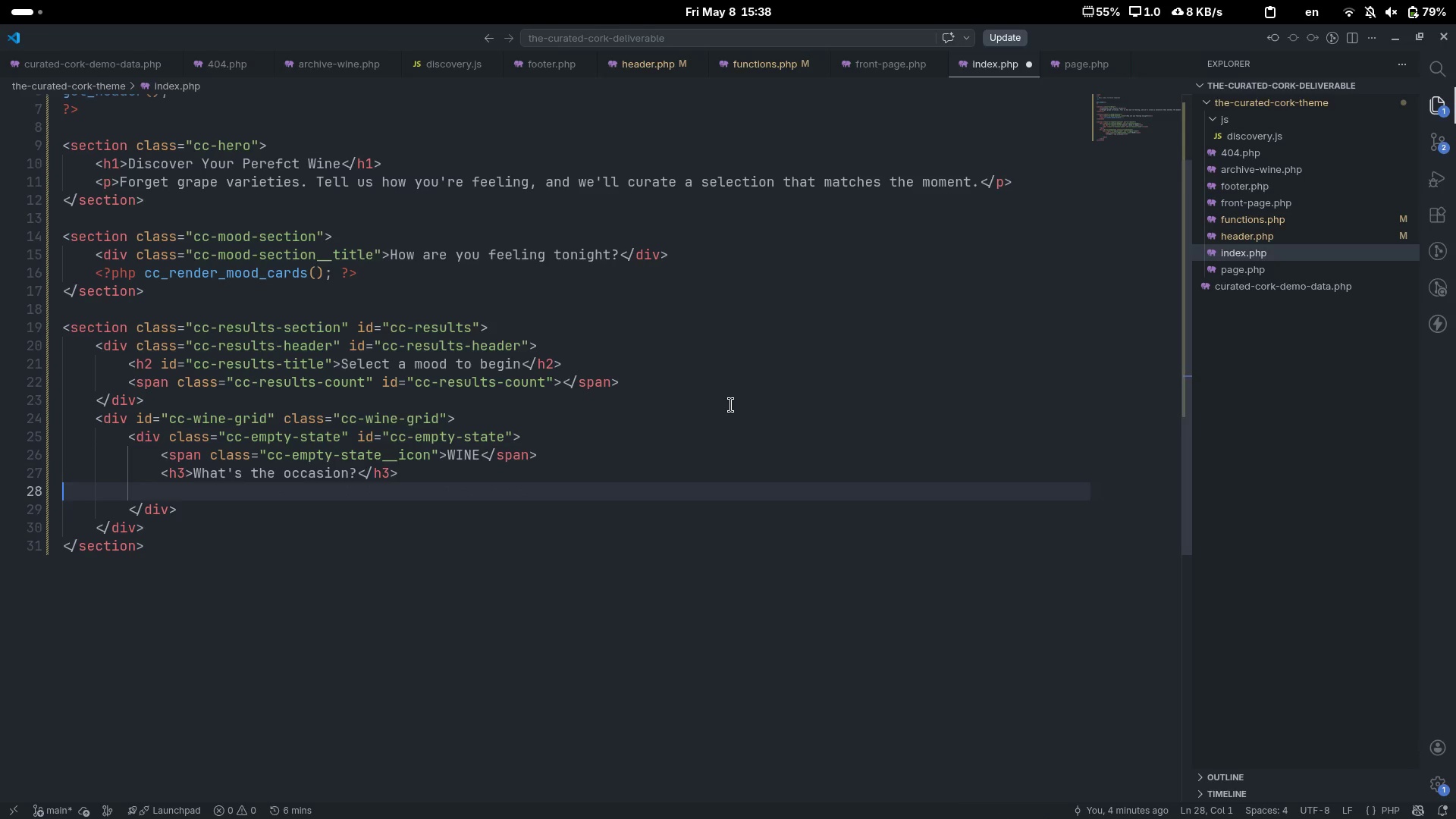 
key(Control+Z)
 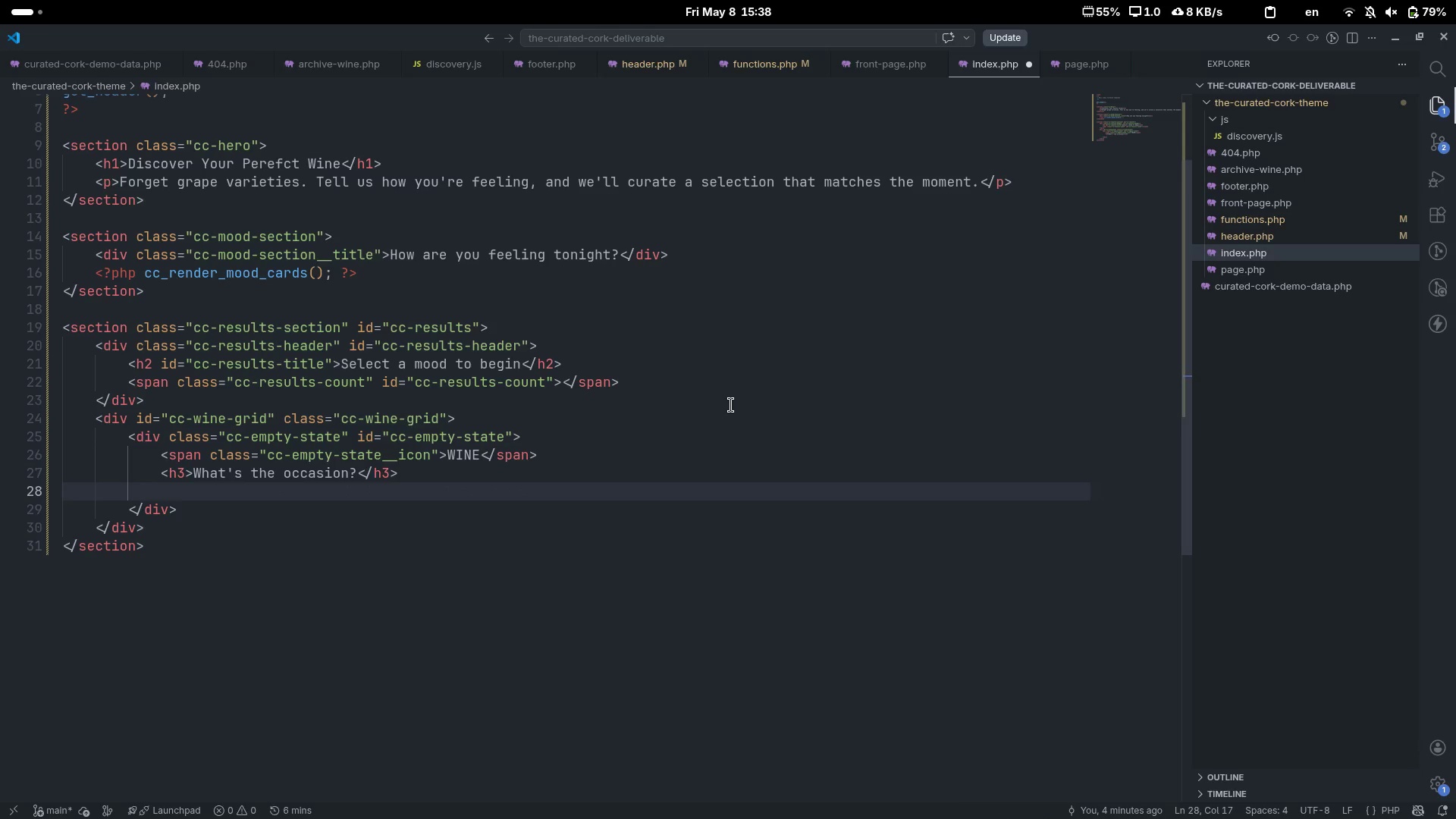 
key(Control+Z)
 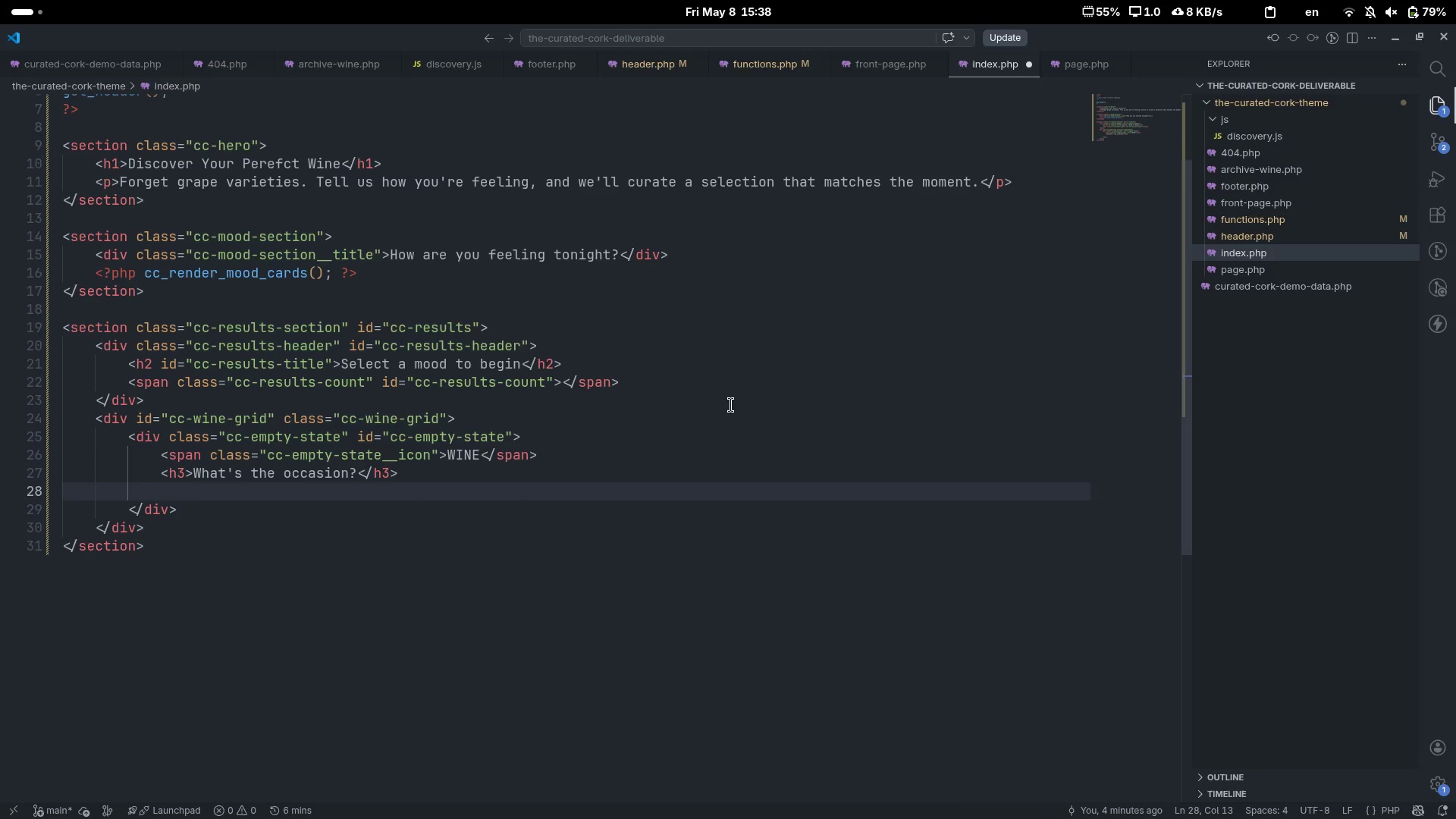 
key(Tab)
key(Backspace)
type(p)
key(Tab)
type(Pick a mood above and we'll reveal wines that pere)
key(Backspace)
type(fectly metch )
 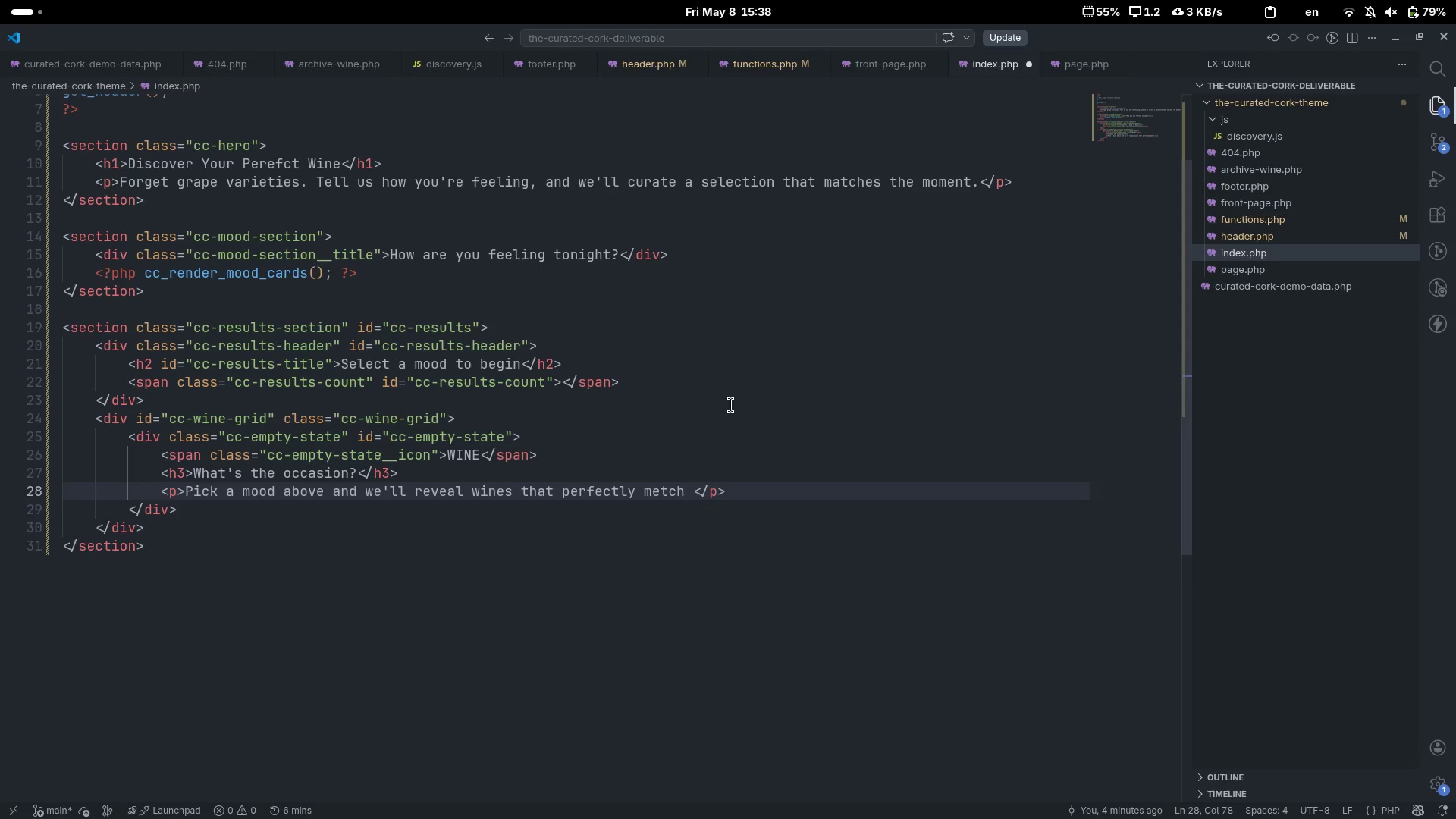 
key(Control+ControlLeft)
 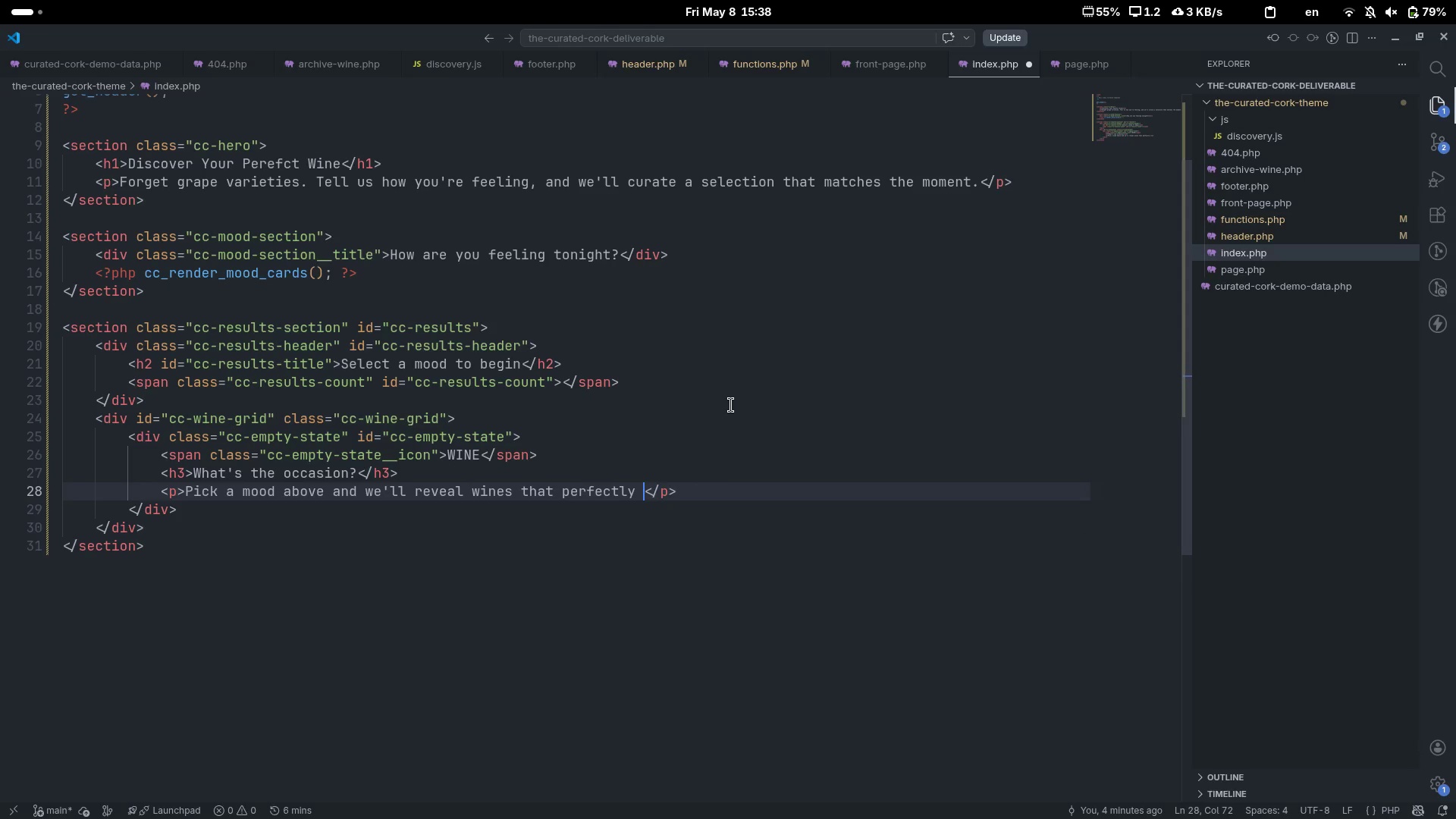 
key(Control+Backspace)
 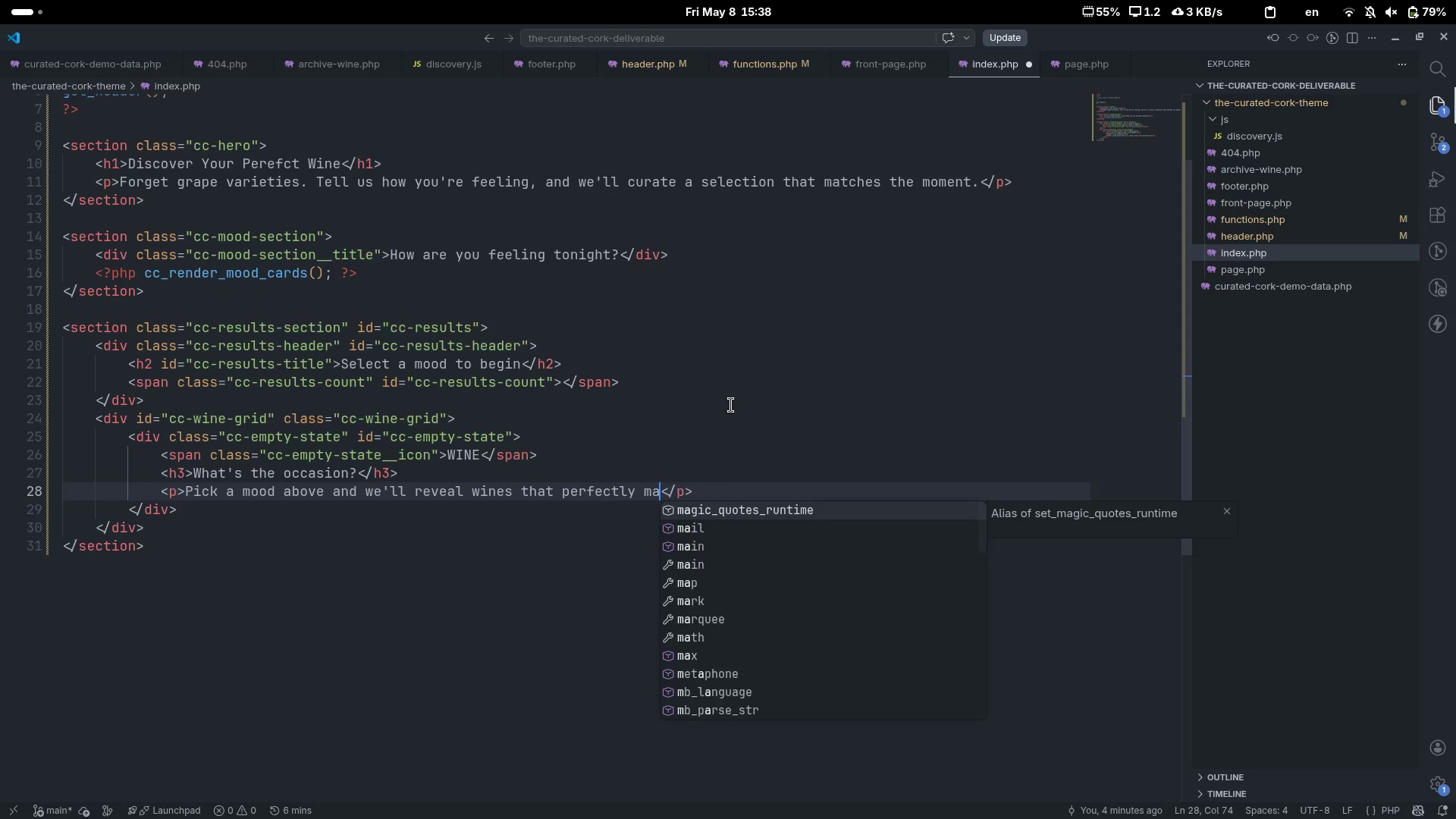 
type(match your vibe)
 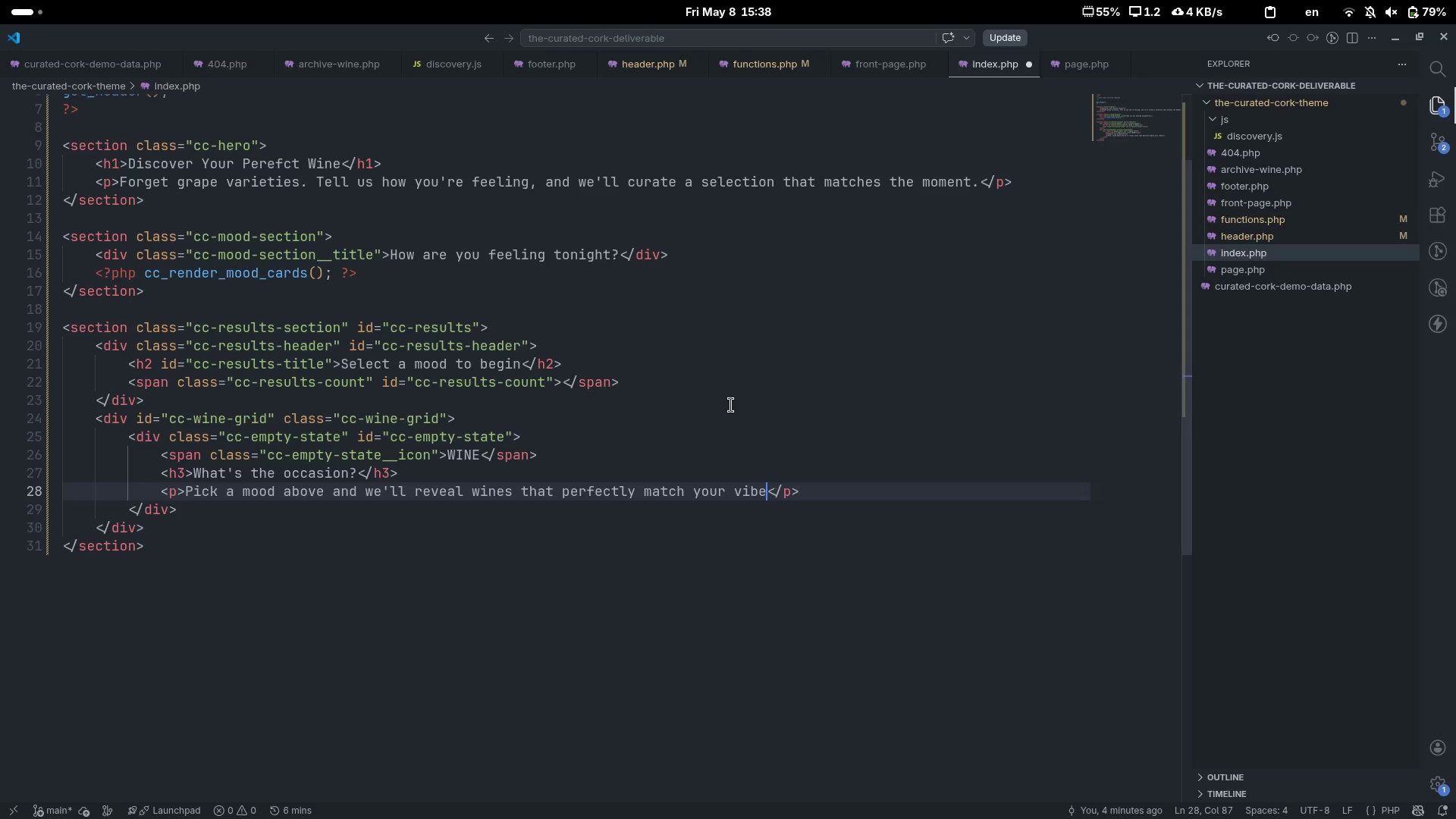 
key(Control+ControlLeft)
 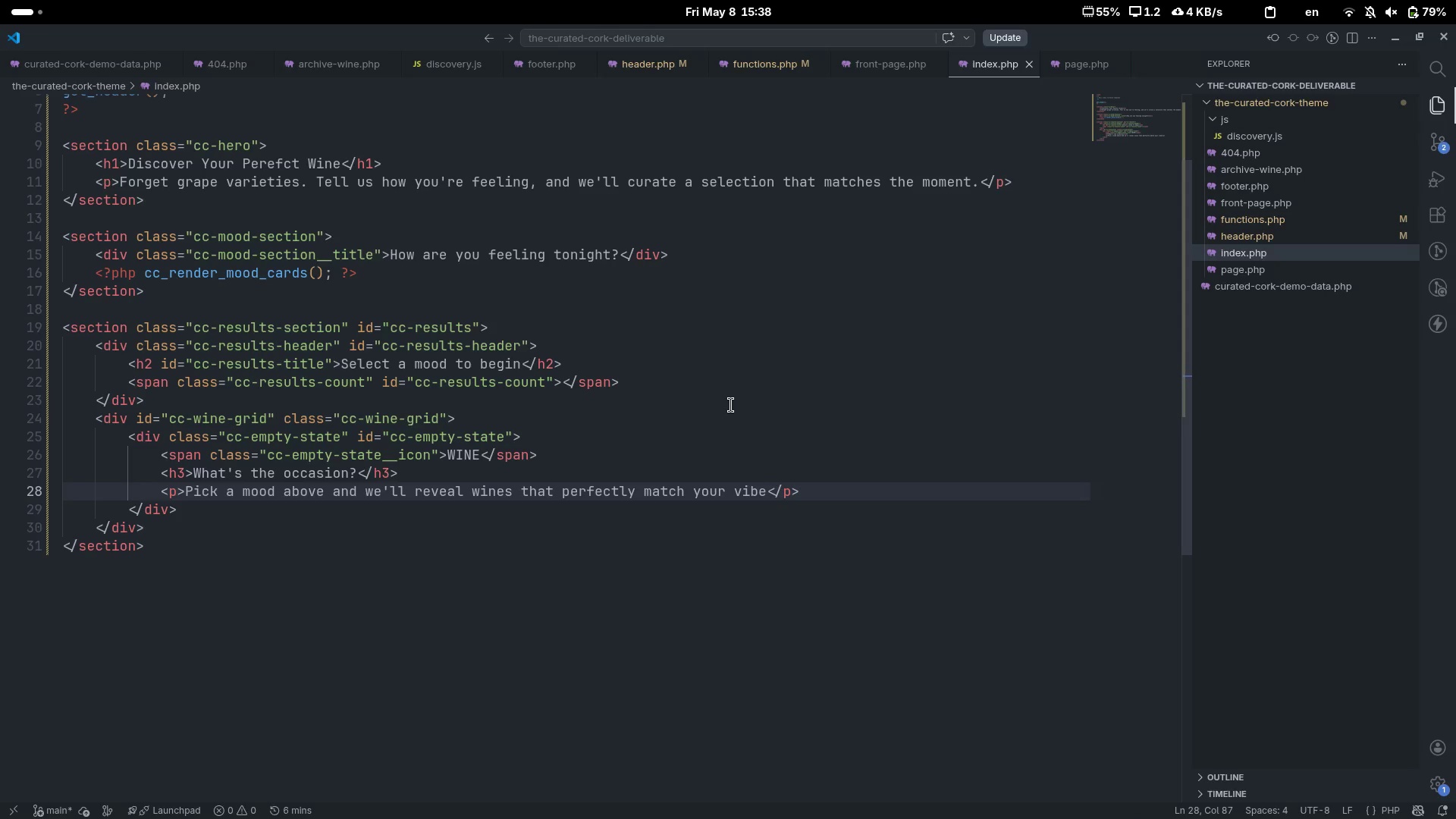 
key(Control+S)
 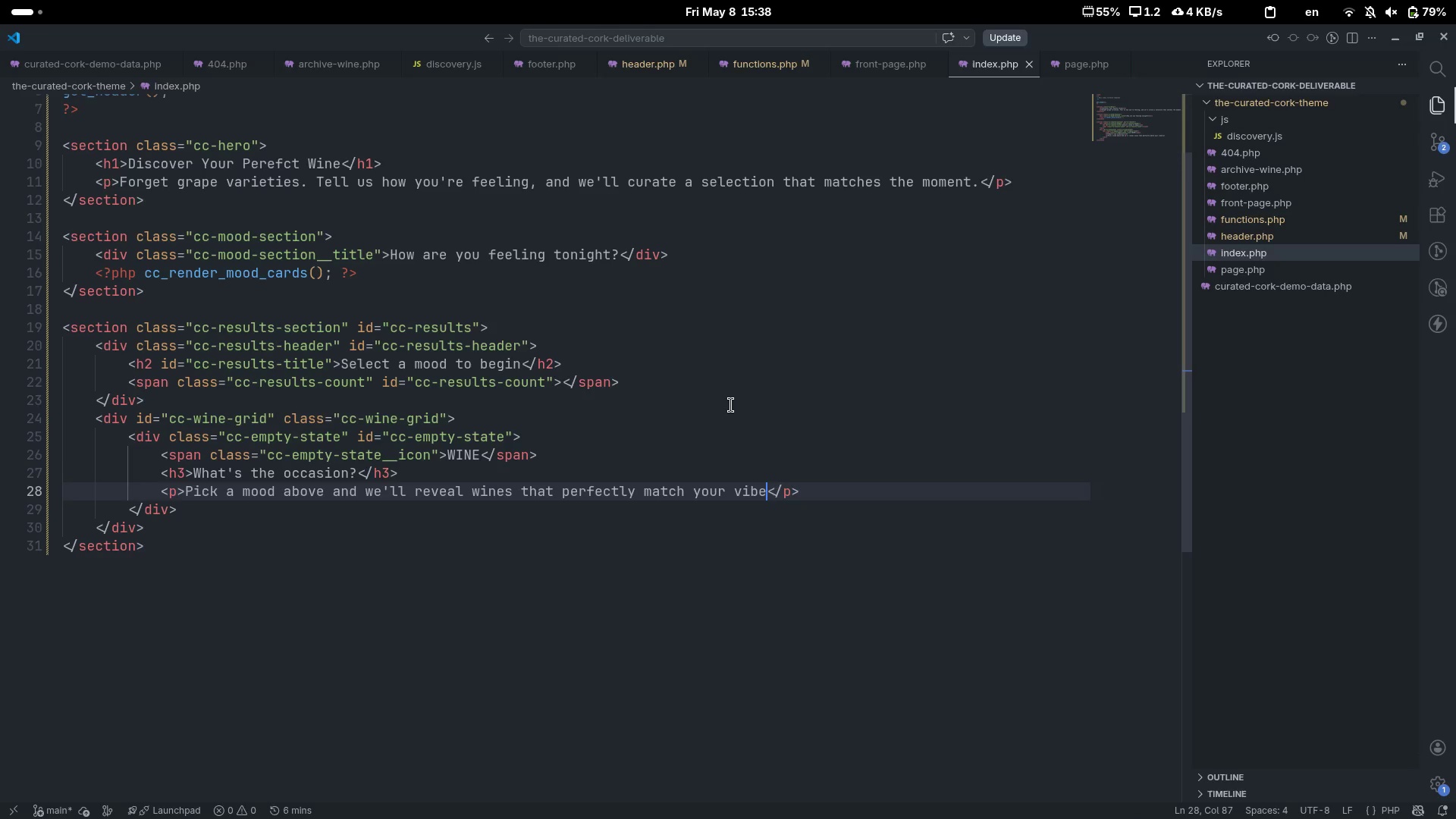 
scroll: coordinate [731, 405], scroll_direction: down, amount: 3.0
 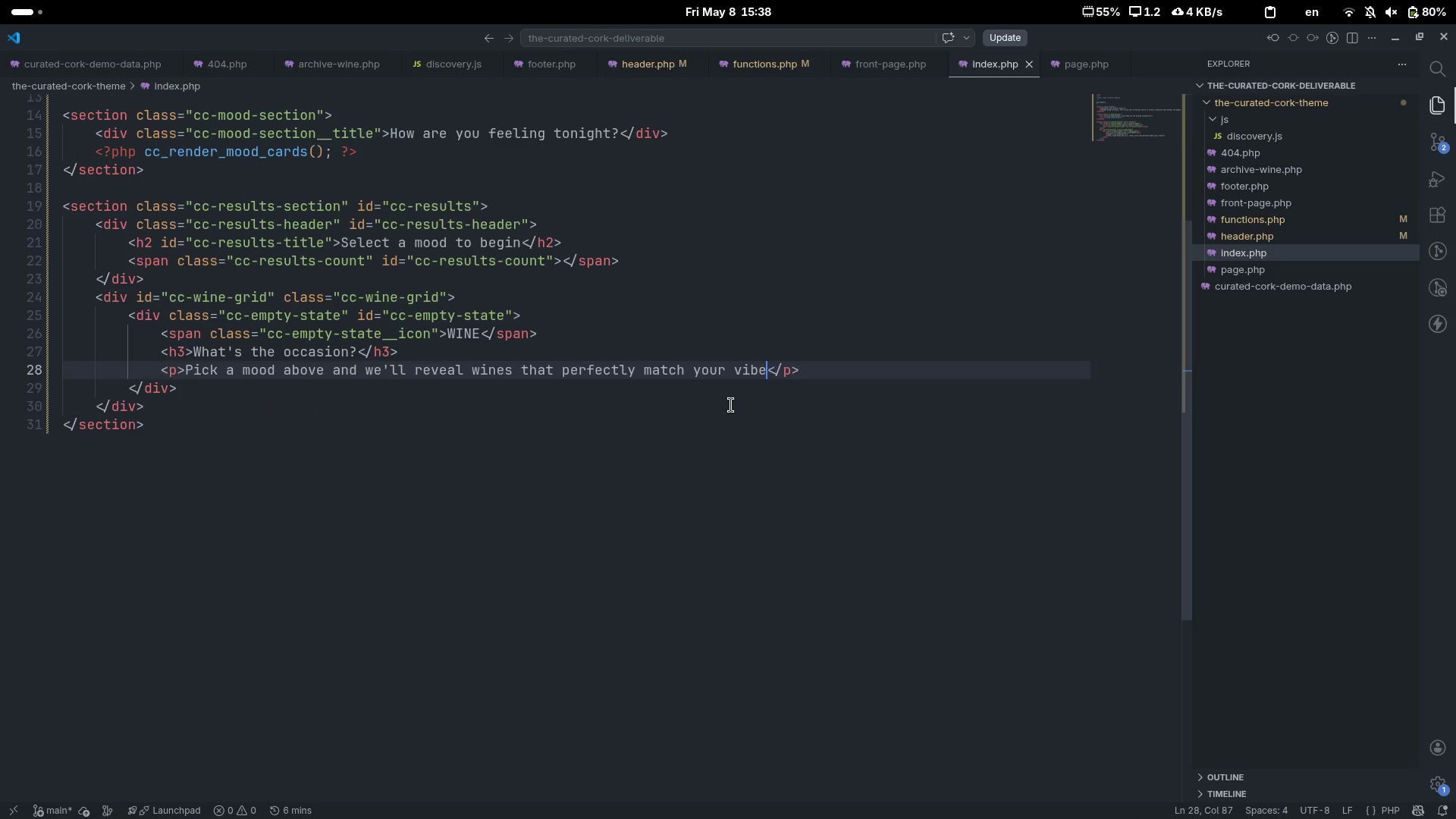 
key(ArrowDown)
 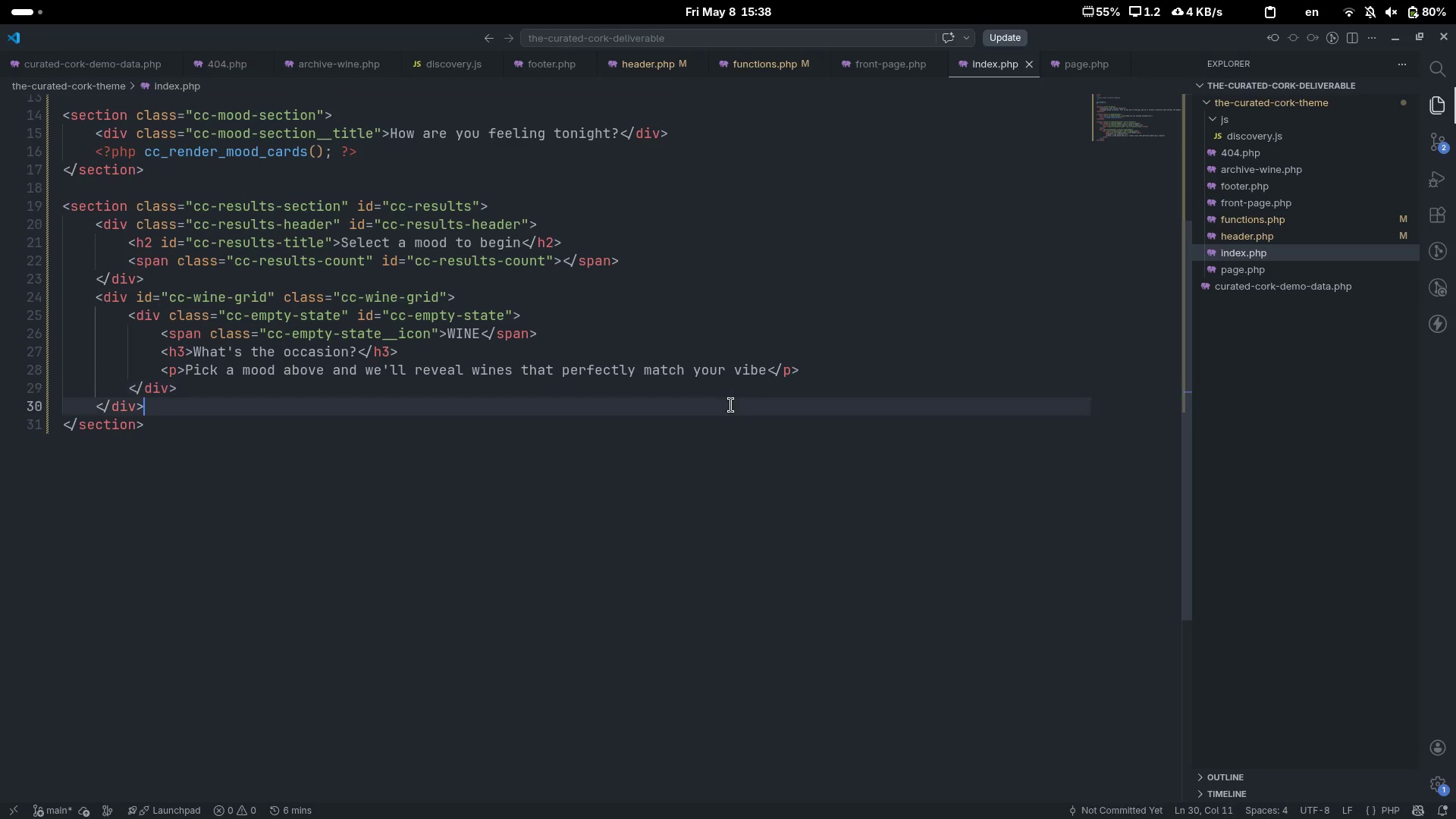 
key(ArrowDown)
 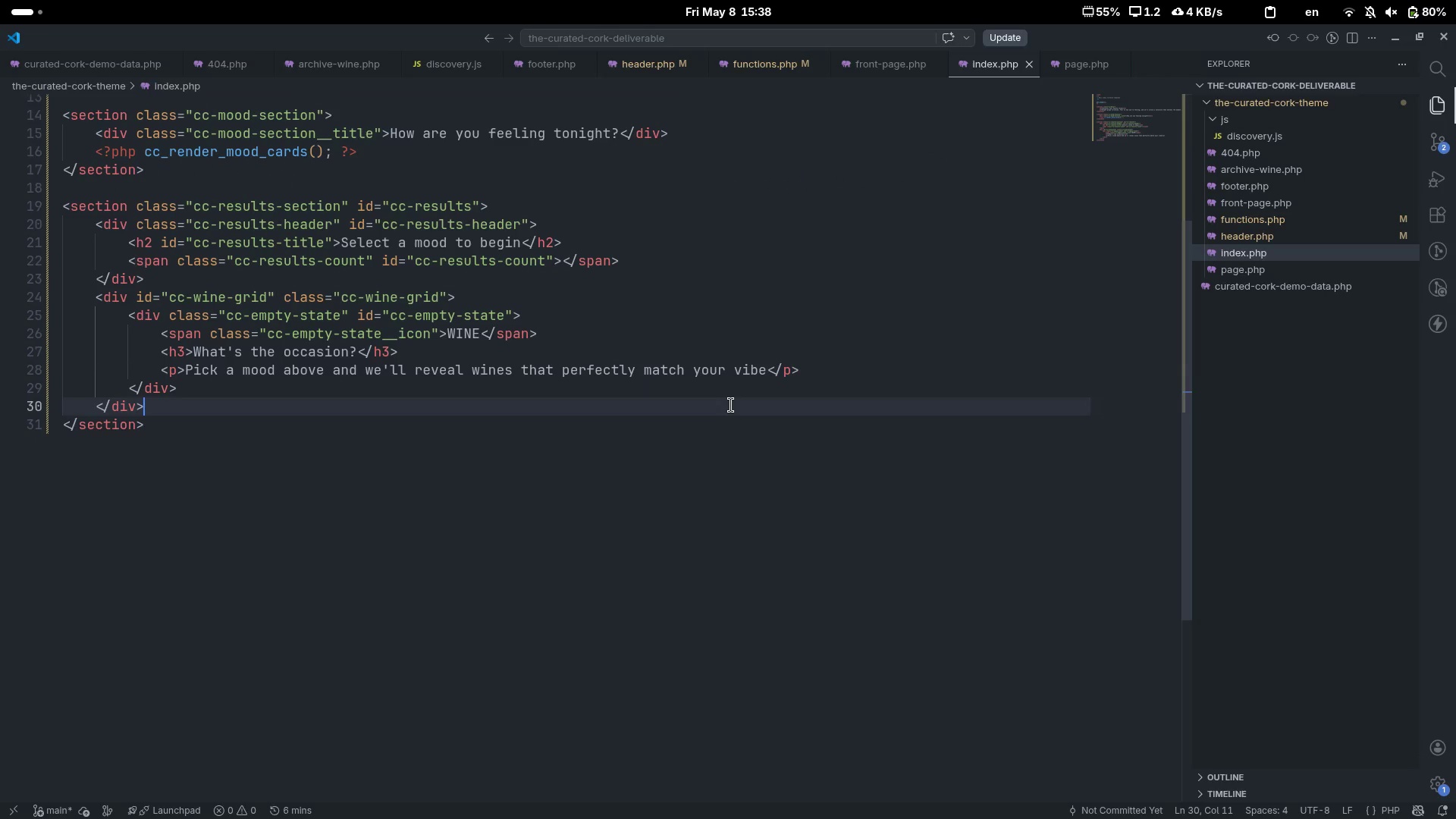 
key(ArrowDown)
 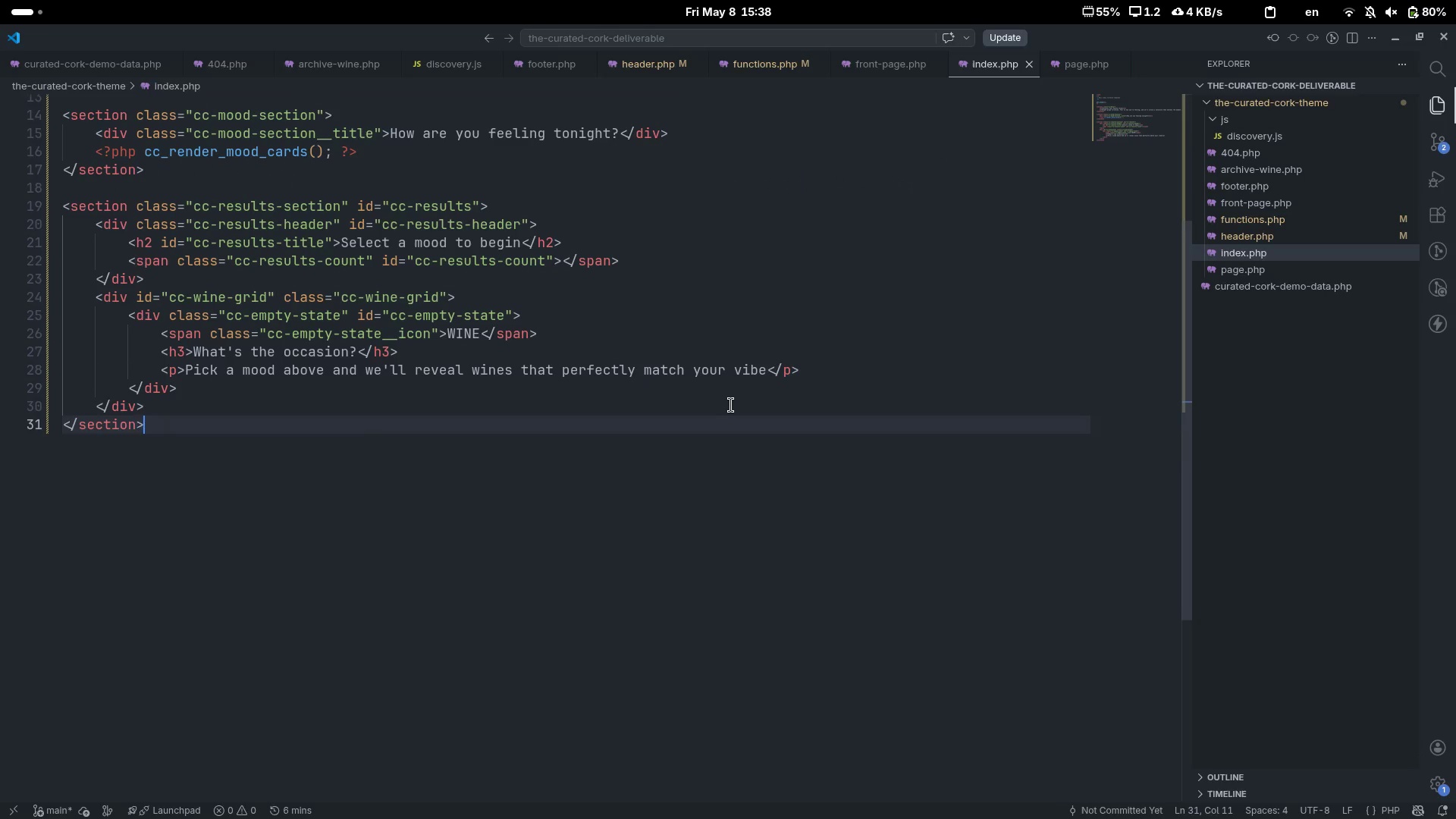 
key(Enter)
 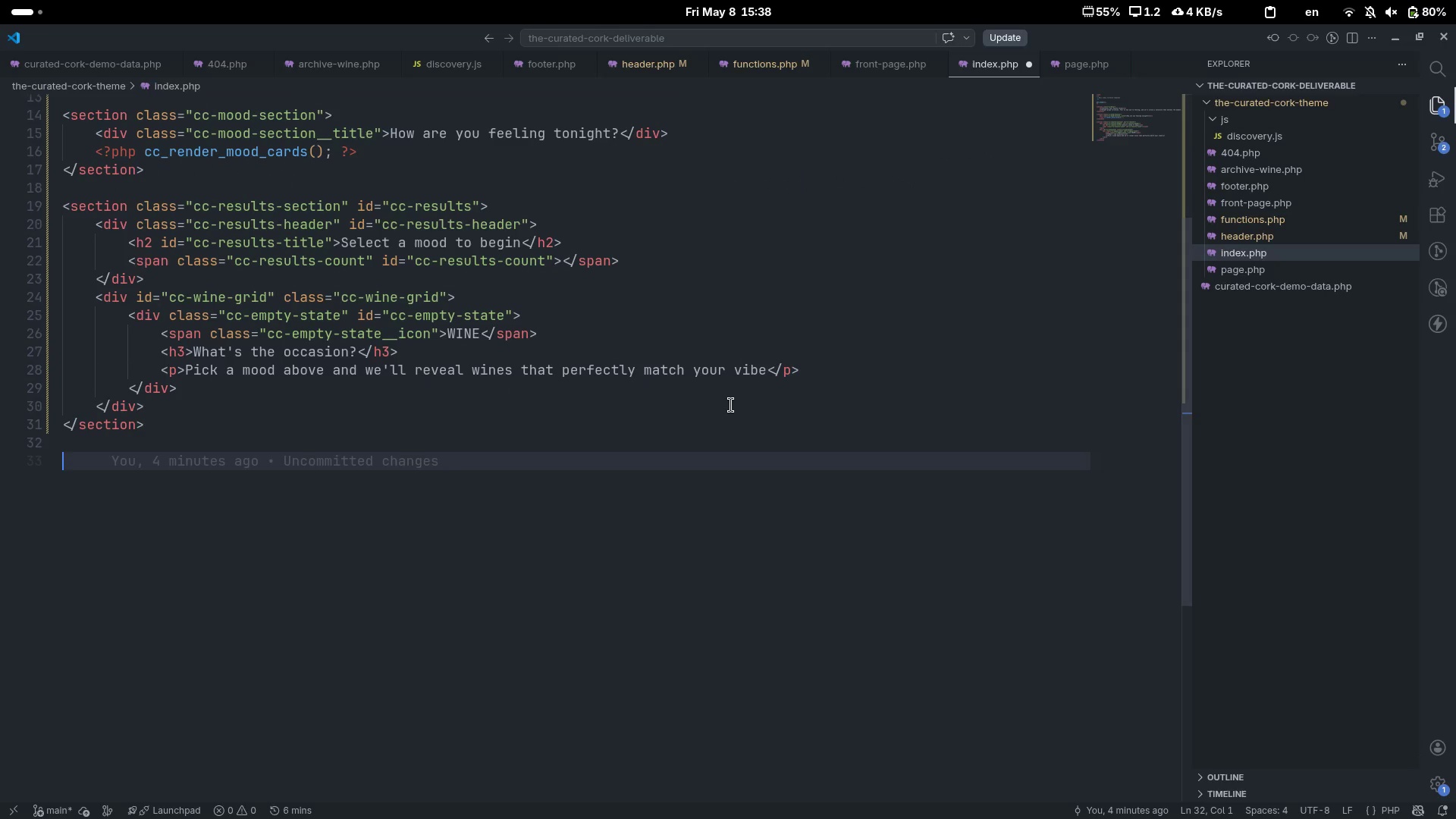 
key(Enter)
 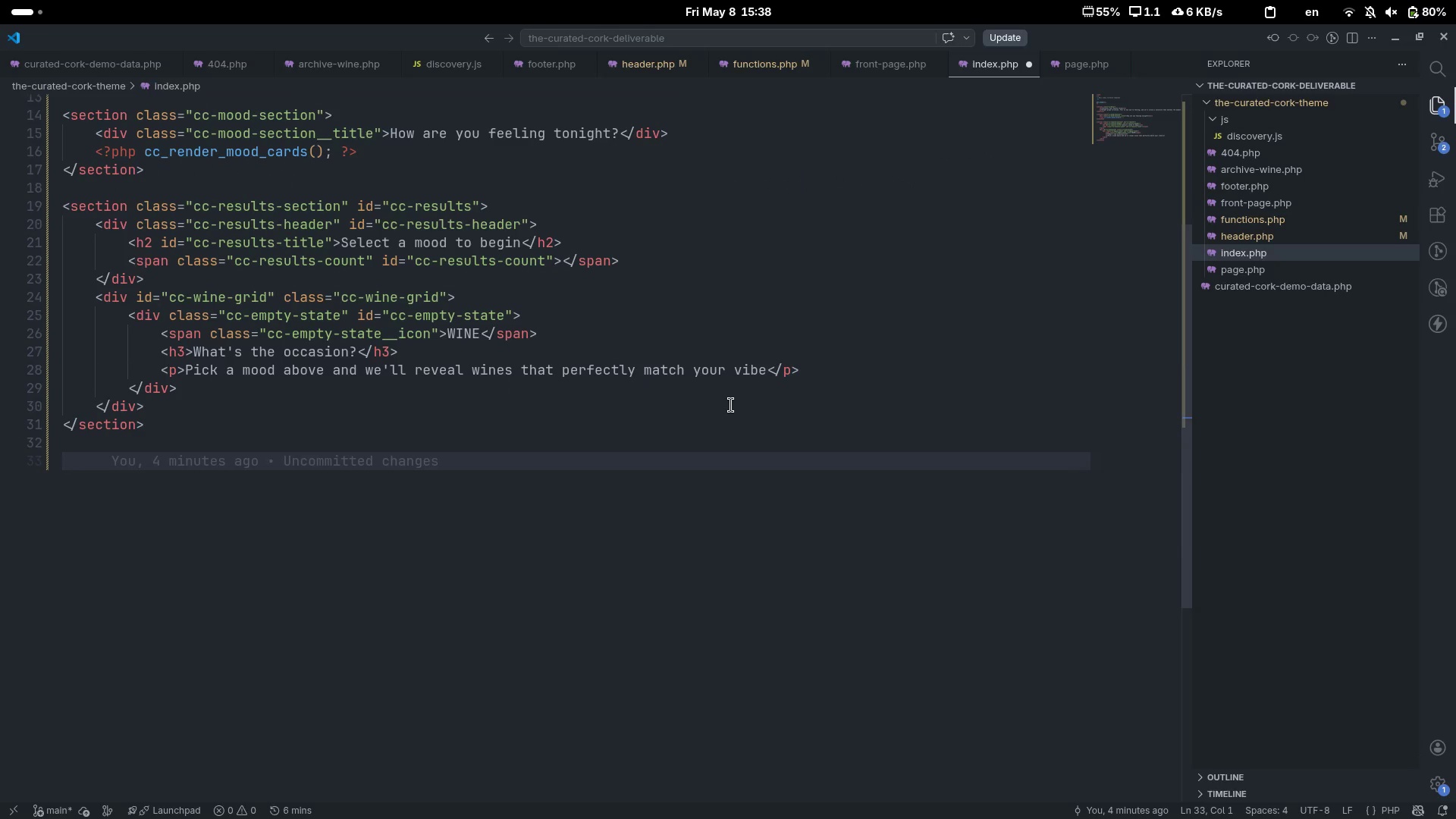 
type(<?)
key(Tab)
type( get_footer(); ?>)
 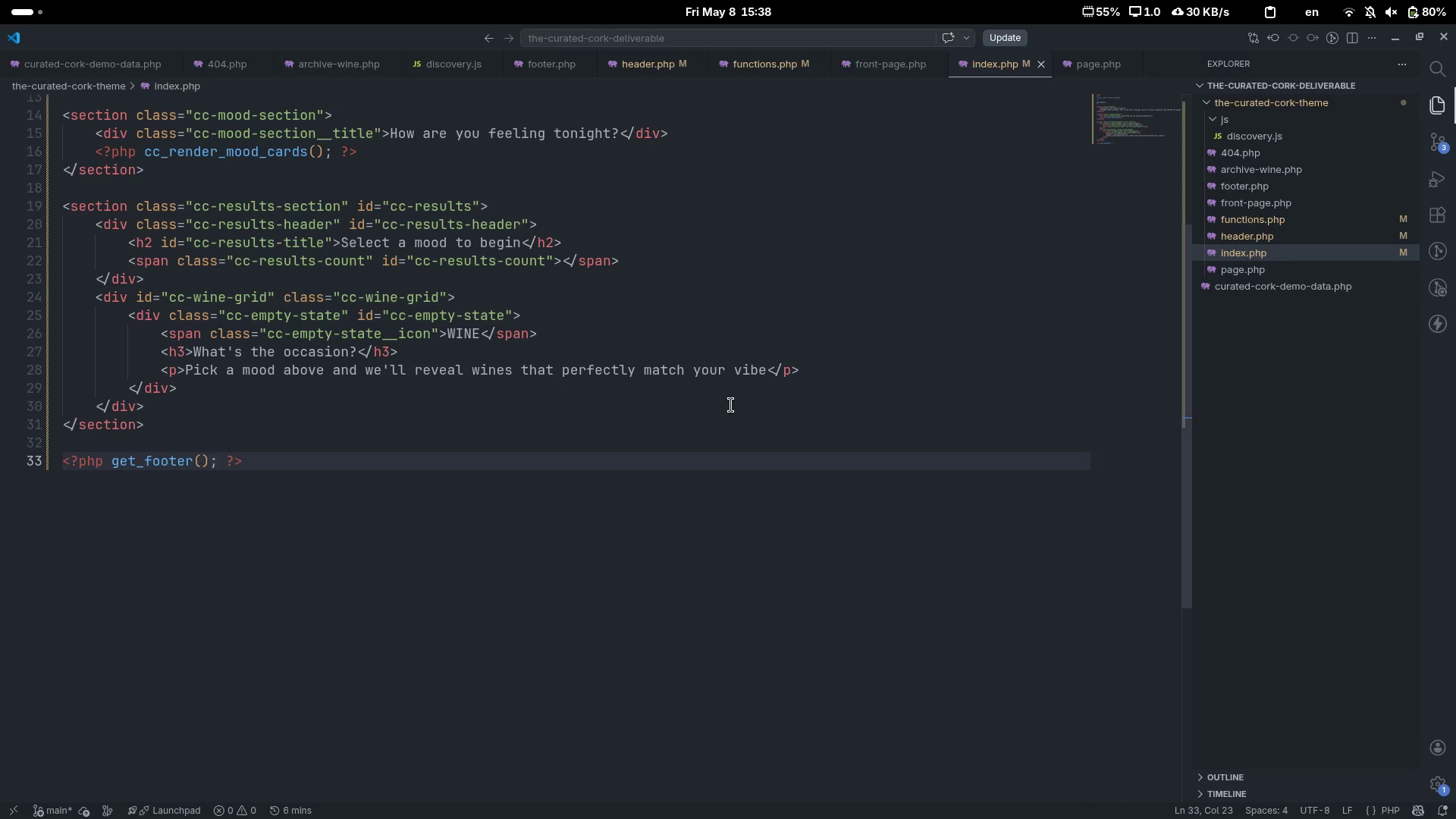 
key(Control+S)
 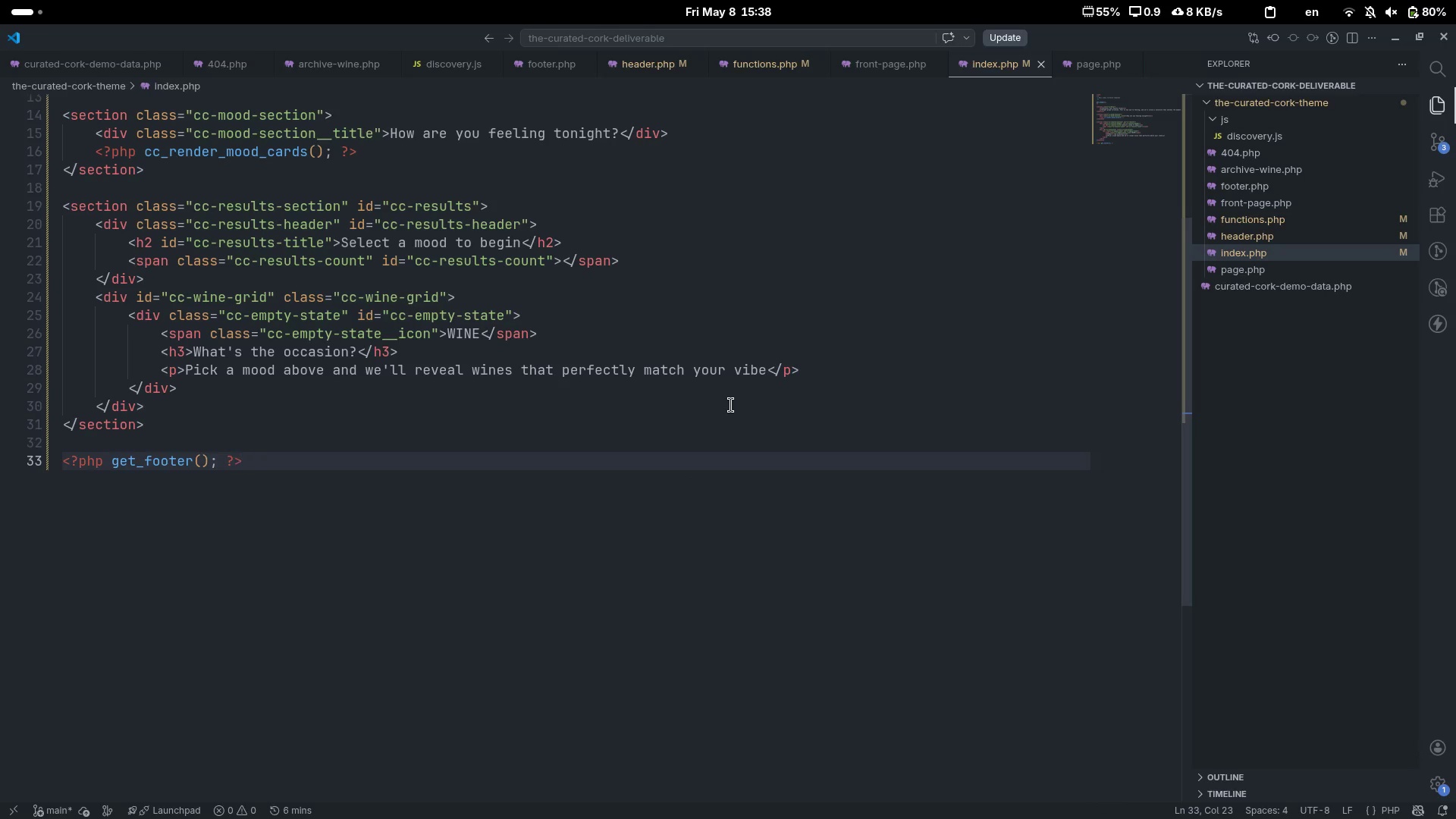 
wait(9.07)
 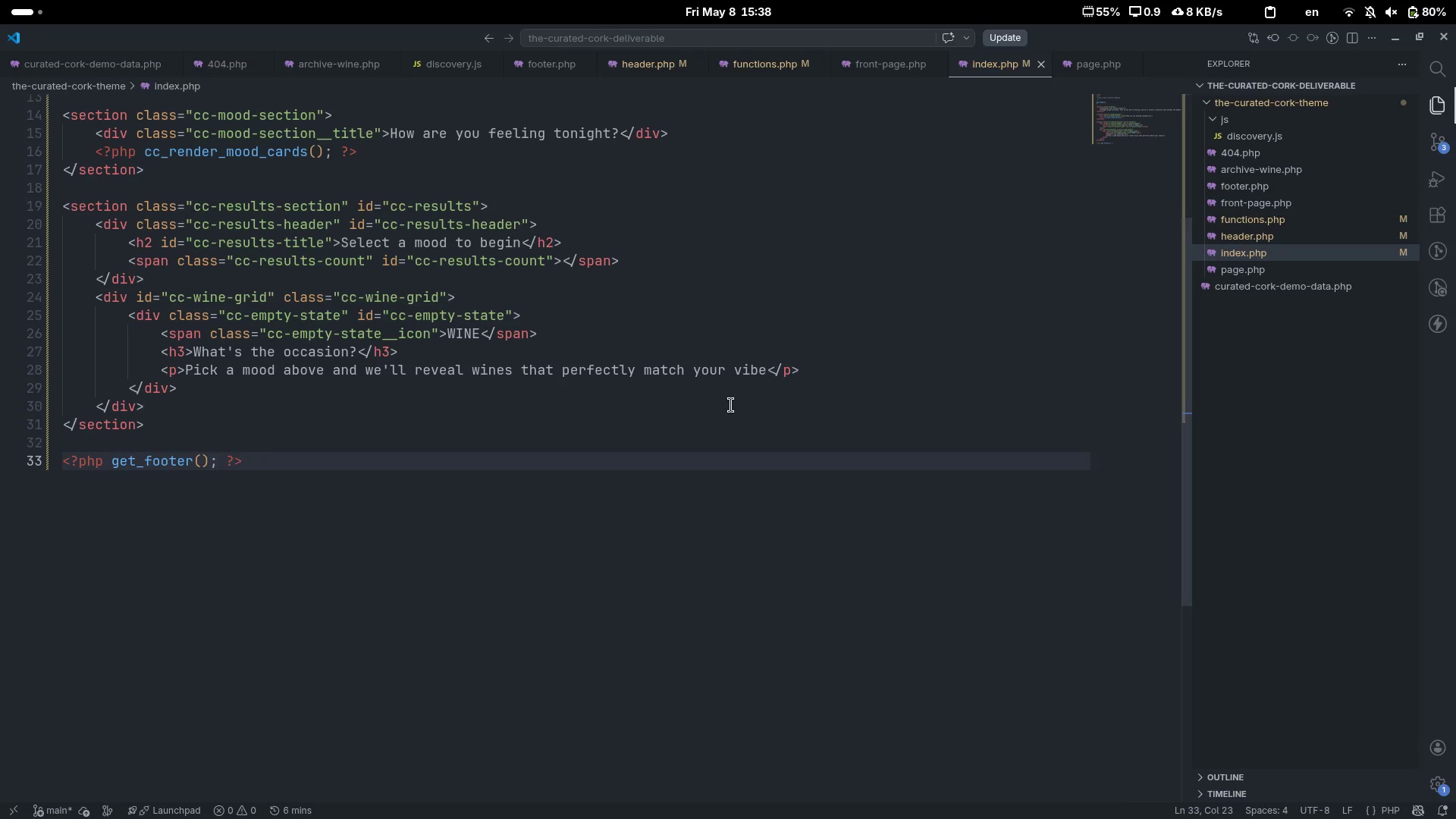 
key(Control+ControlLeft)
 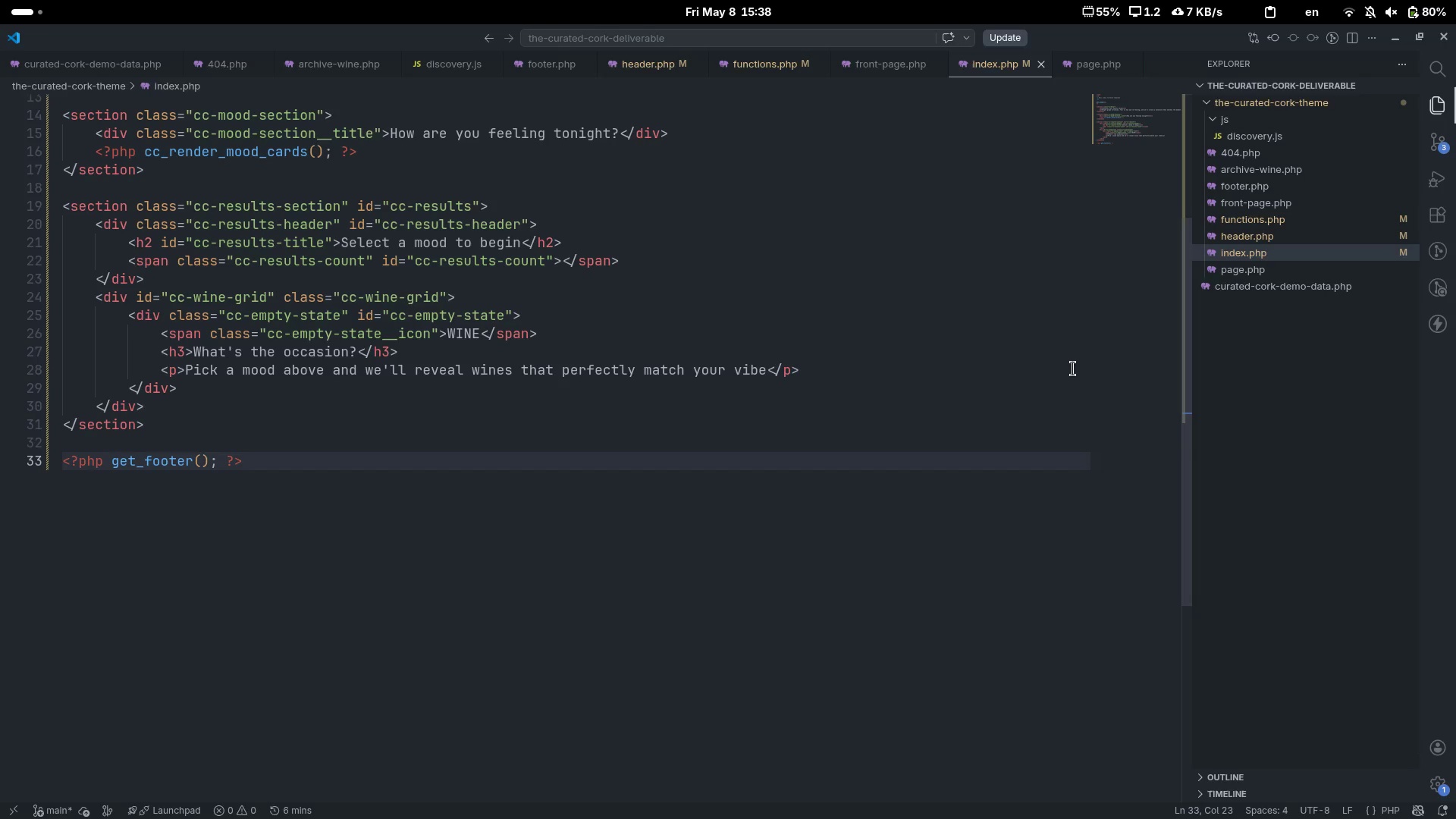 
key(Control+S)
 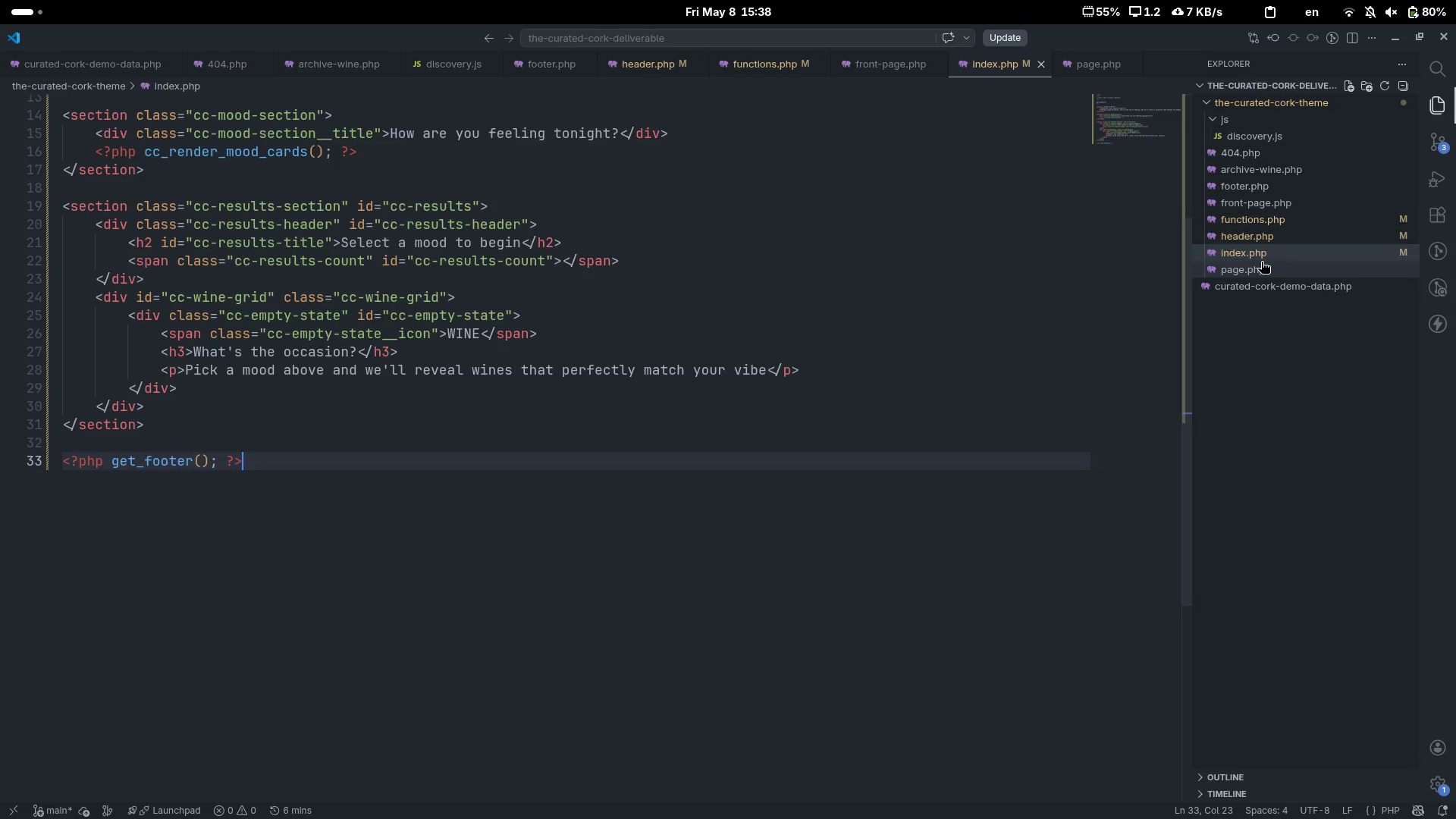 
left_click([1261, 262])
 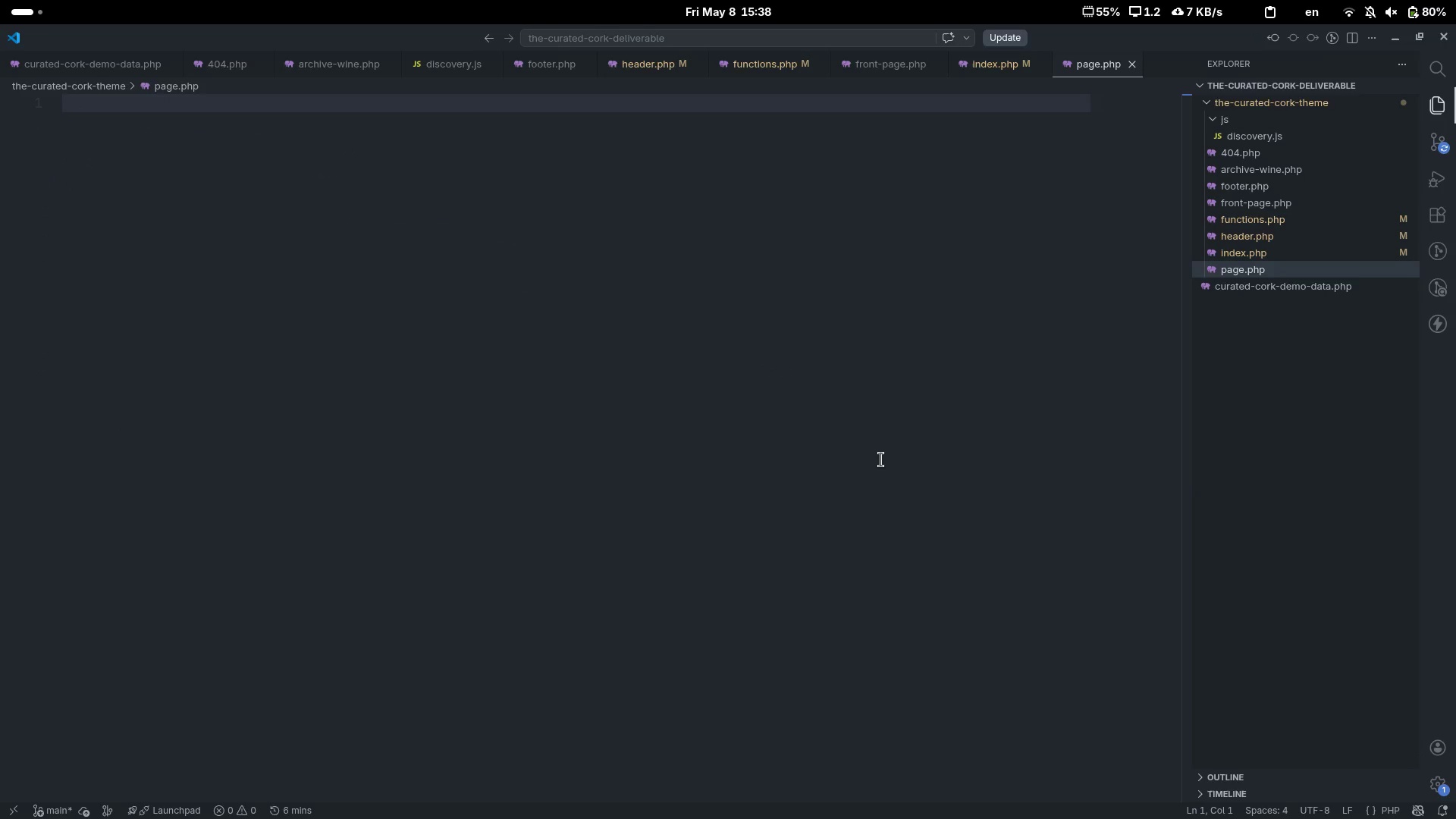 
key(Shift+Comma)
 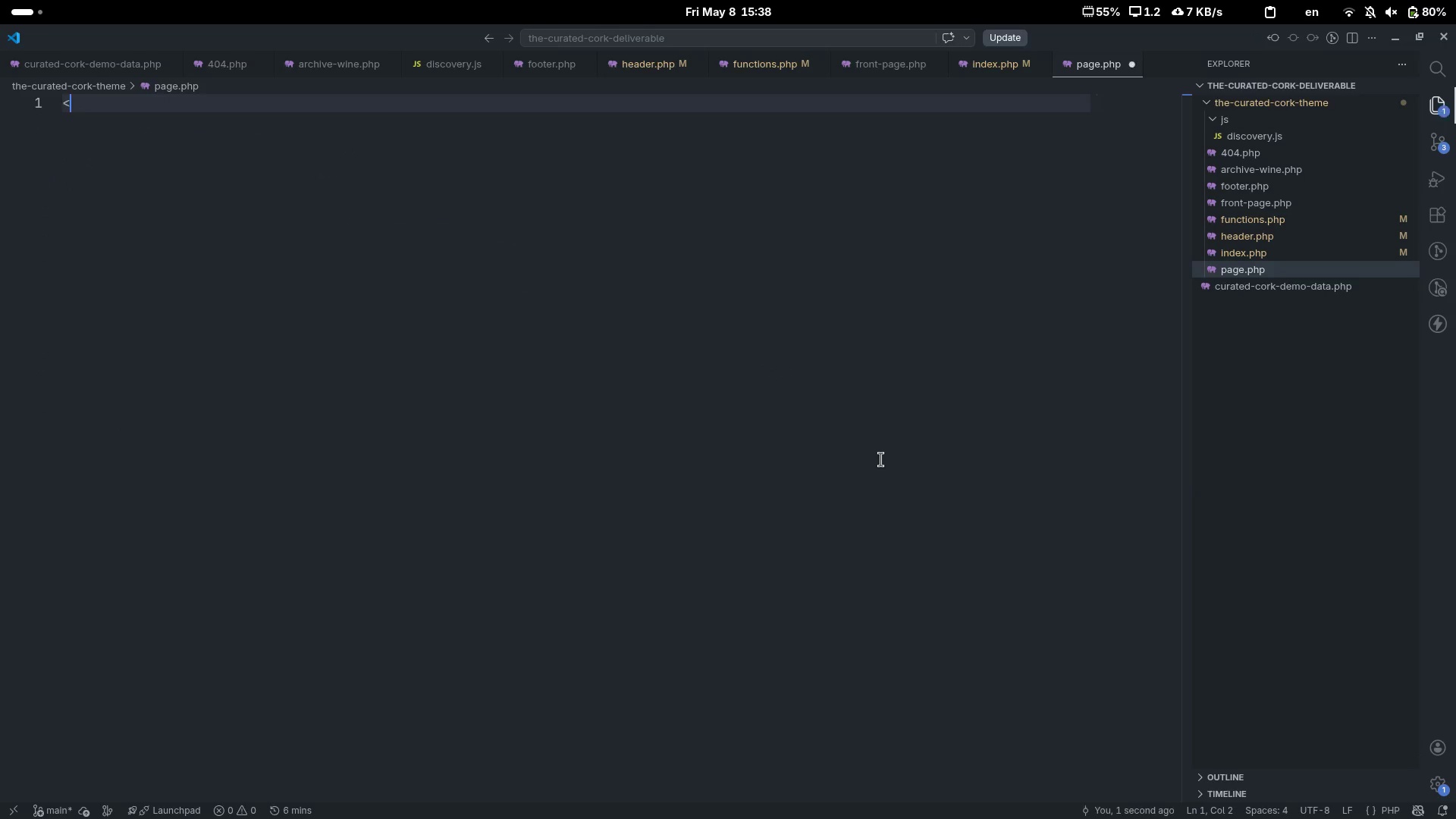 
key(Shift+Slash)
 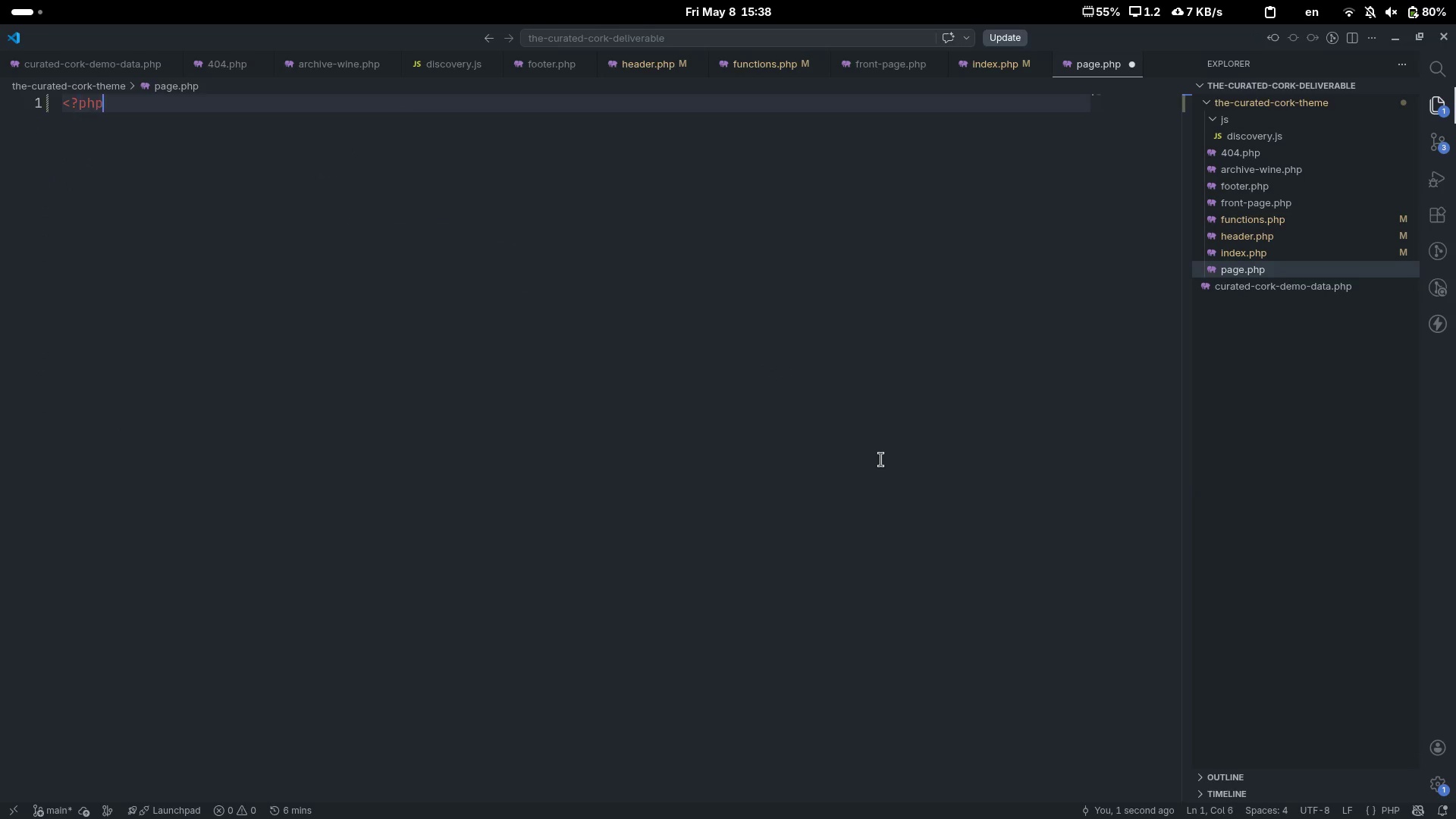 
key(Tab)
 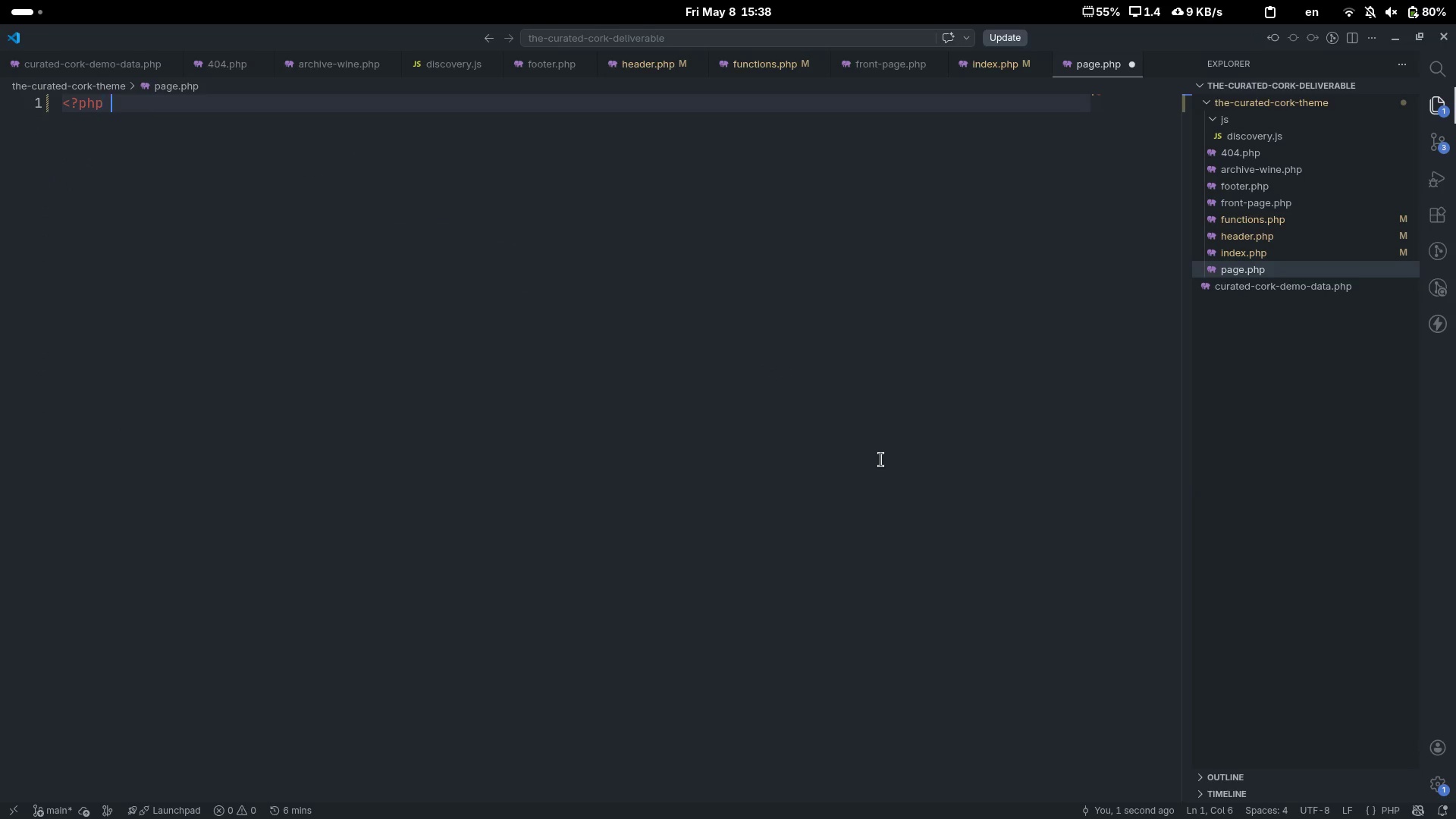 
key(Space)
 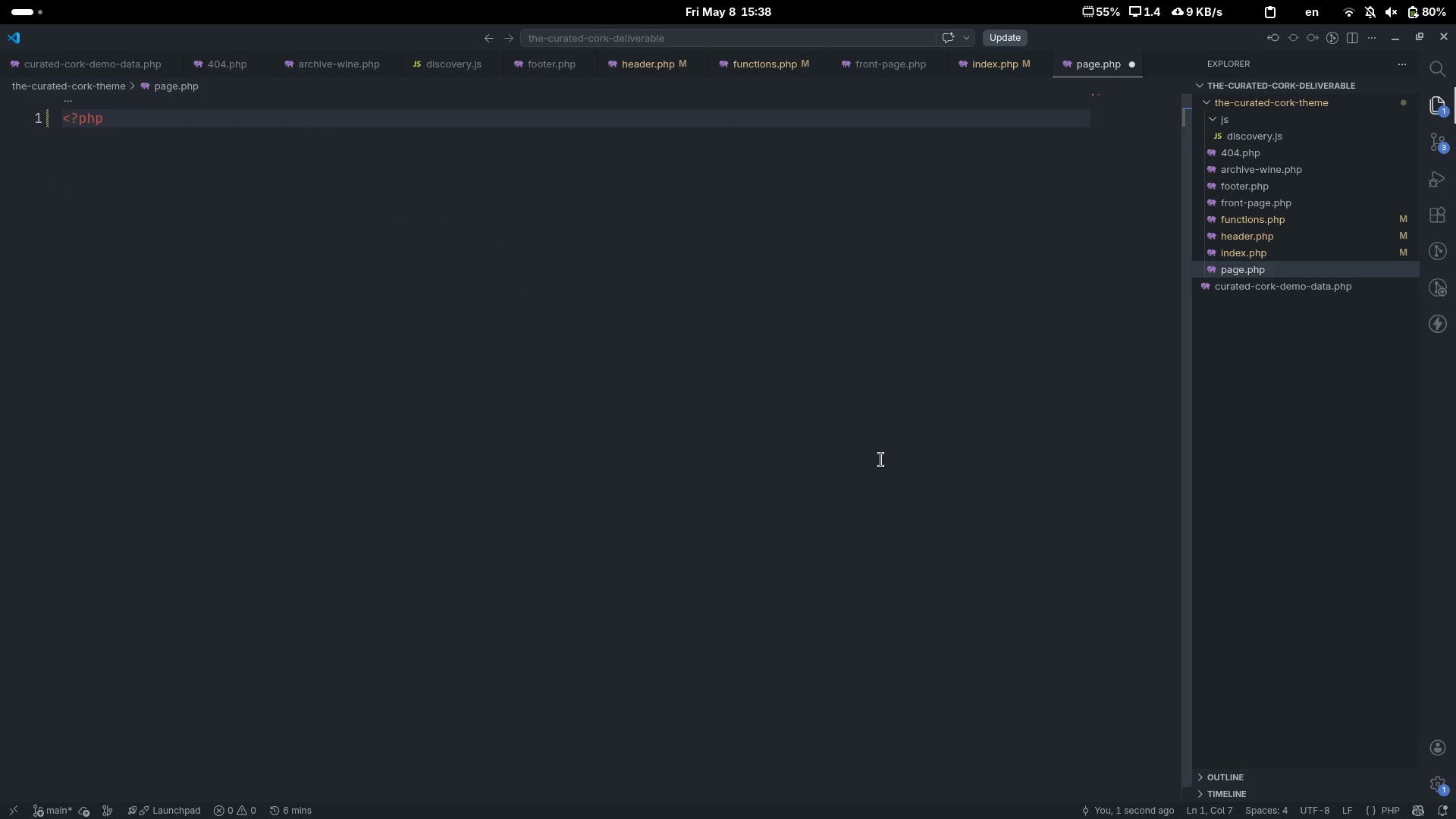 
key(Enter)
 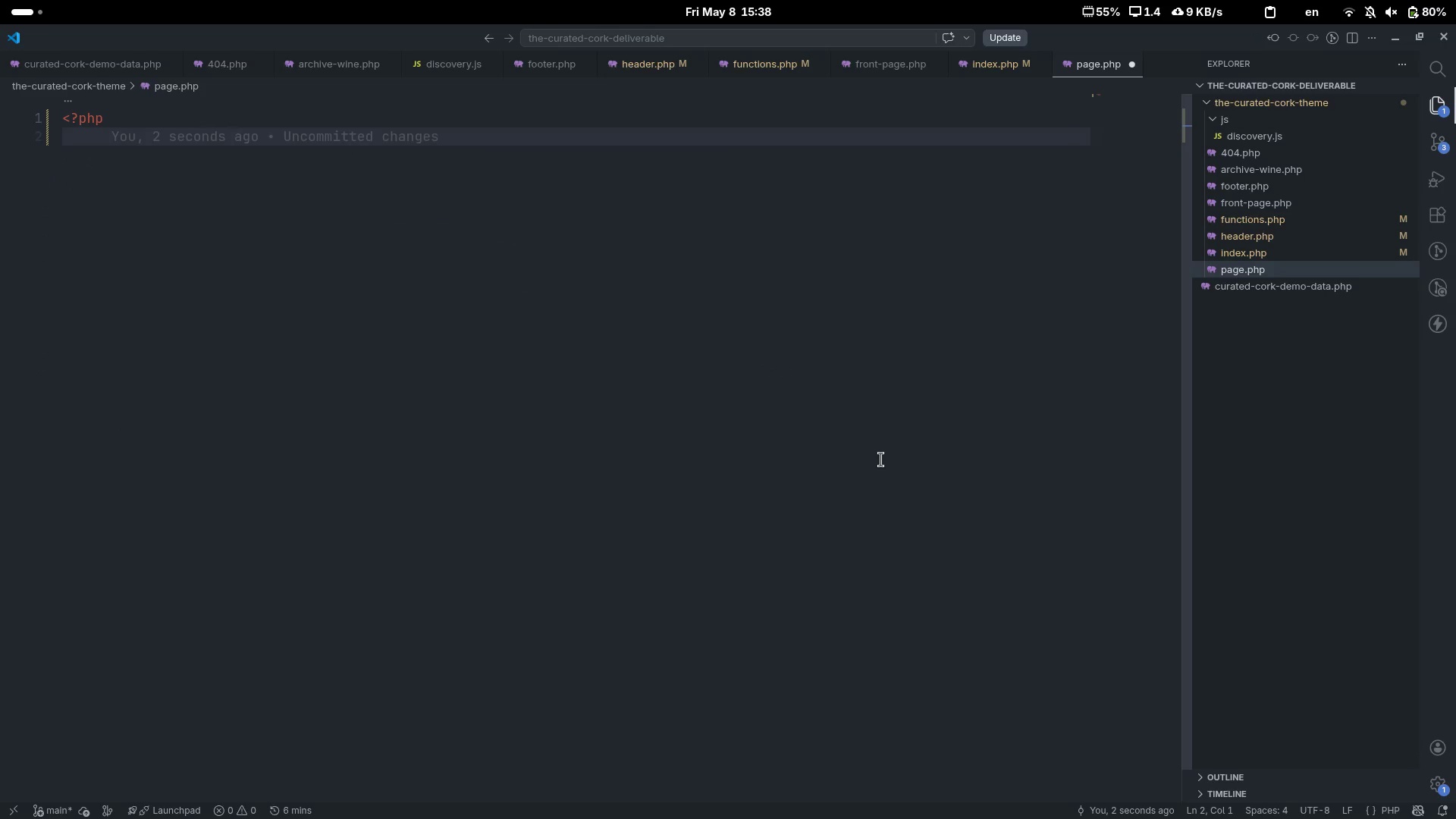 
type(/***)
 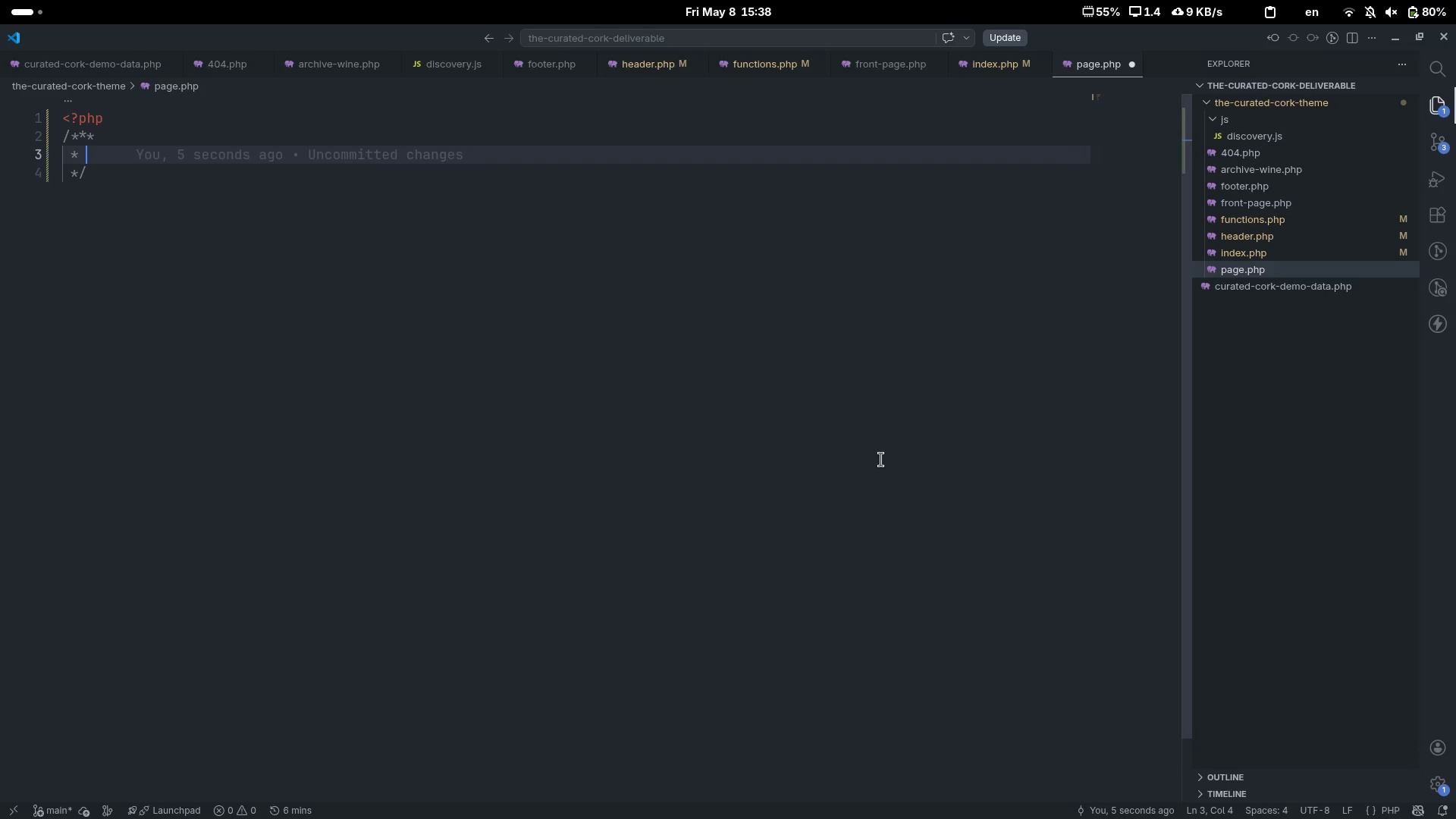 
 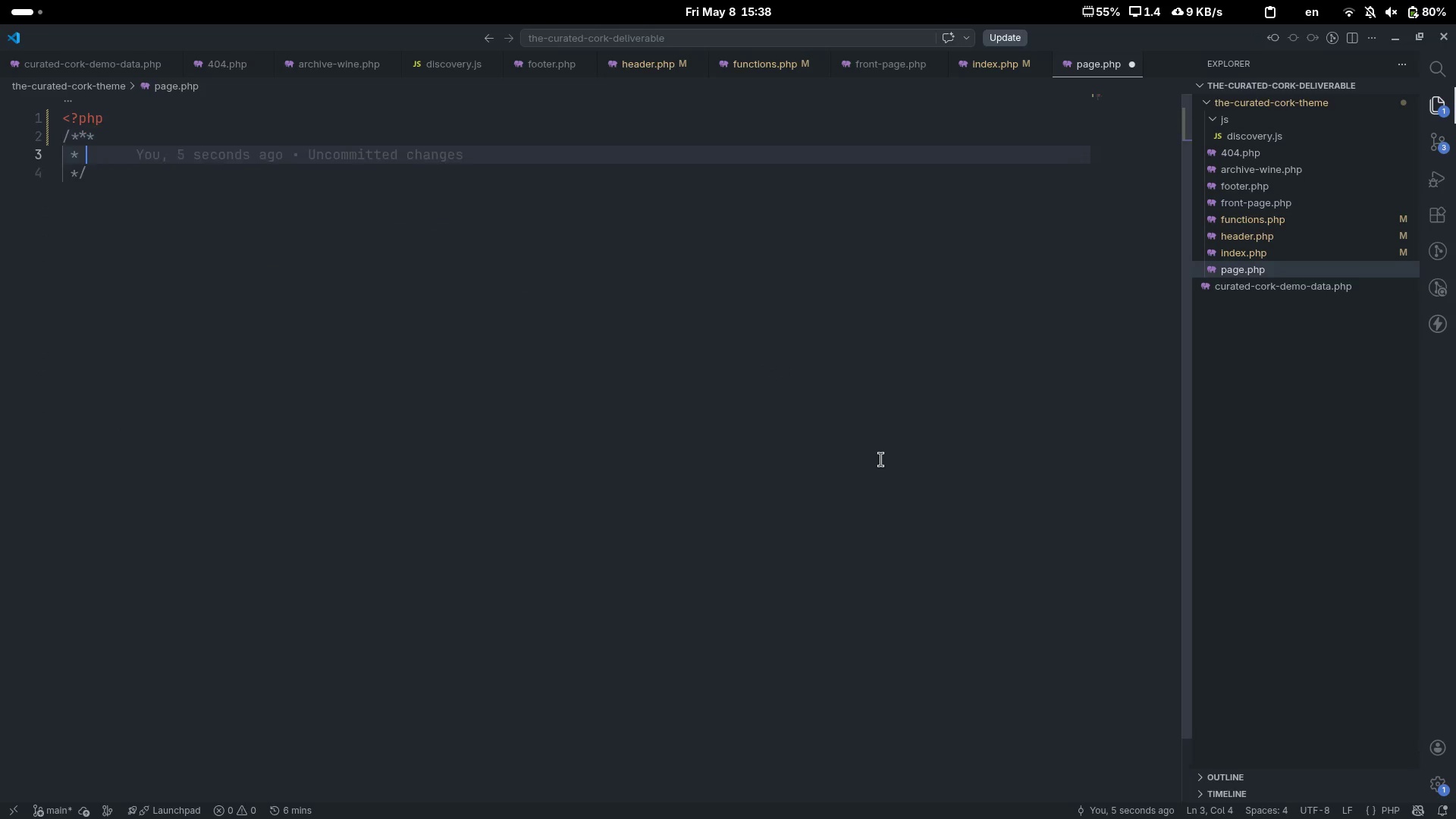 
key(Enter)
 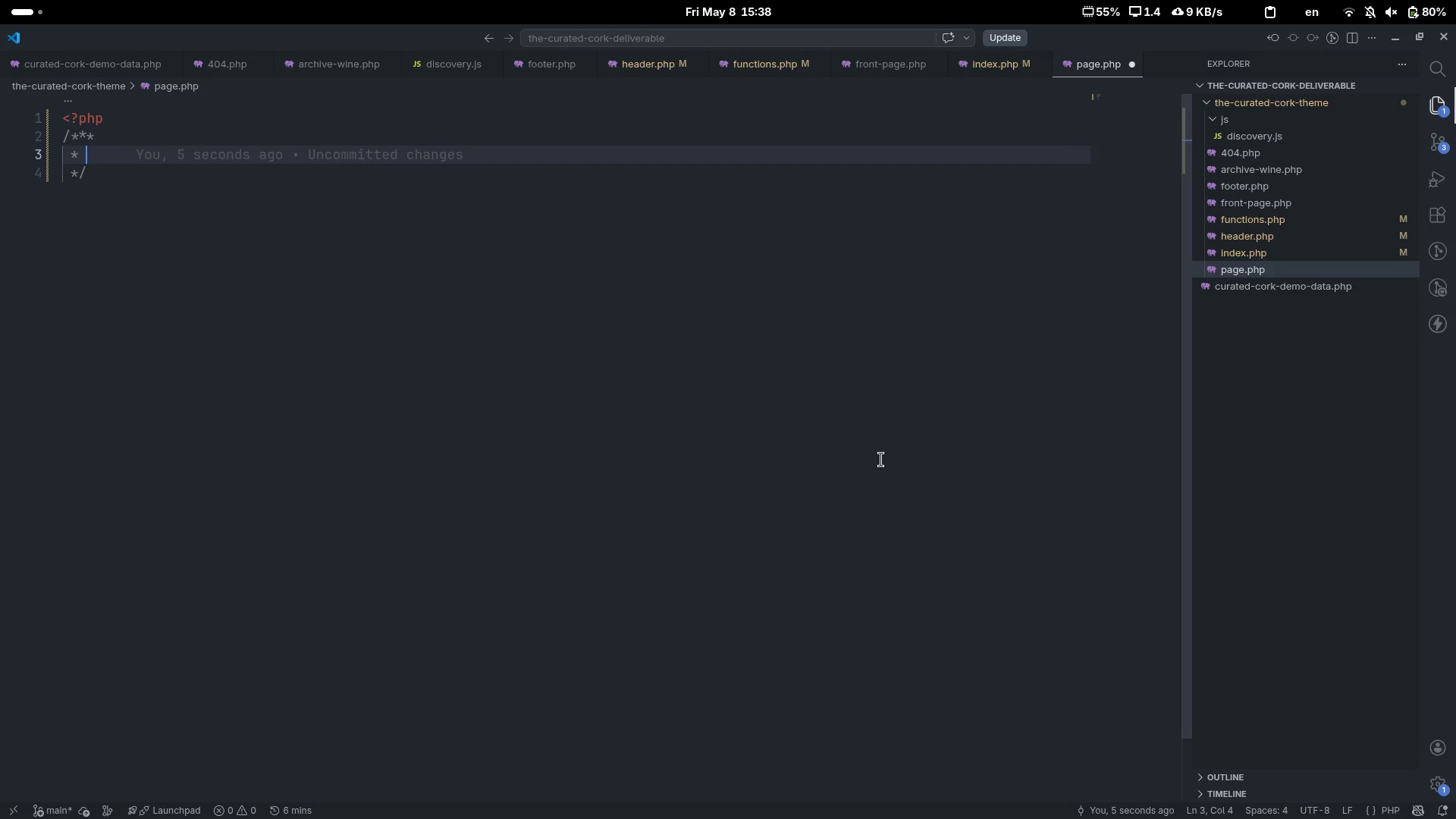 
key(Control+Z)
 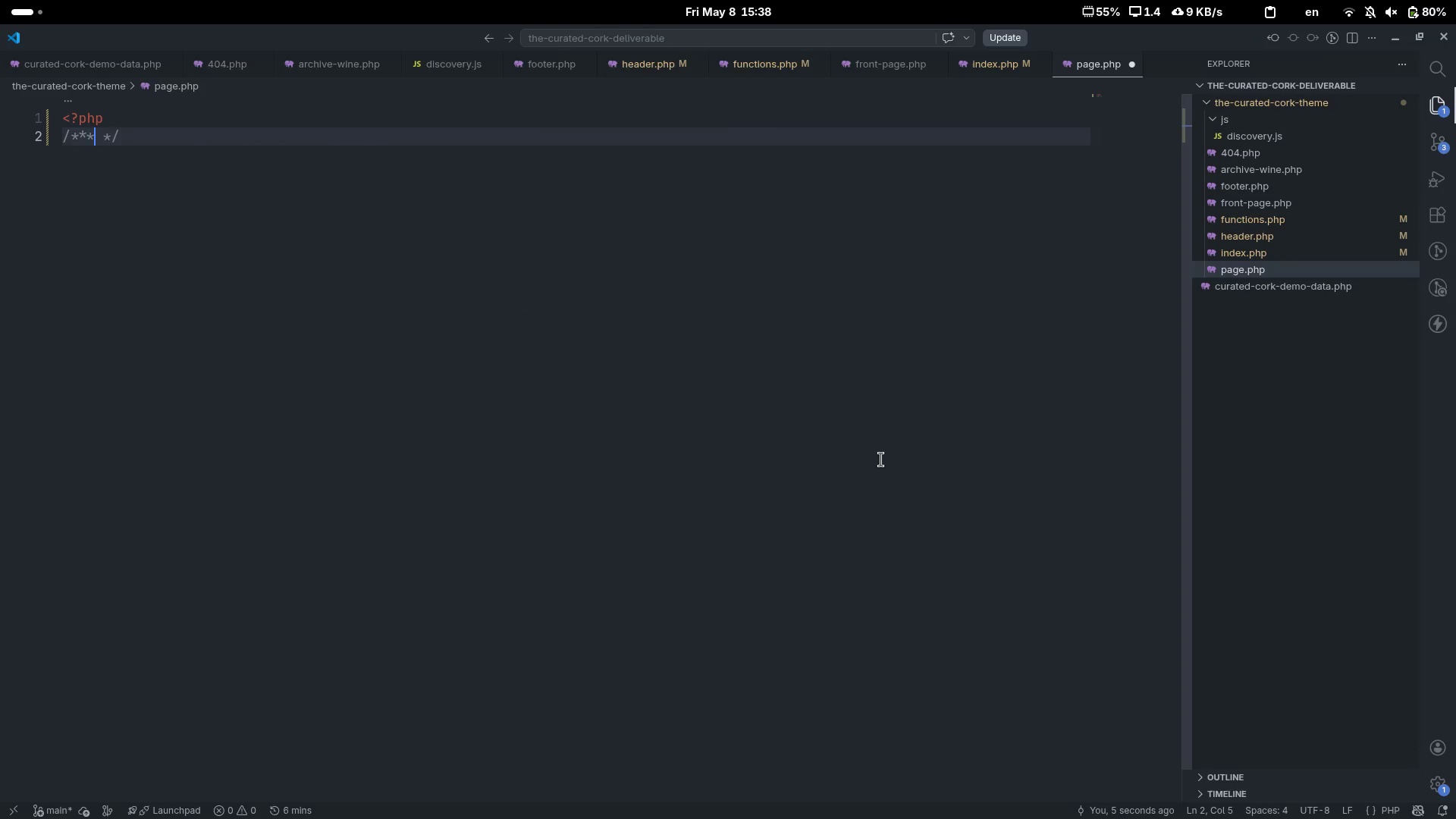 
key(Control+Z)
 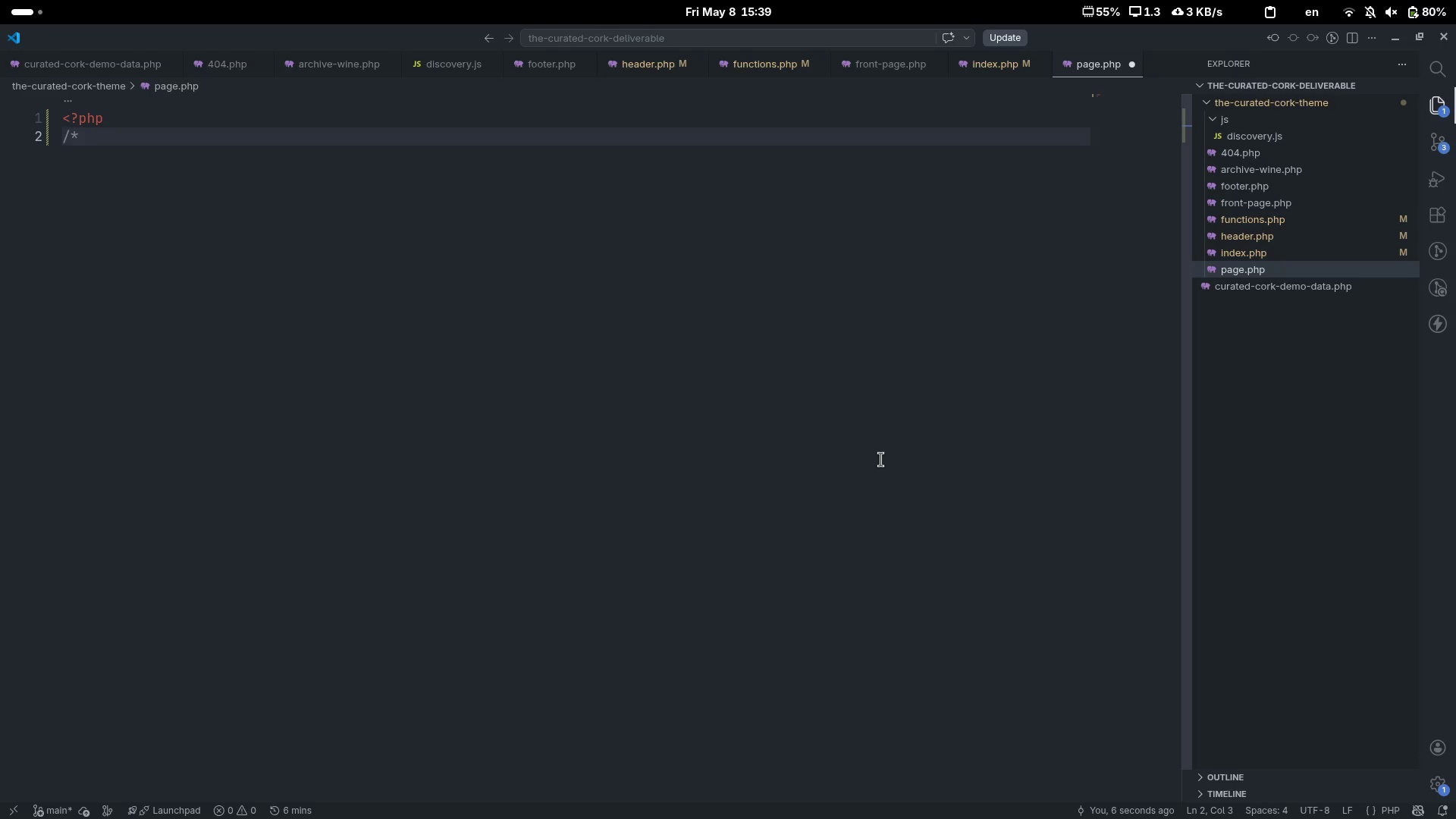 
key(Shift+Slash)
 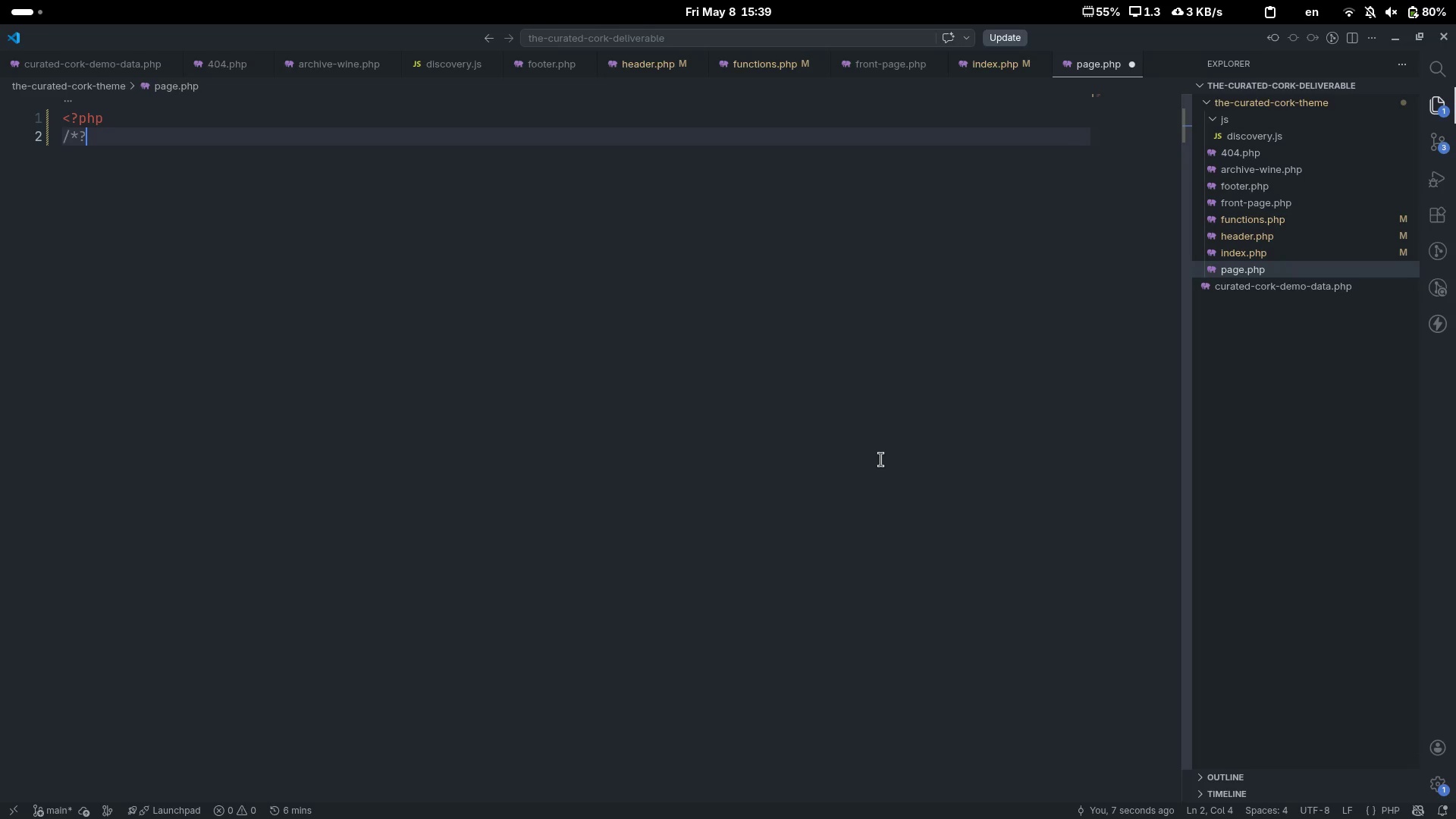 
key(Enter)
 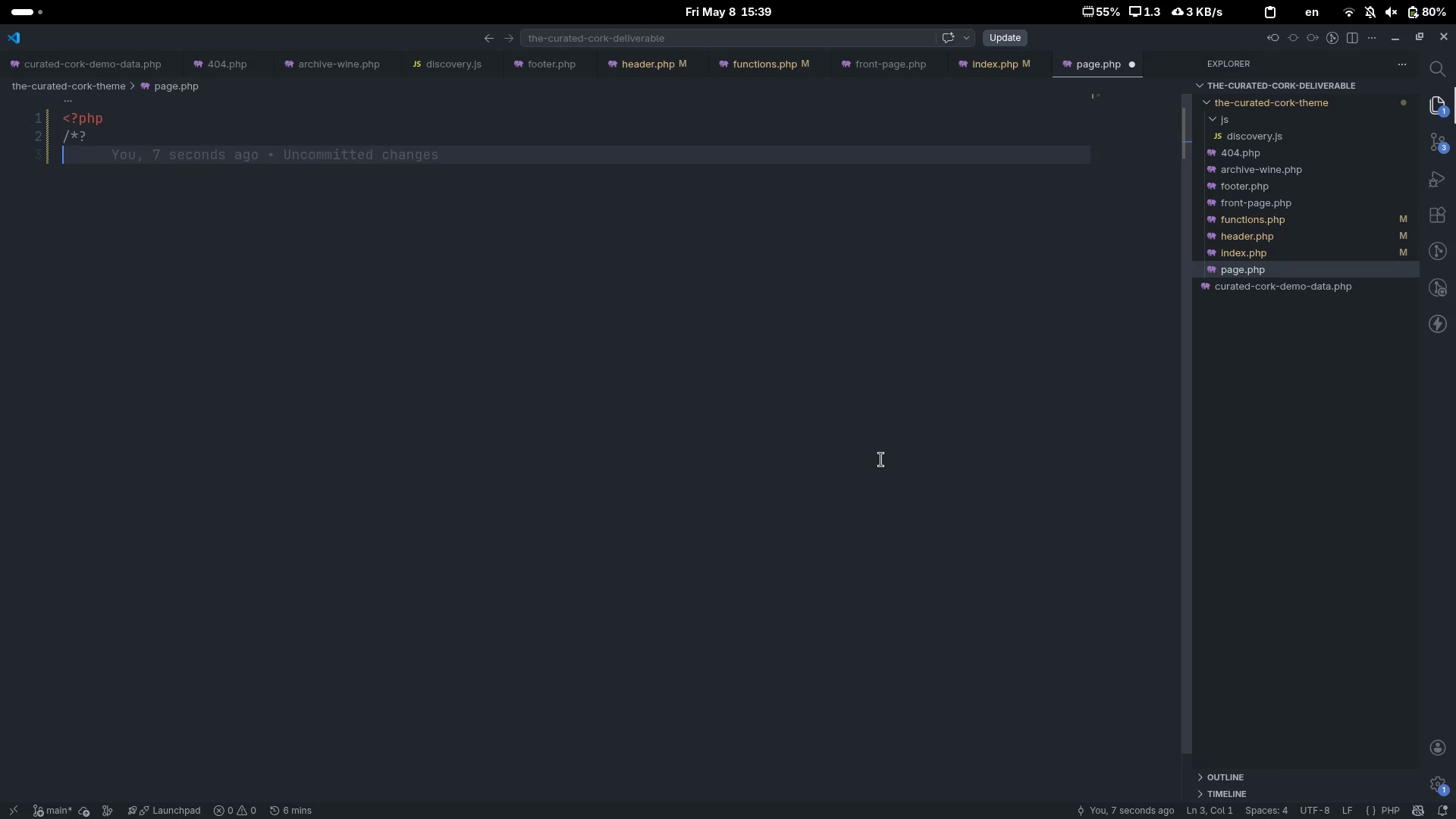 
key(Control+ControlLeft)
 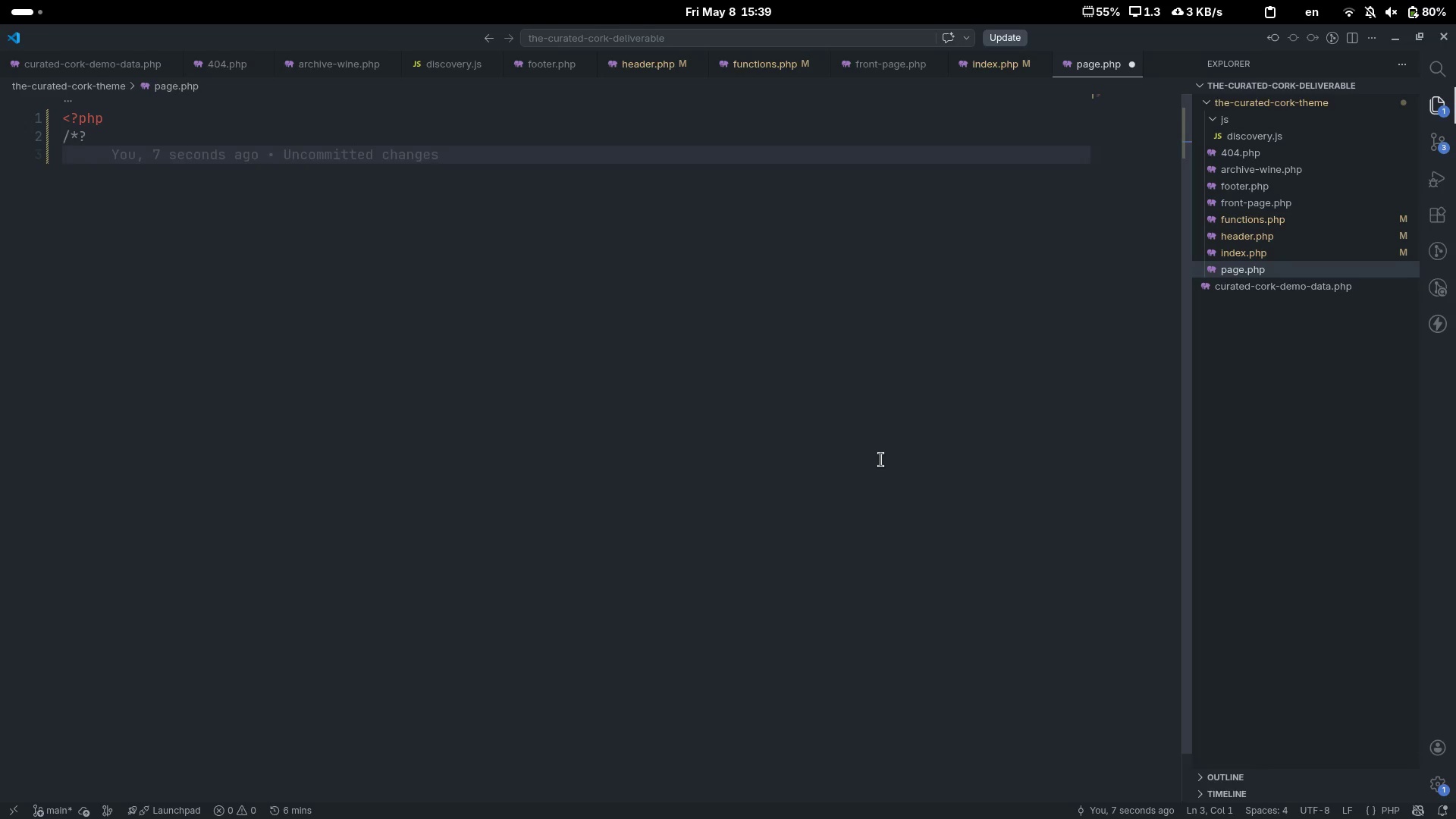 
key(Control+Z)
 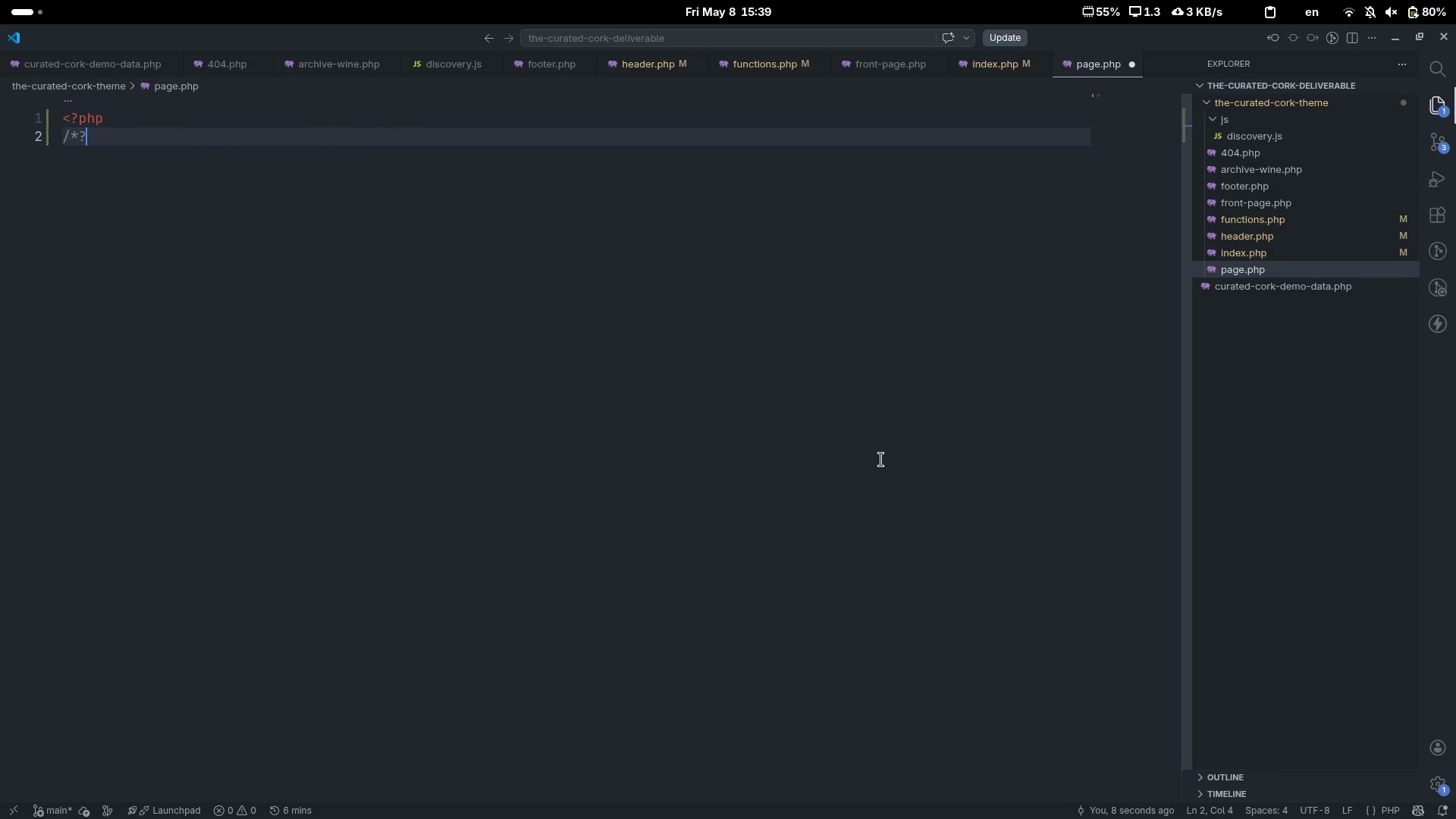 
key(Backspace)
 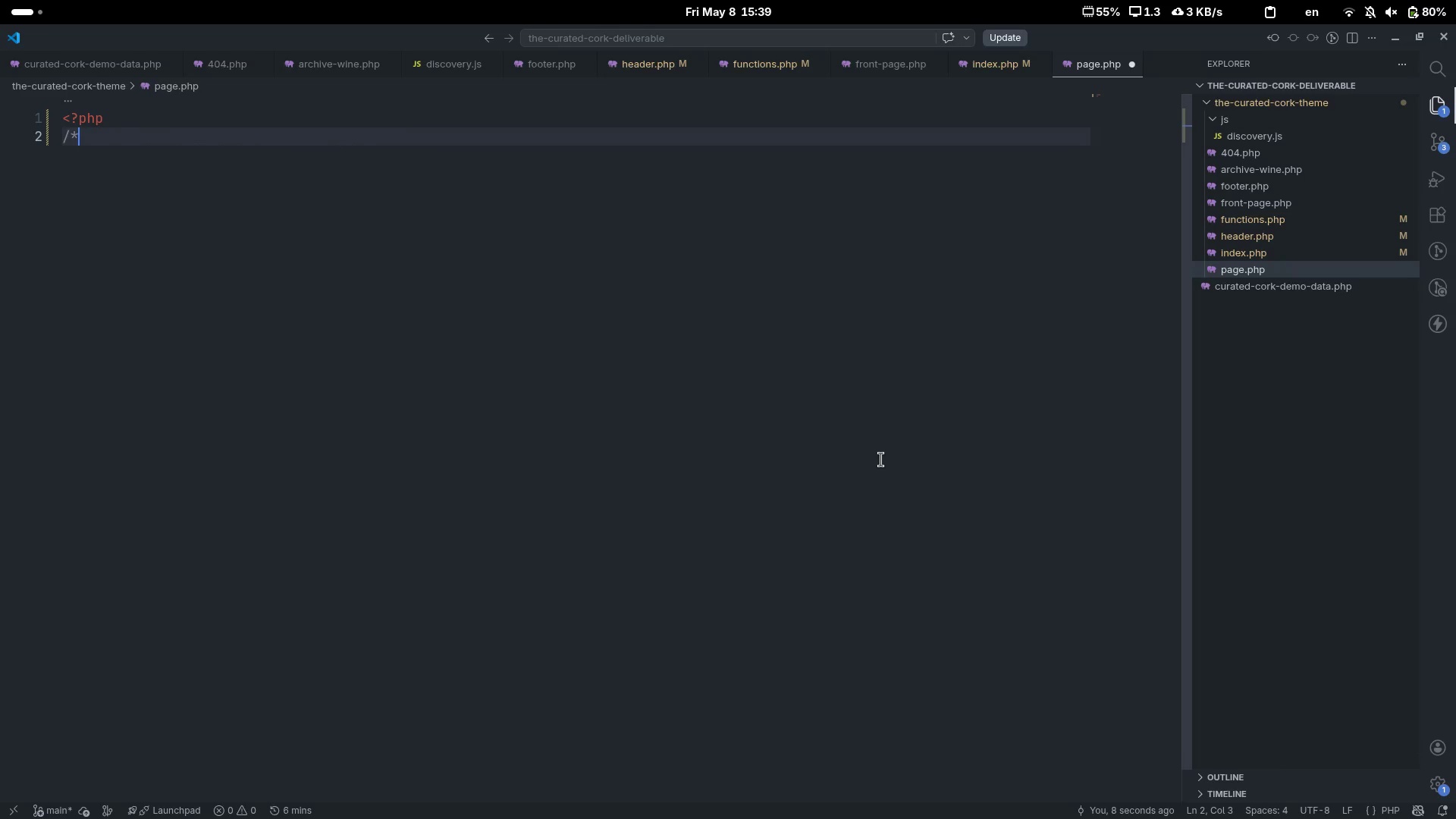 
key(Shift+8)
 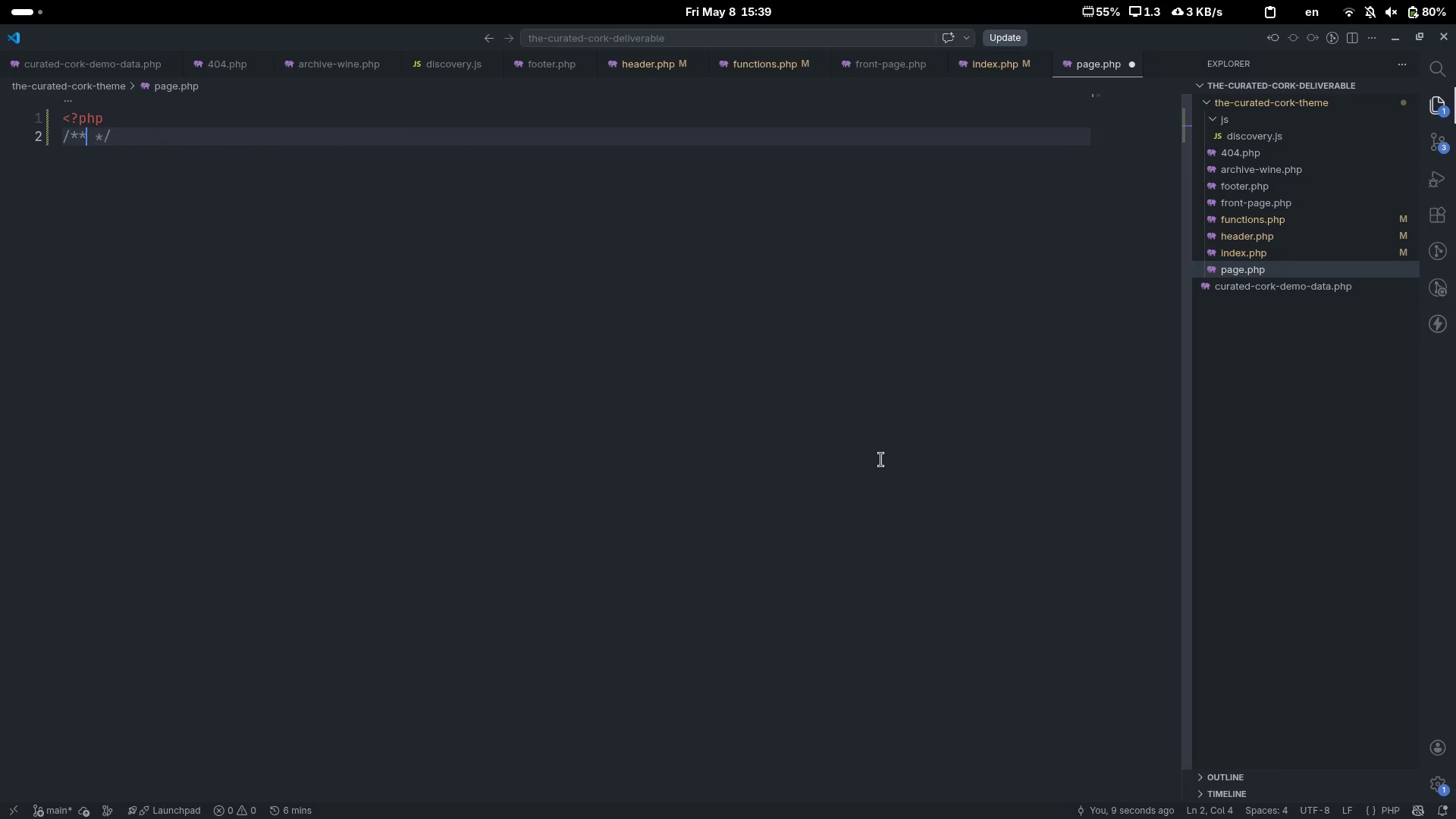 
key(Enter)
 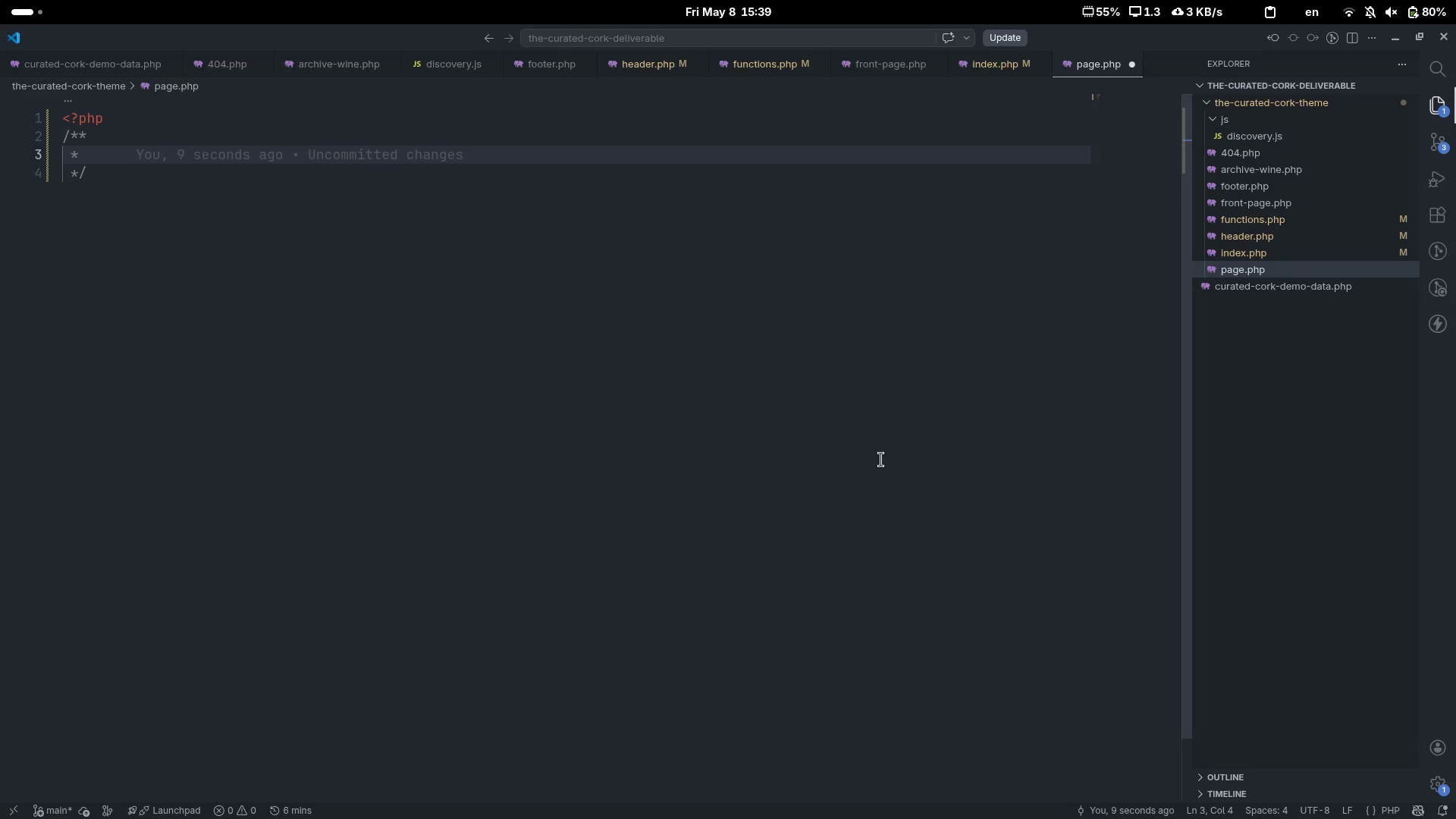 
type(Page template for the Curated)
 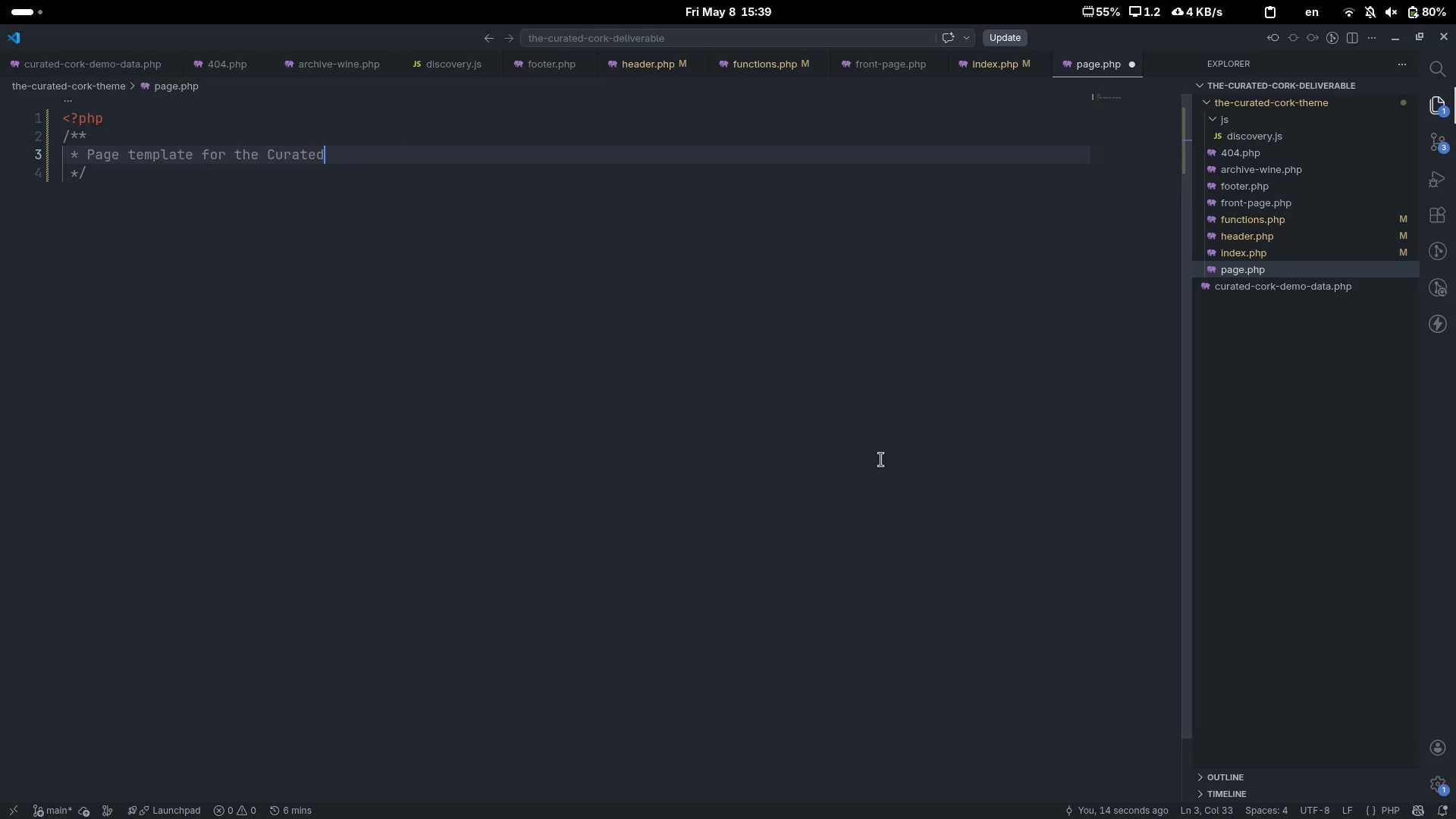 
key(Control+ArrowLeft)
 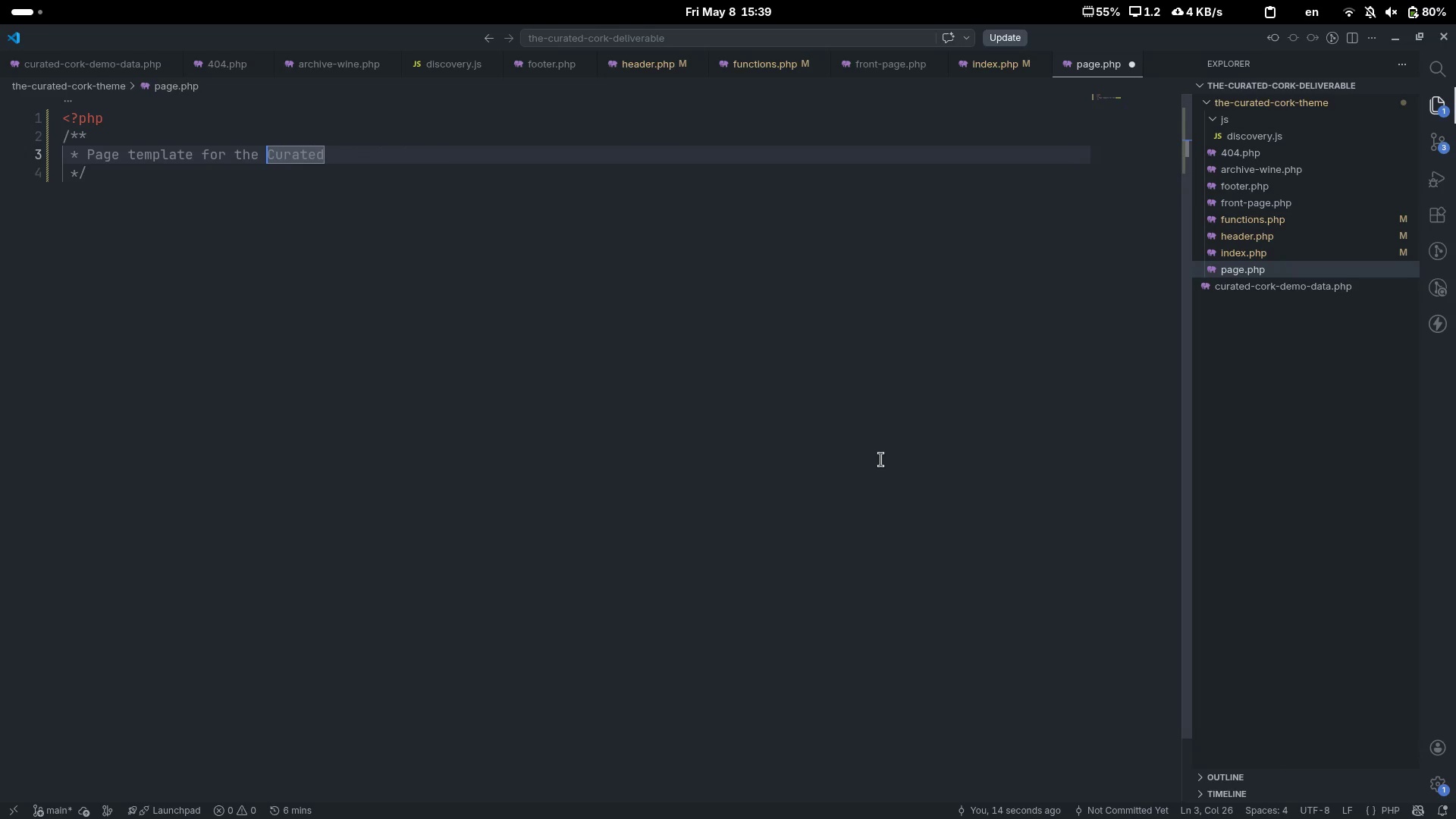 
key(Control+ArrowLeft)
 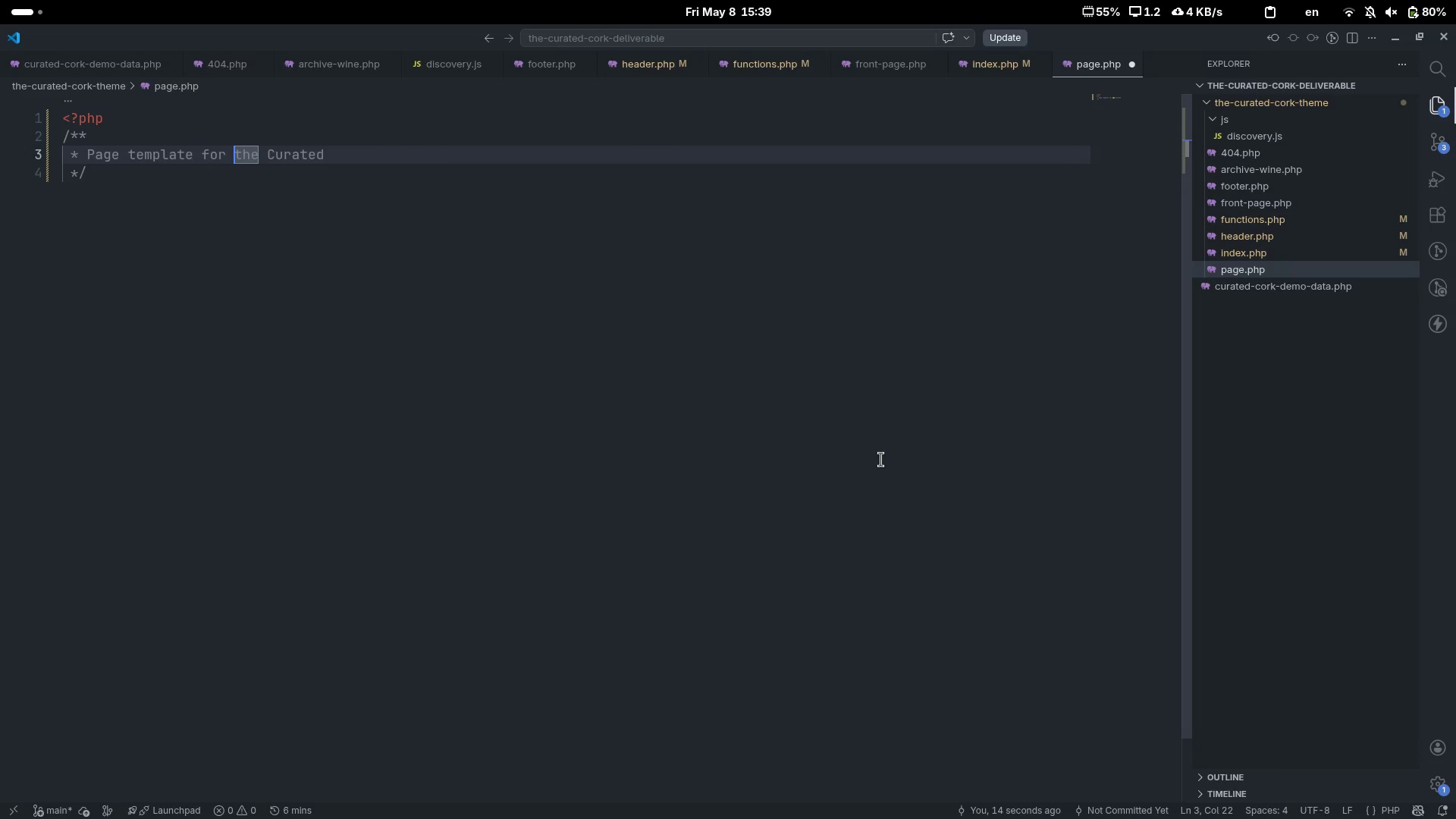 
key(ArrowRight)
 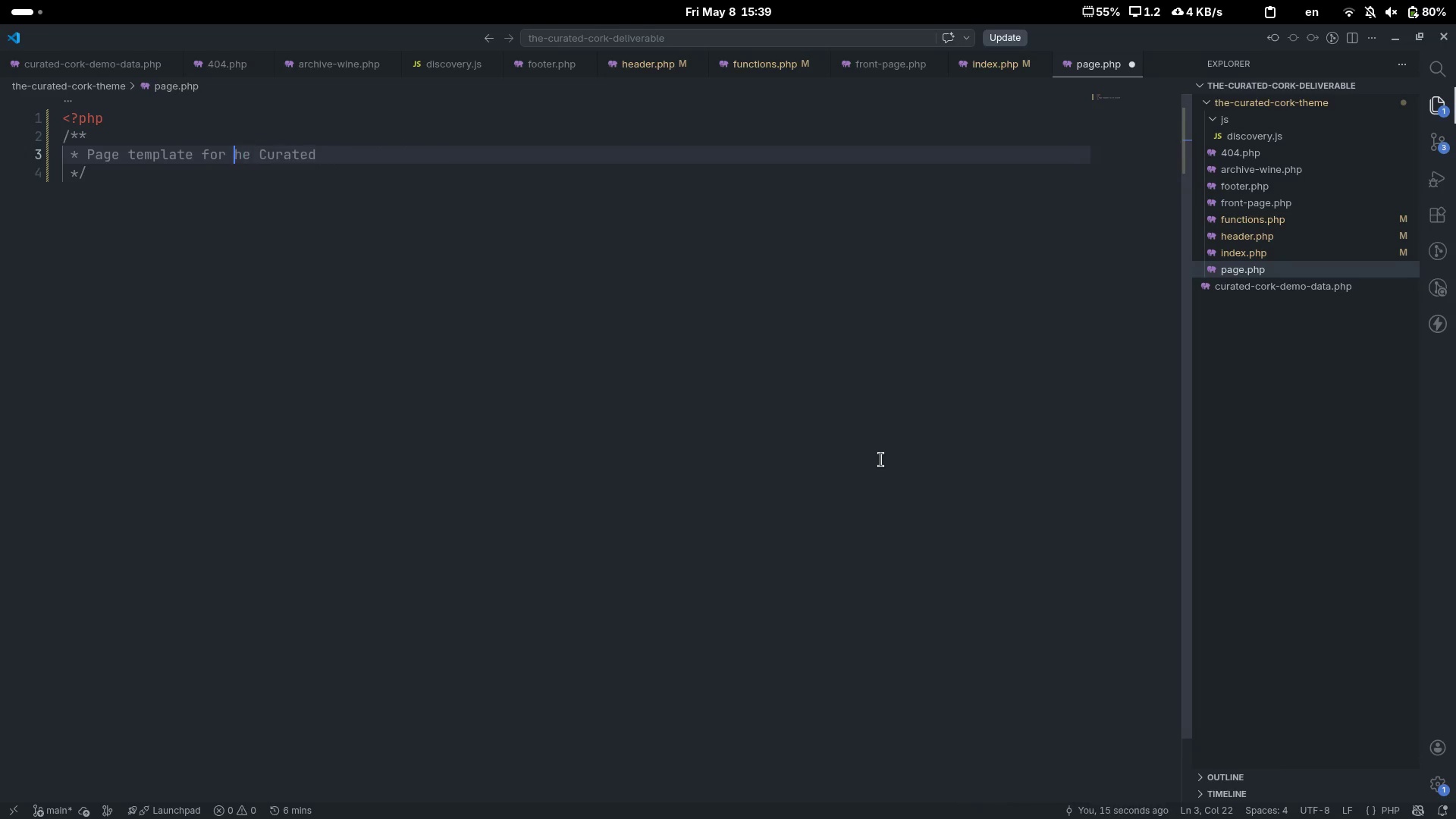 
key(Backspace)
type(T[End] Cork)
 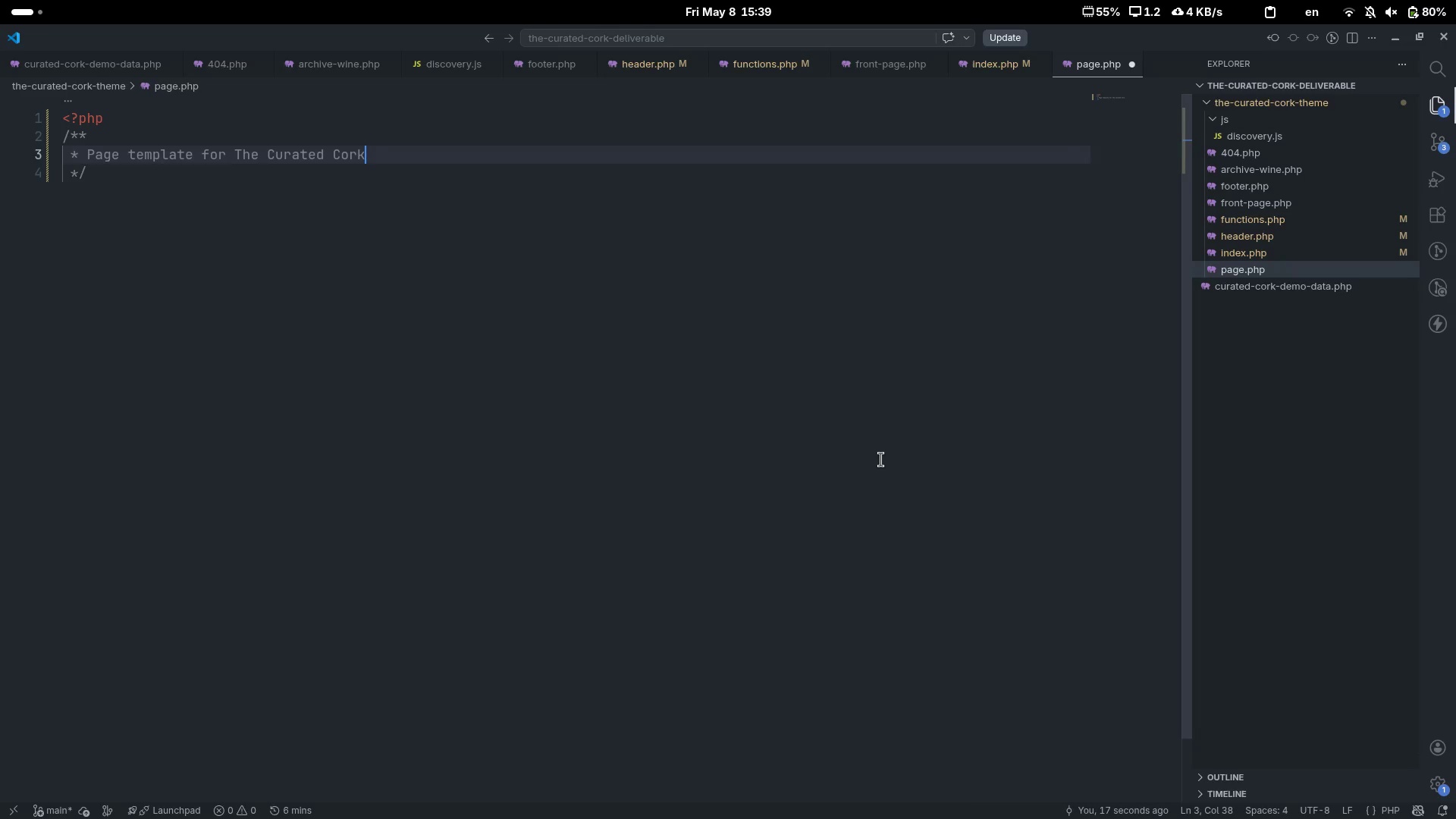 
key(ArrowDown)
 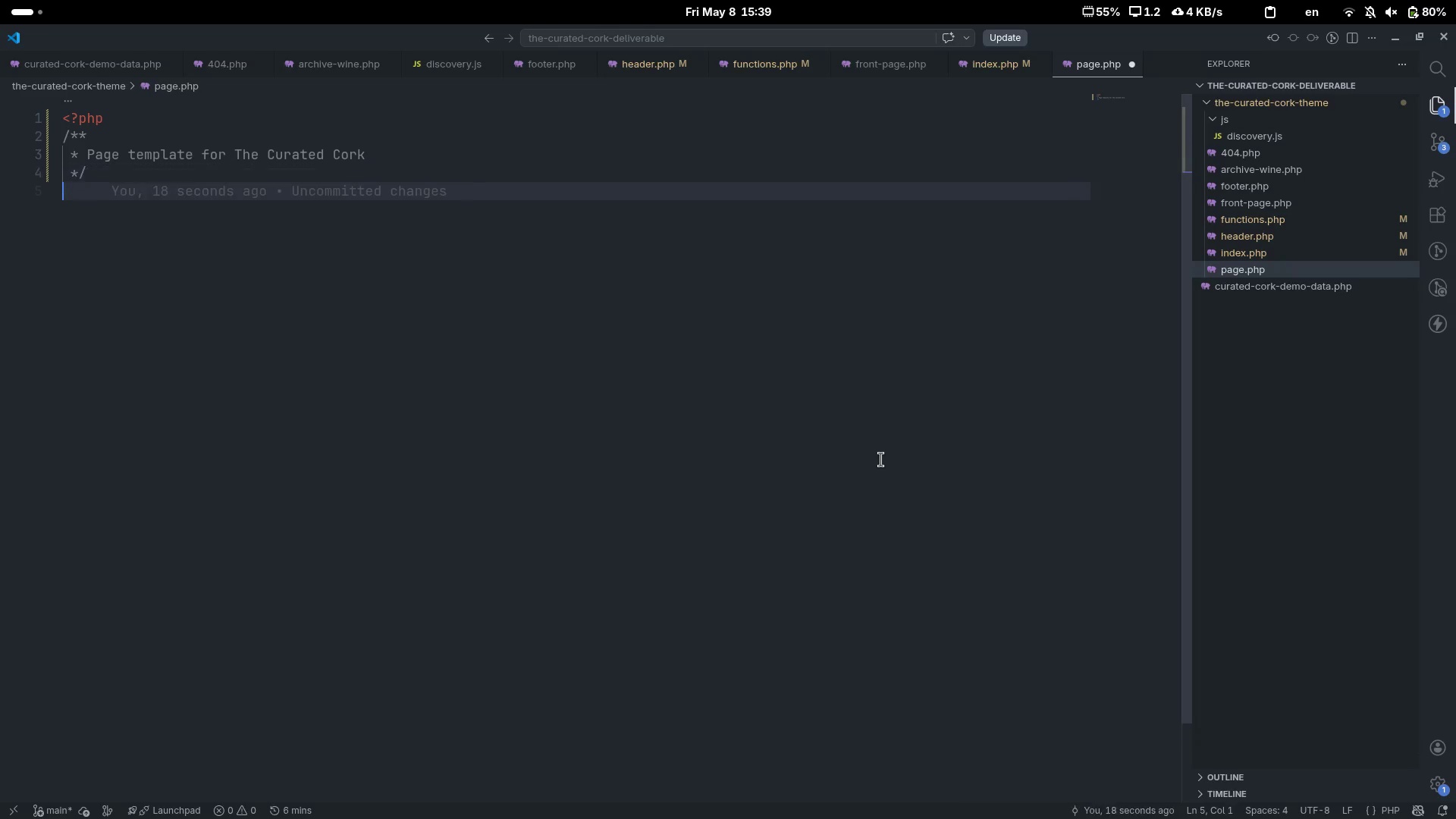 
key(Enter)
 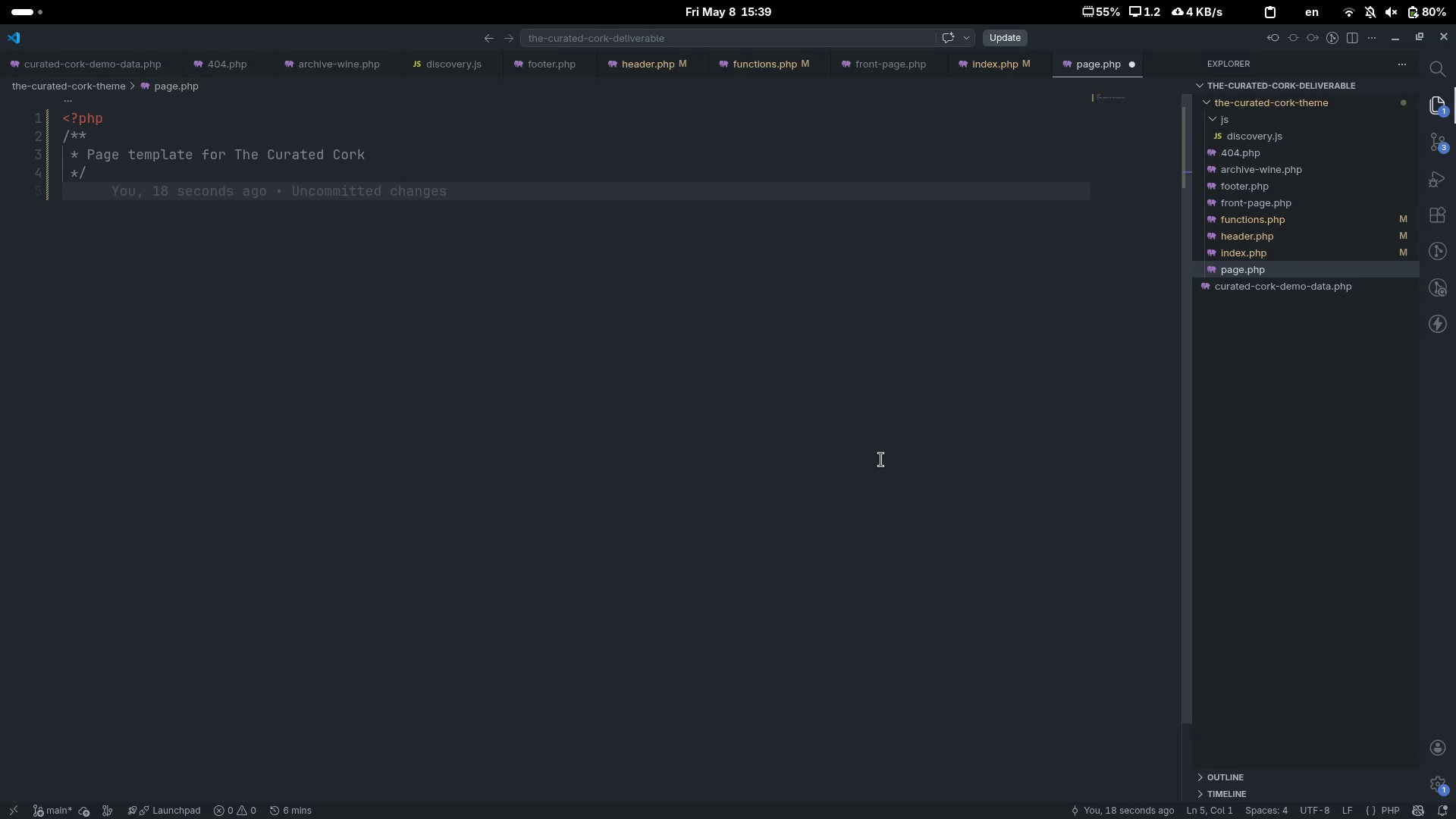 
key(Enter)
 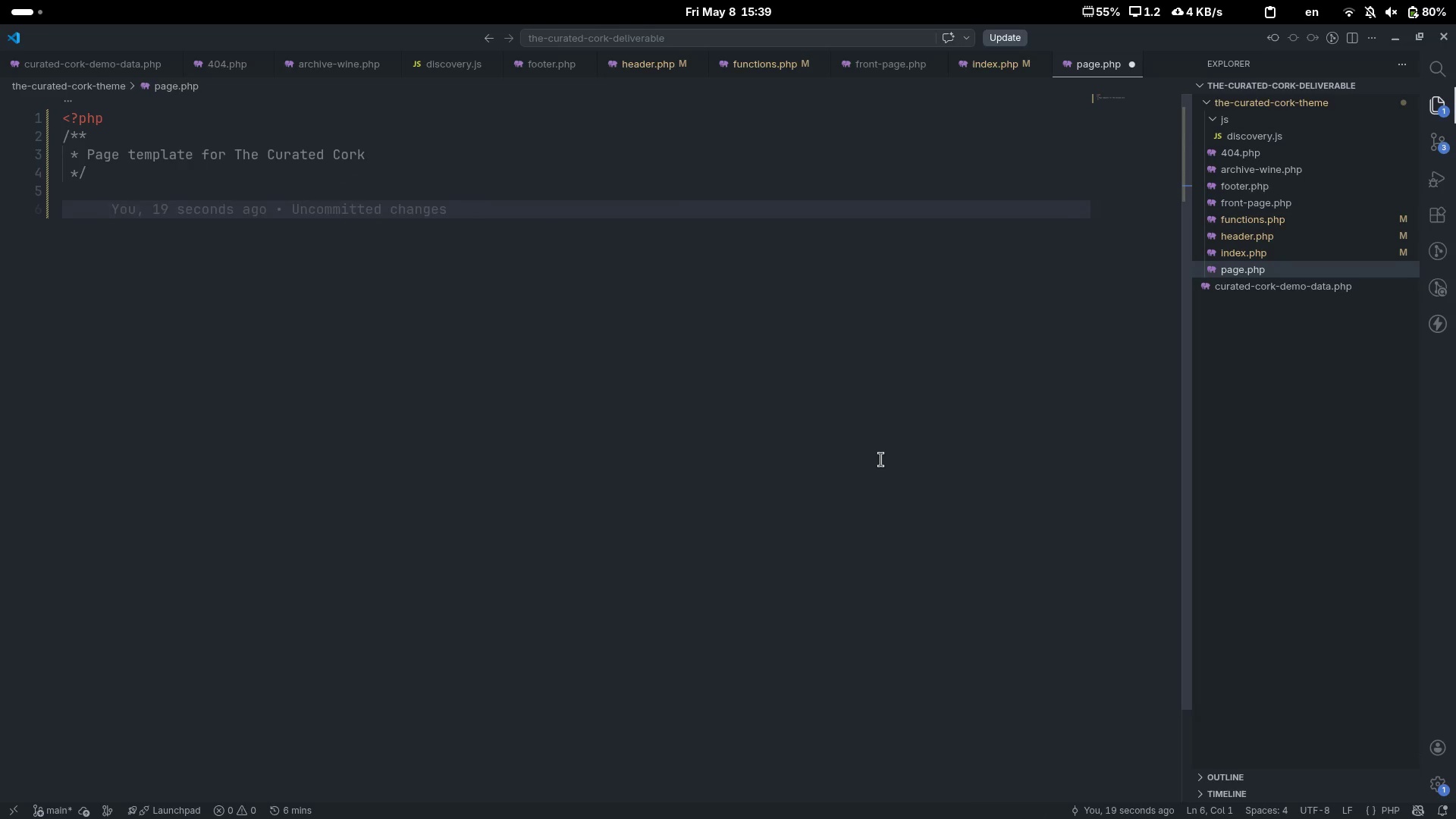 
type(get)hea)
 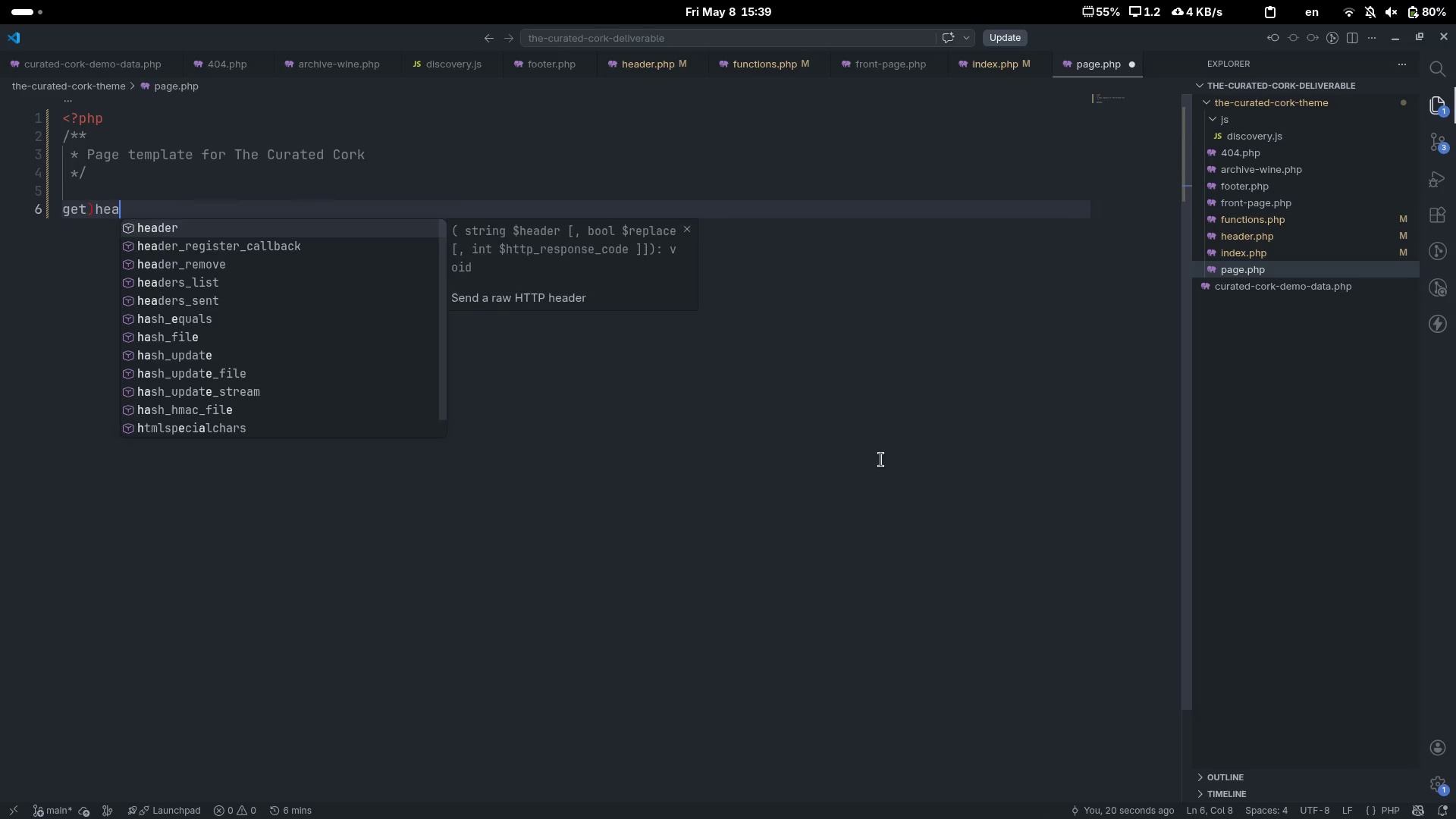 
key(Control+ControlLeft)
 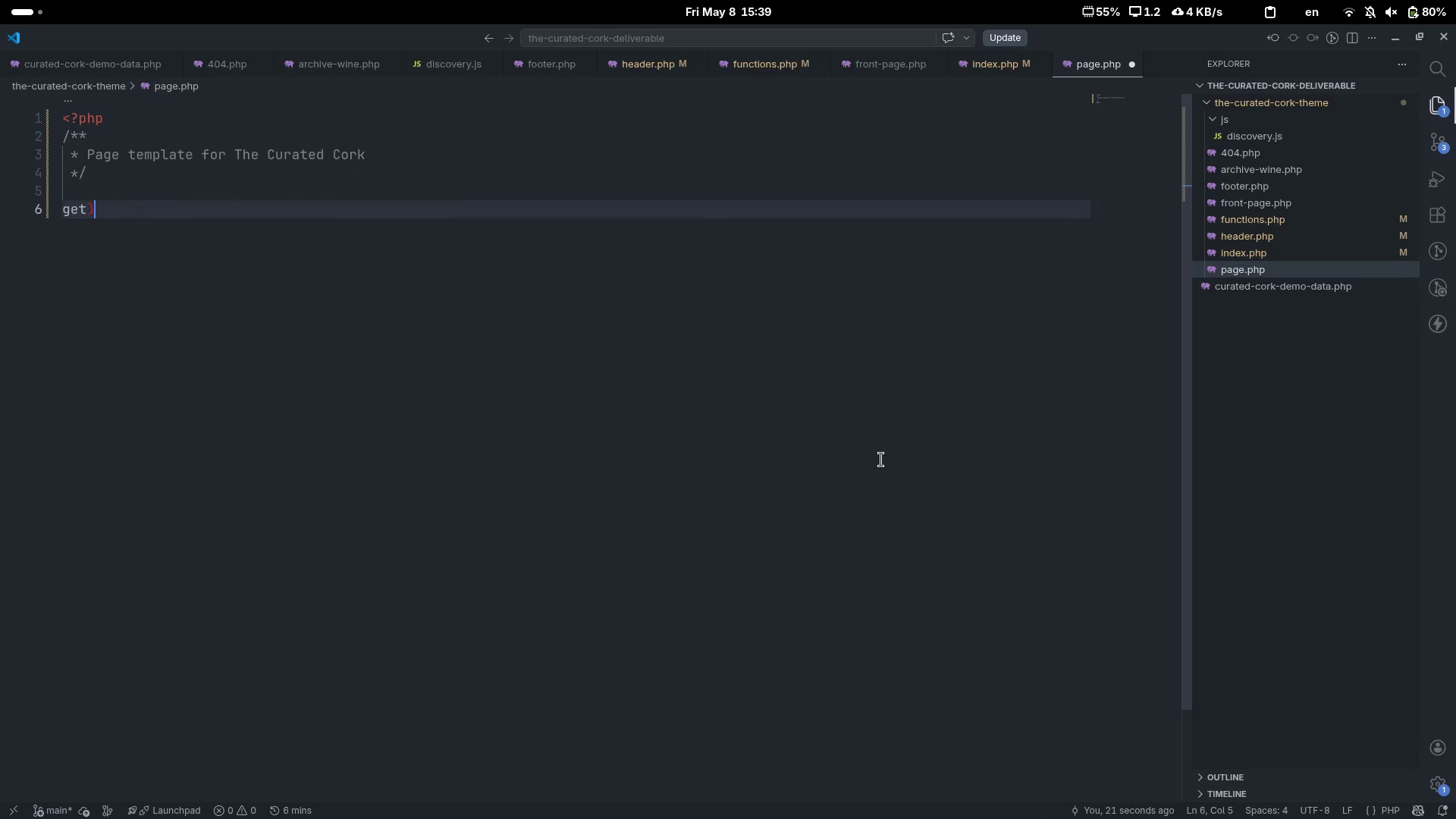 
key(Control+Backspace)
 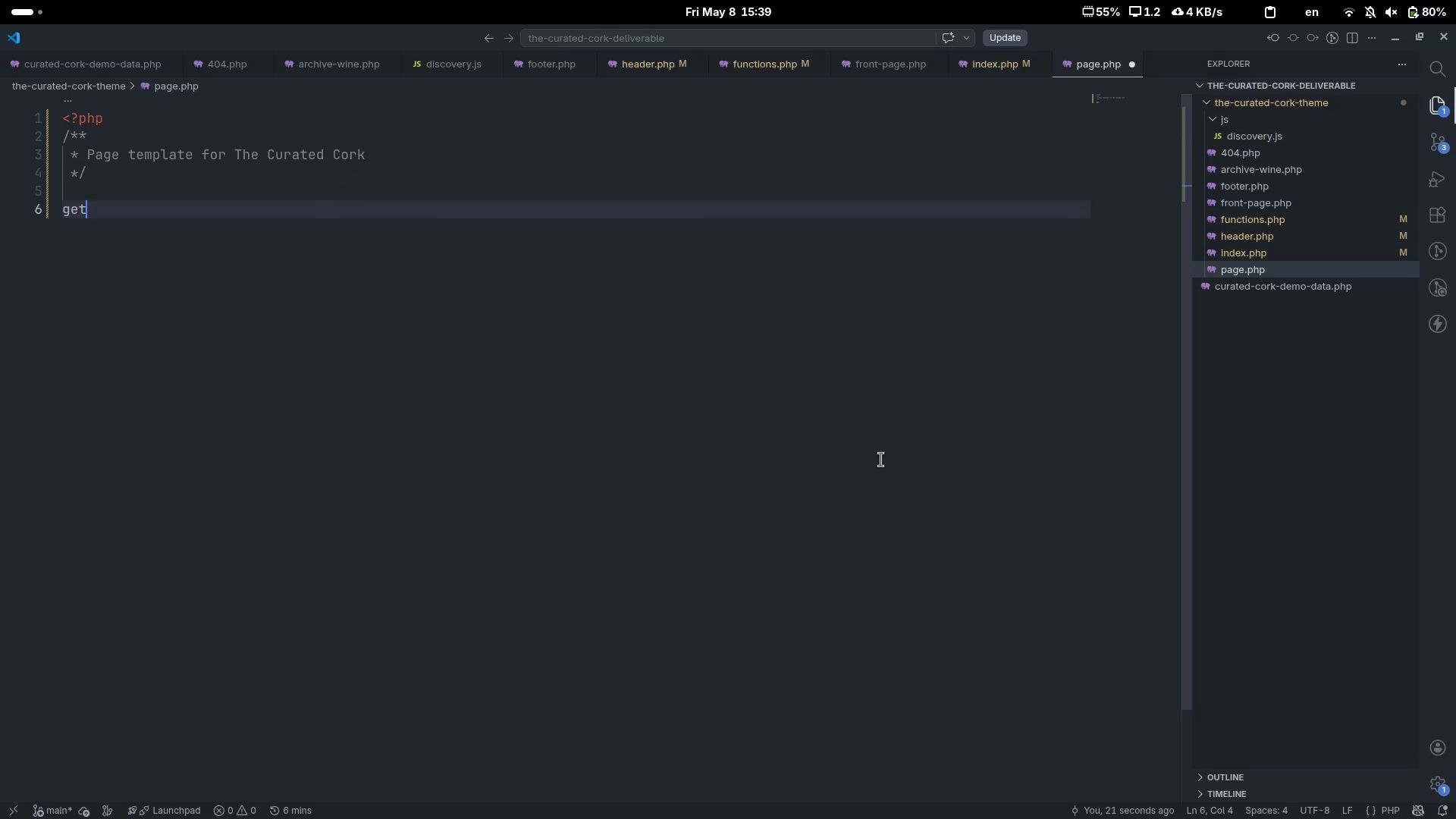 
key(Backspace)
type(_header();)
 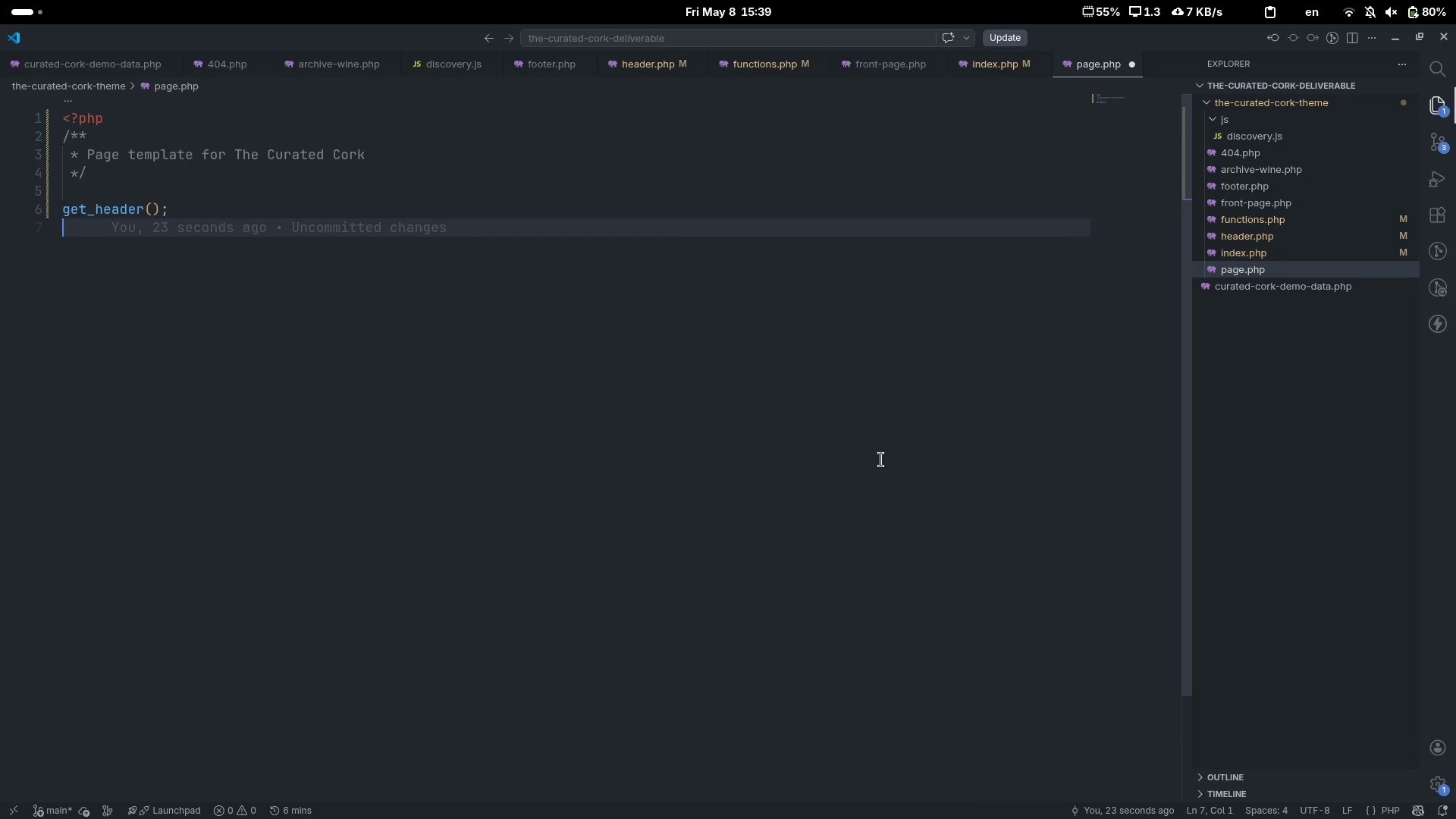 
 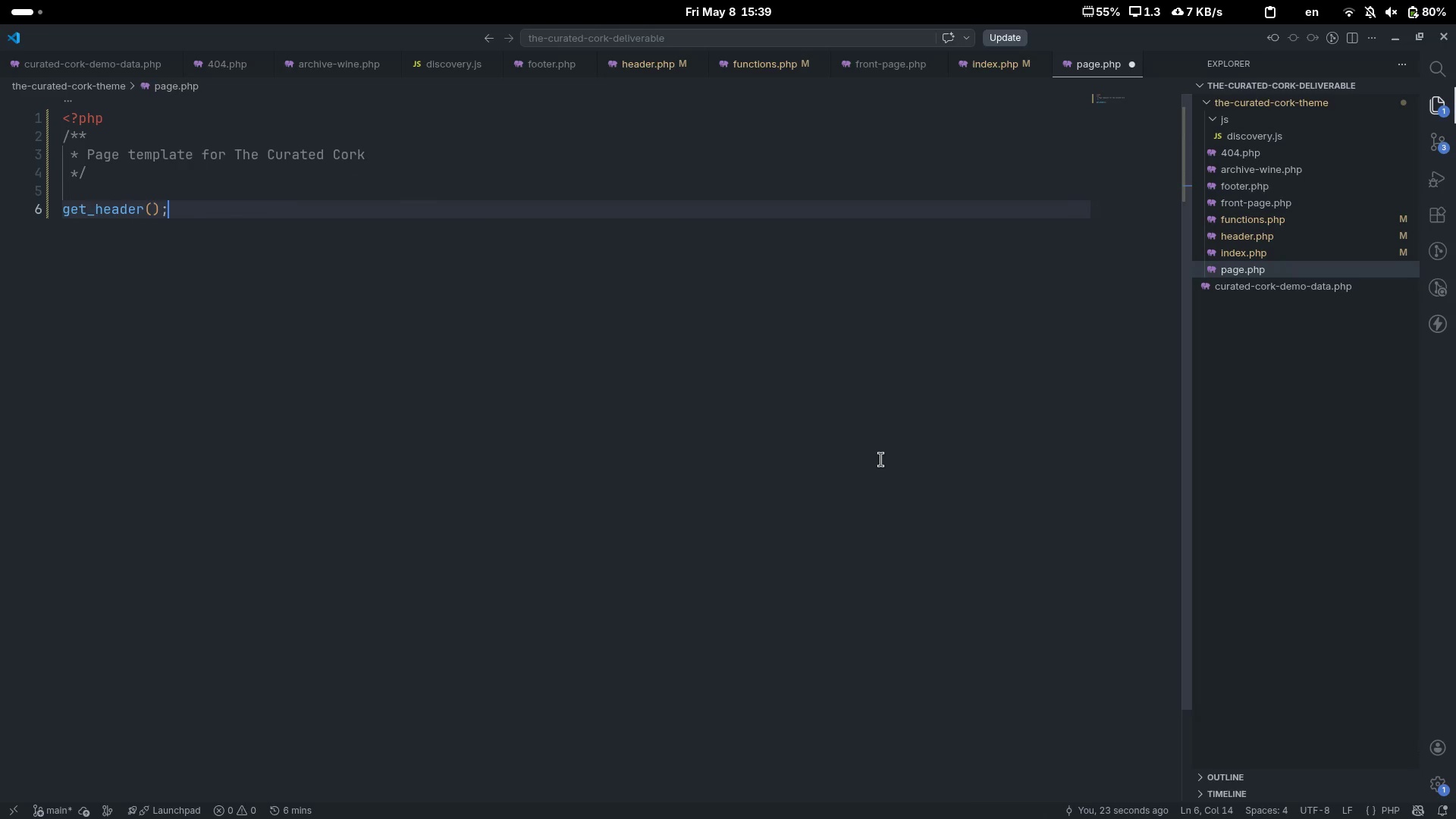 
key(Enter)
 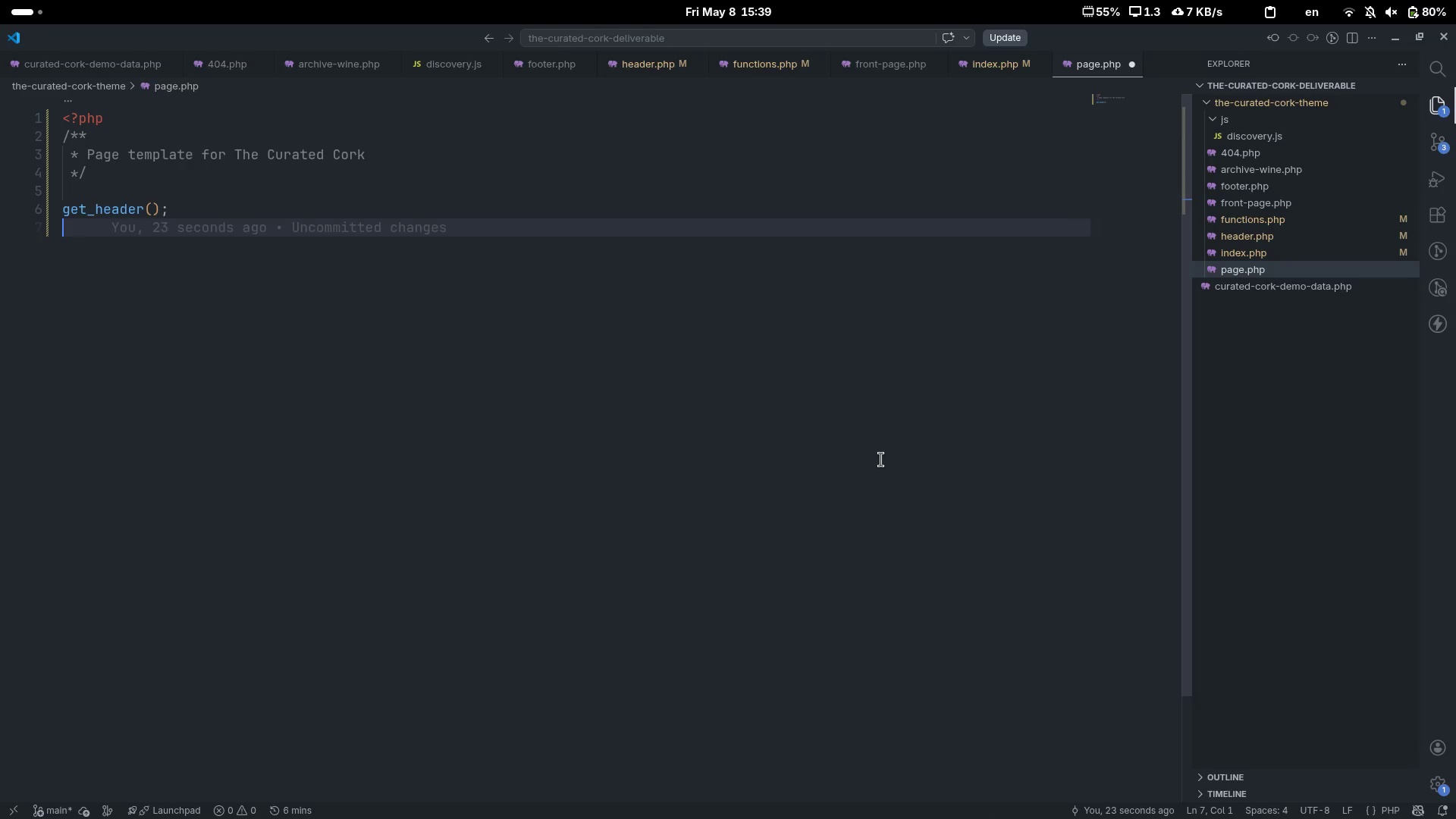 
key(Shift+Slash)
 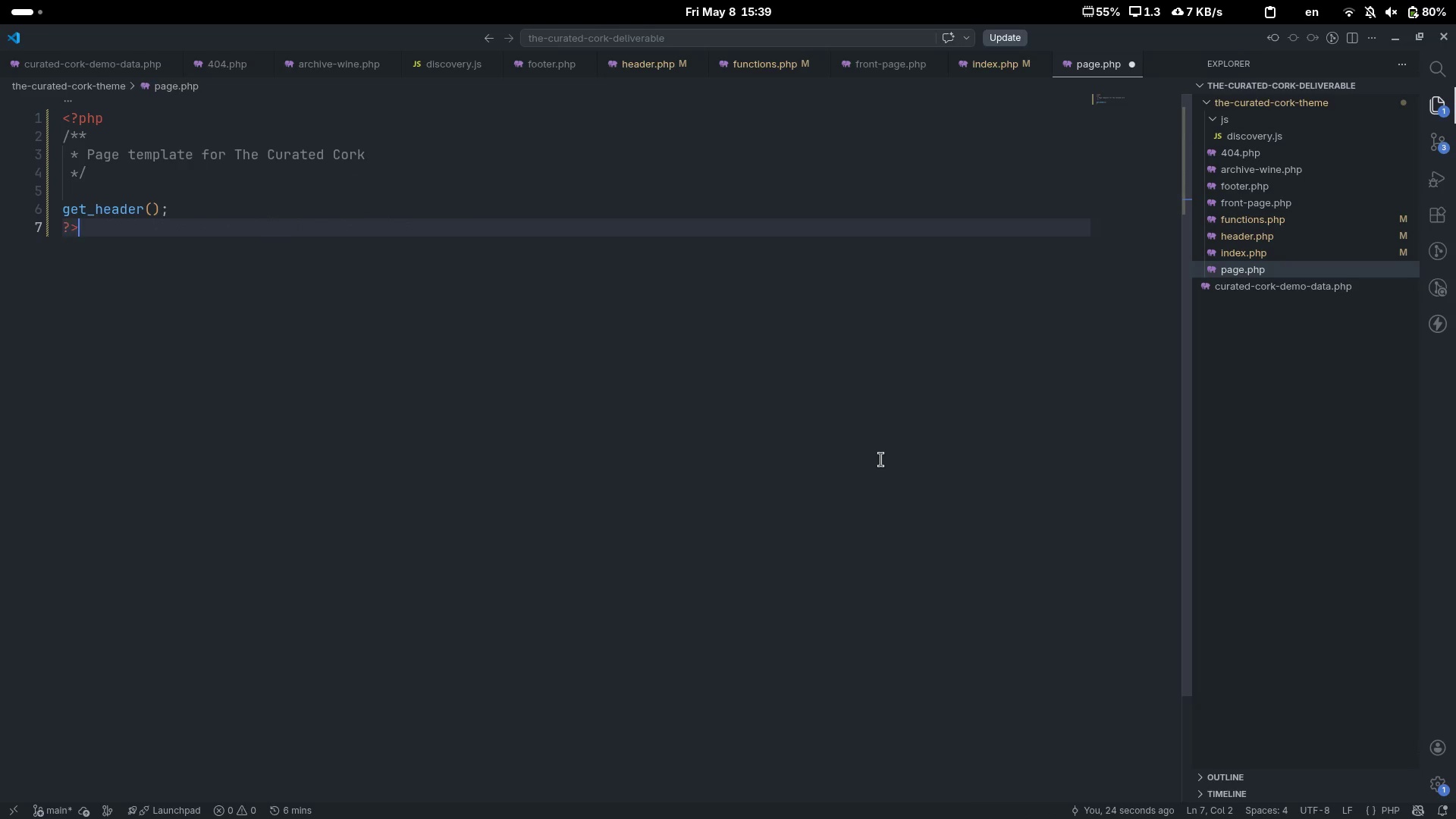 
key(Shift+Period)
 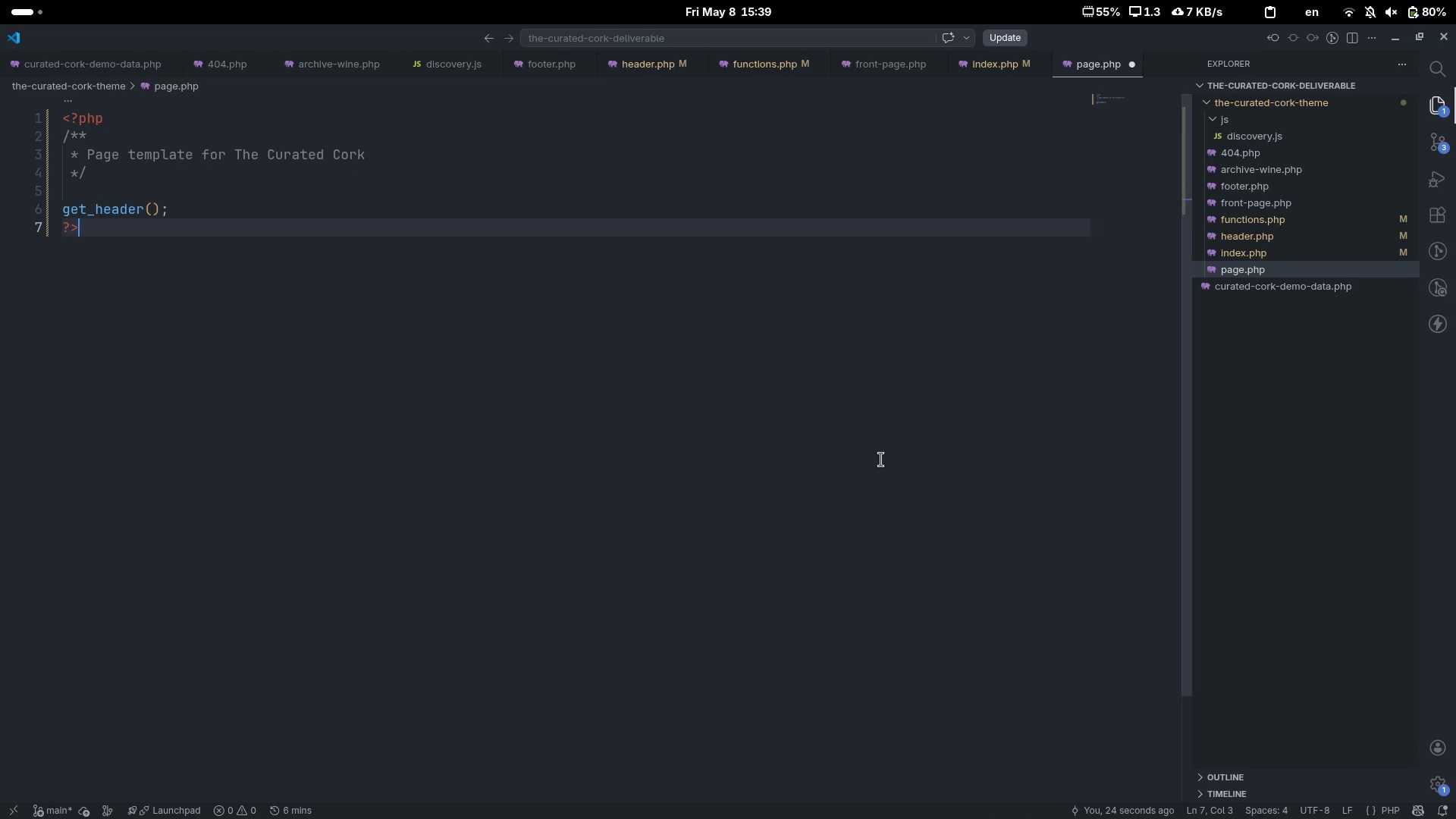 
key(Enter)
 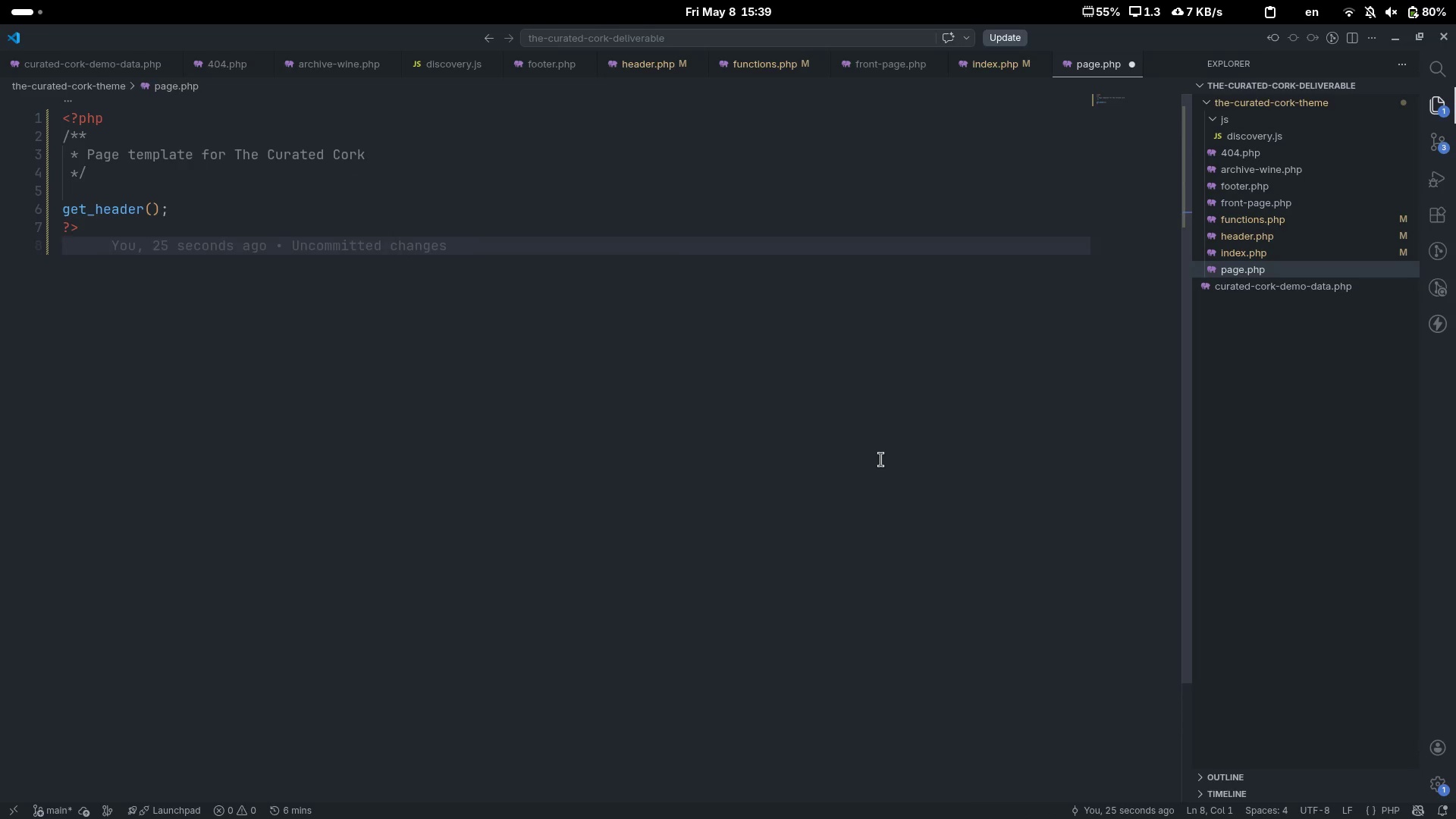 
key(Enter)
 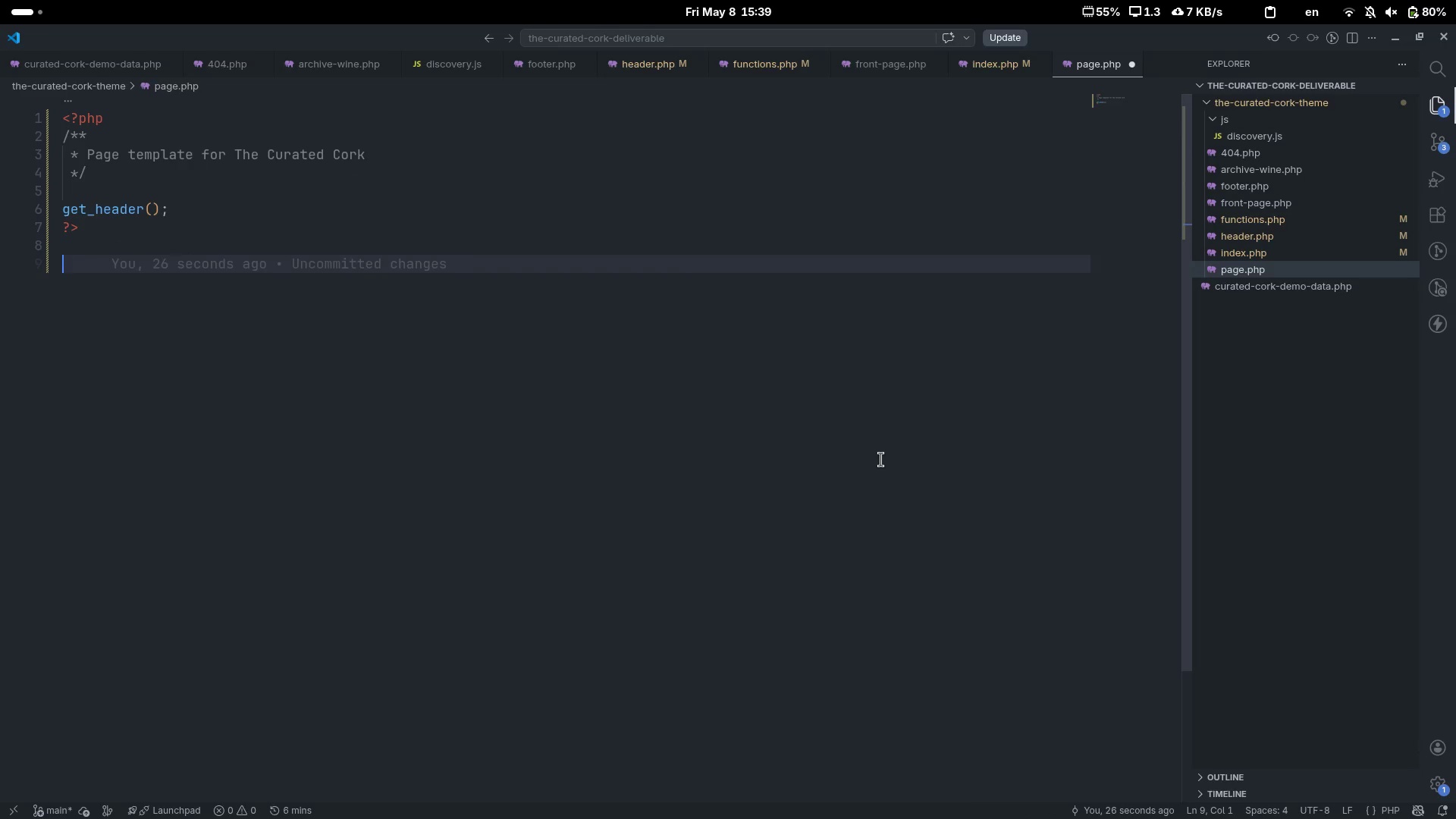 
type(main)
key(Tab)
 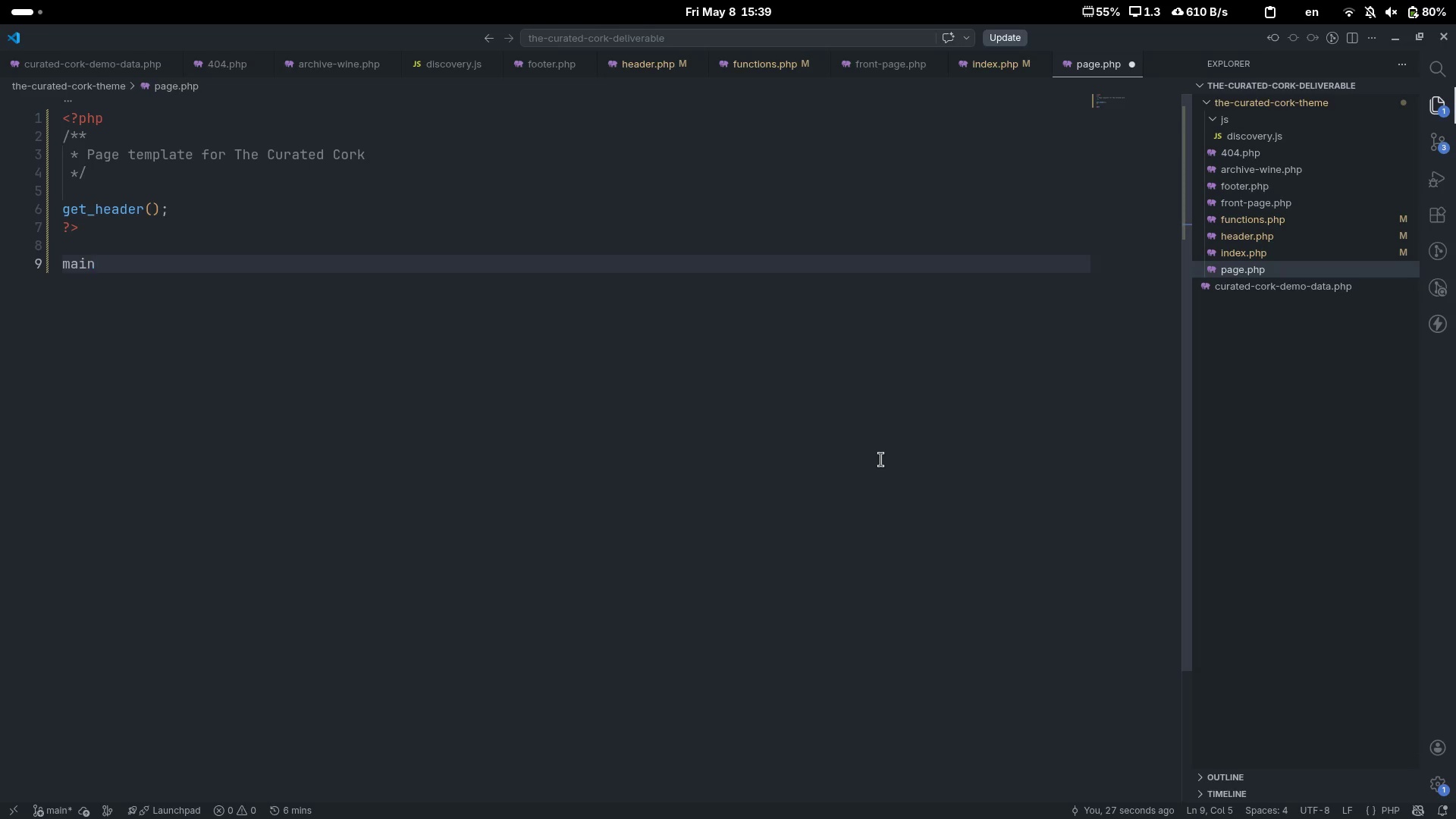 
key(Control+ControlLeft)
 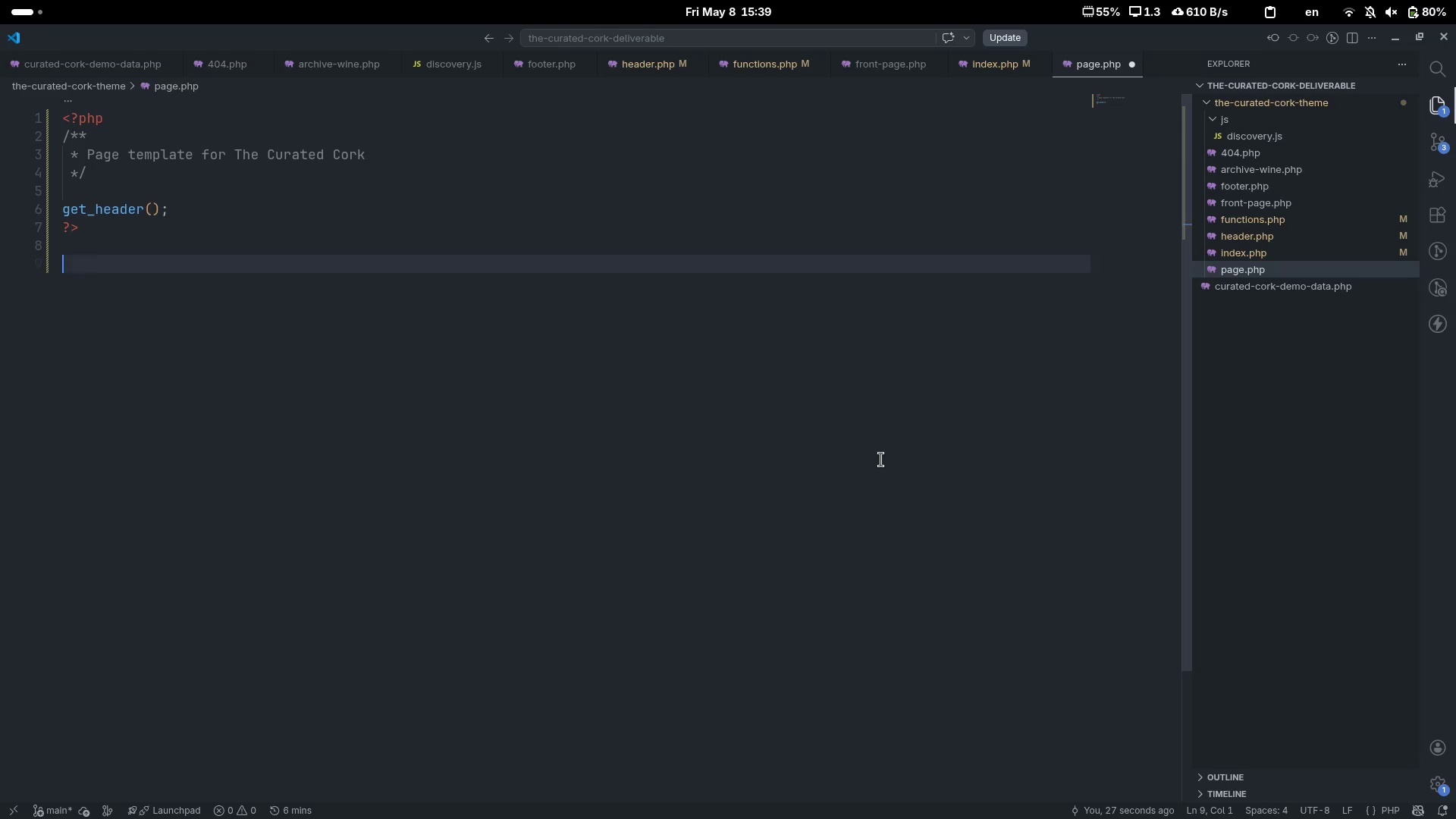 
key(Control+Backspace)
 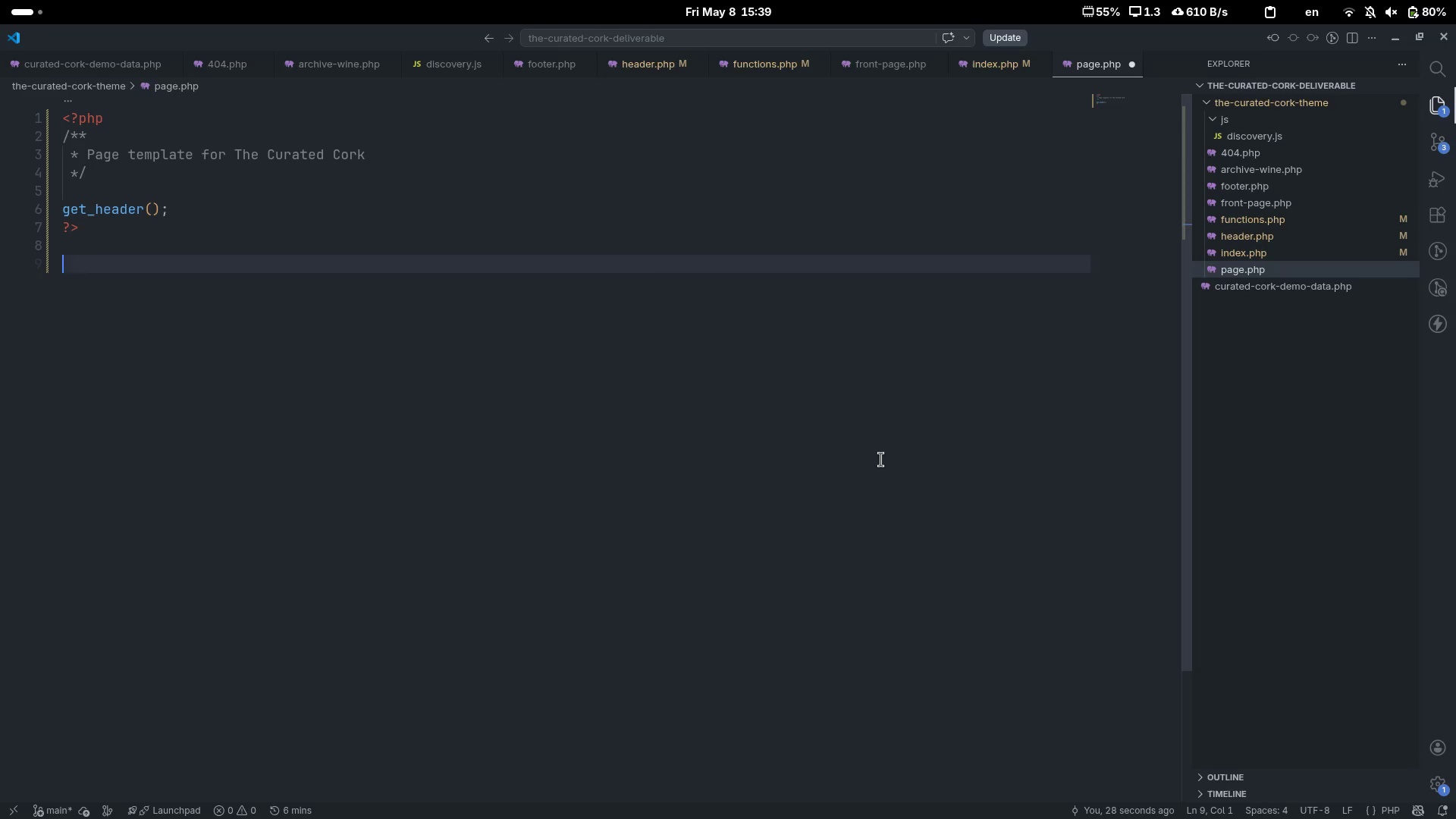 
type(main)
 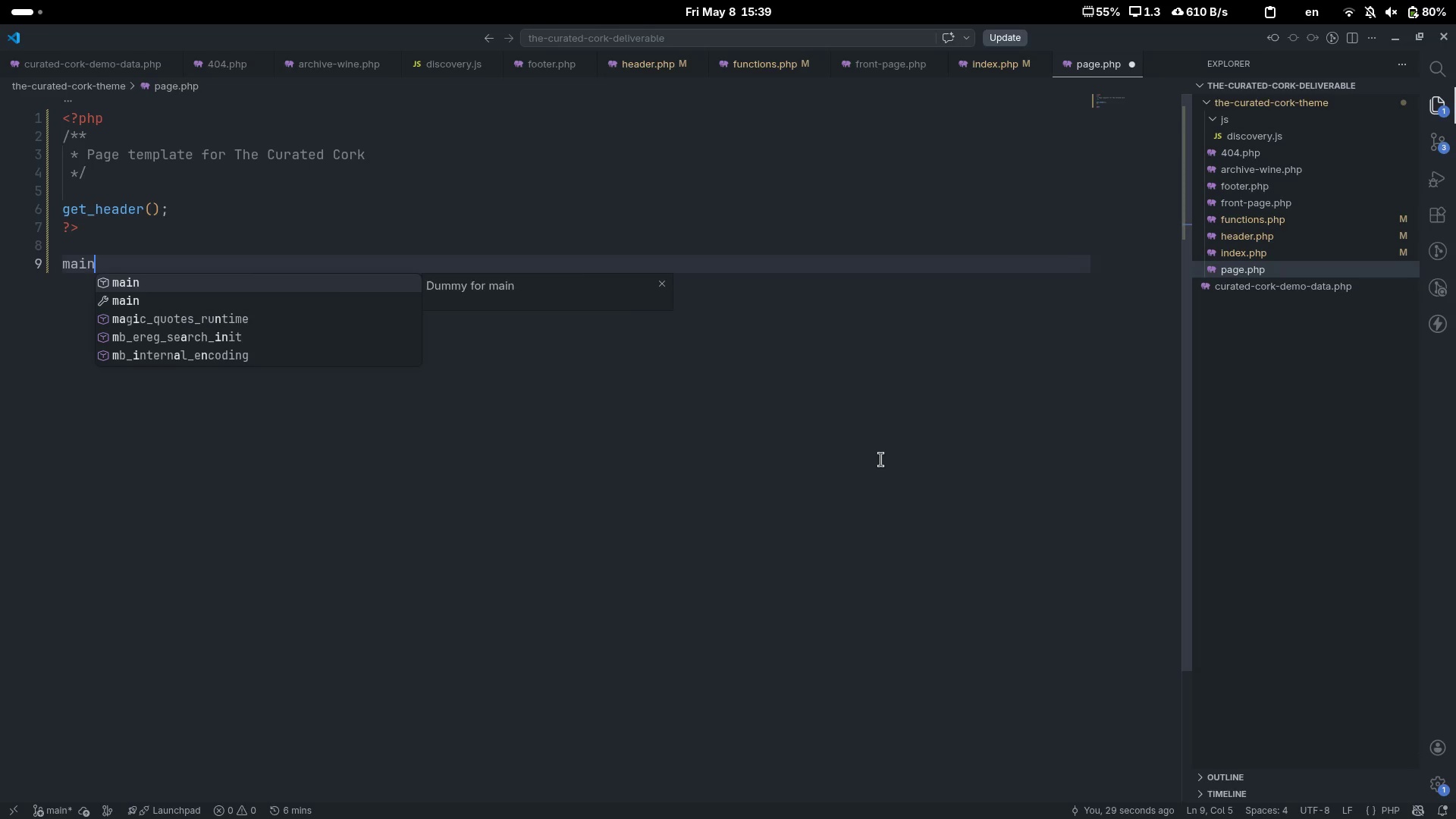 
key(ArrowDown)
 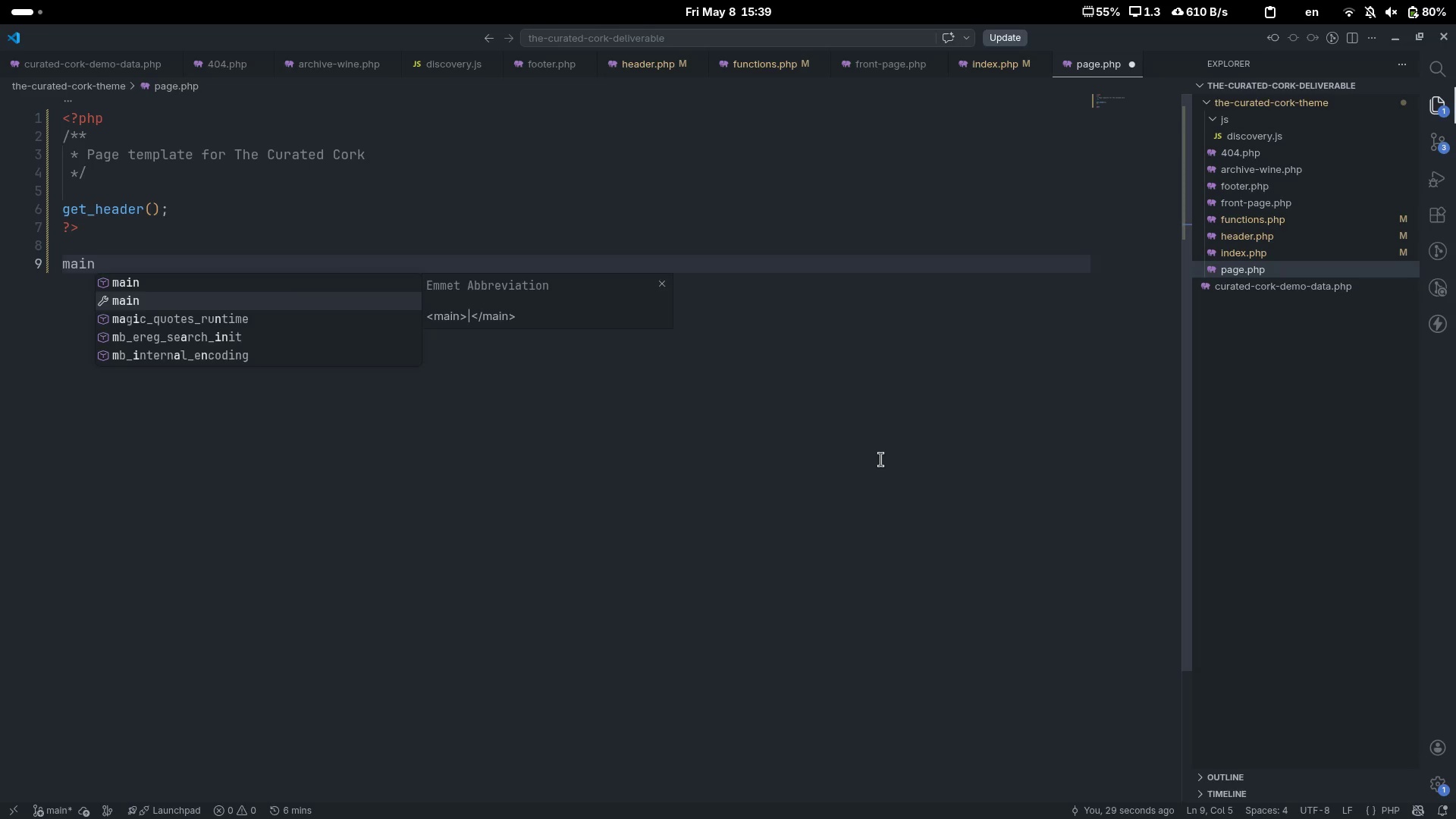 
key(Enter)
 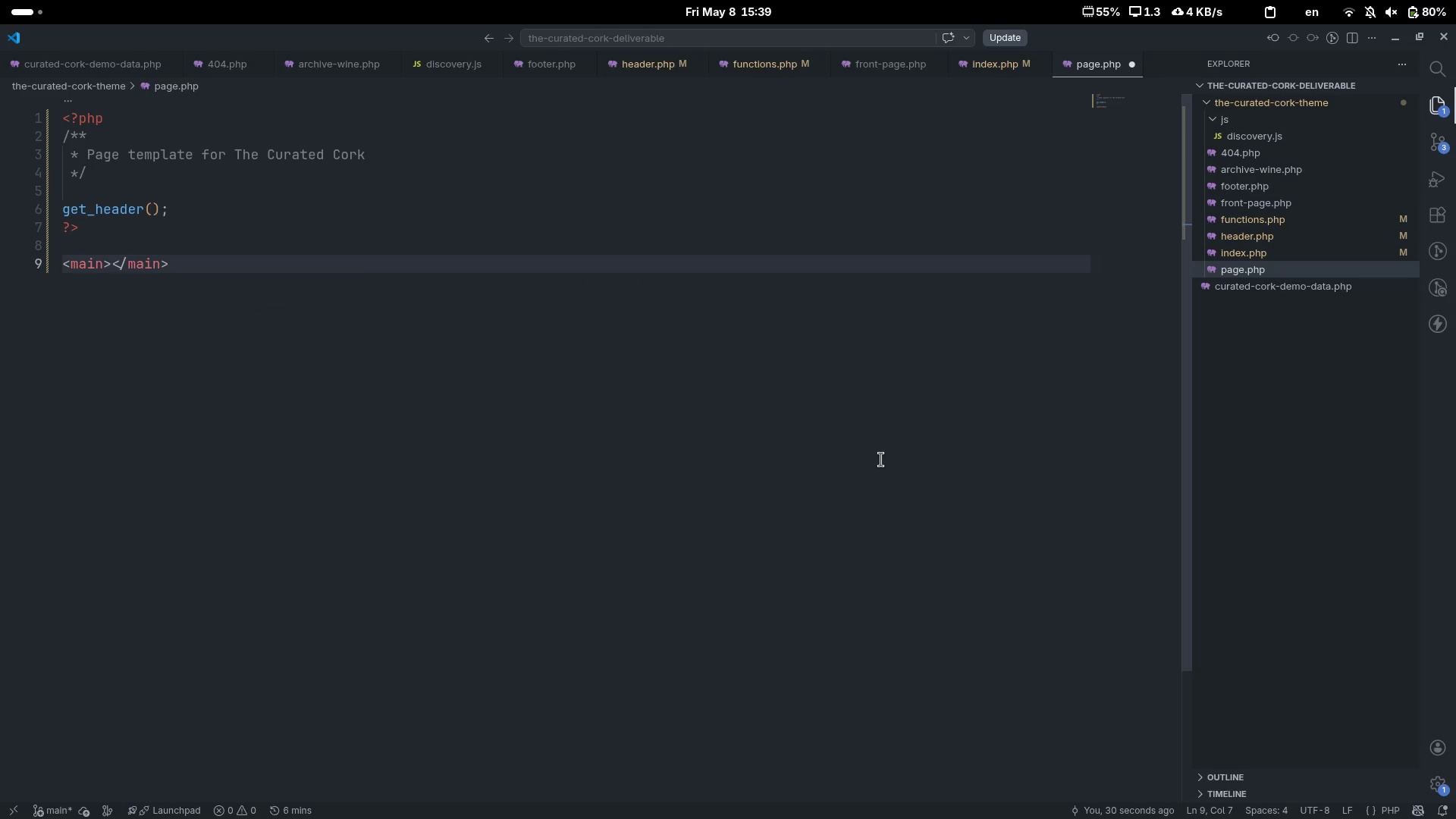 
key(Enter)
 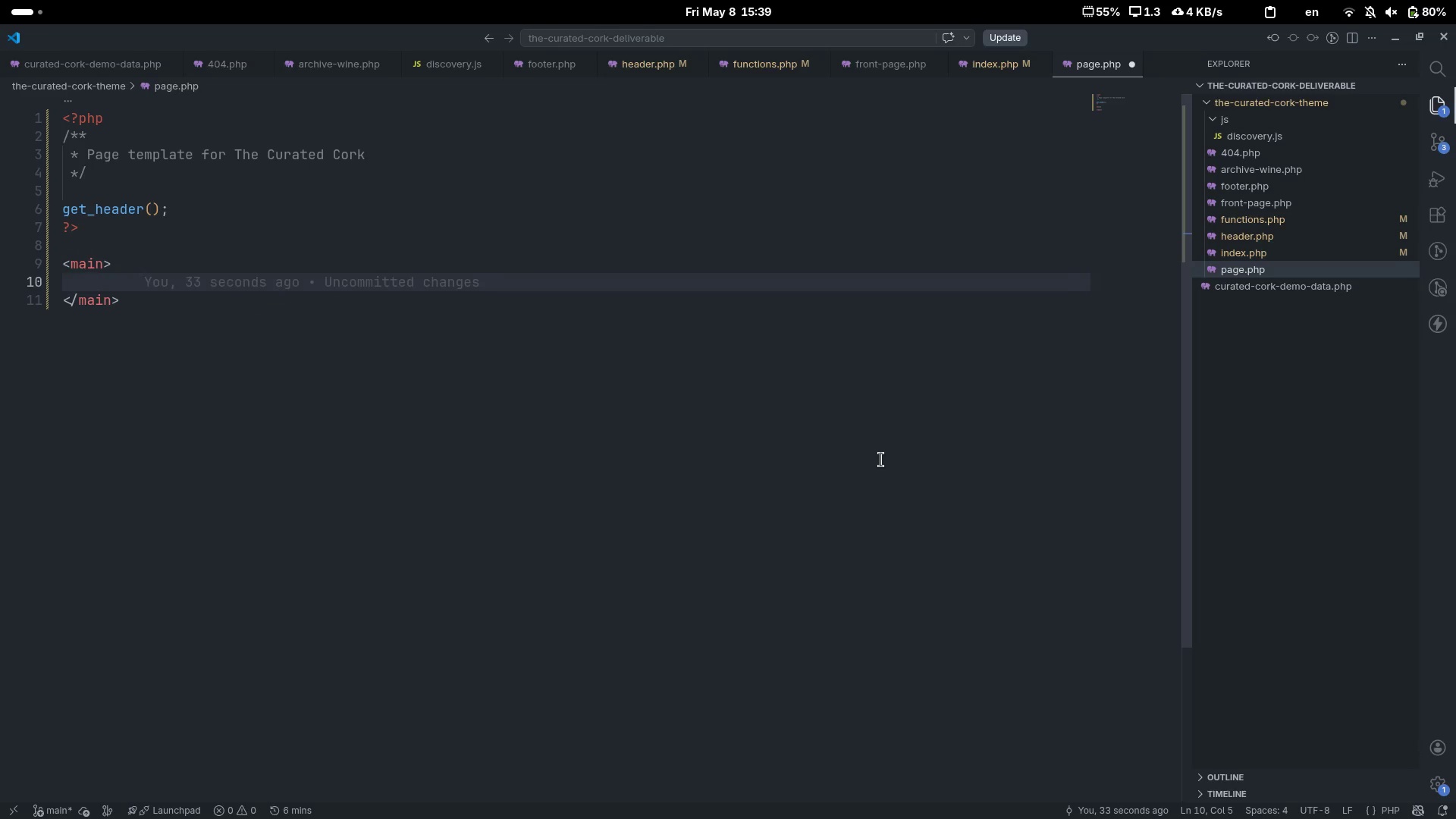 
key(ArrowUp)
 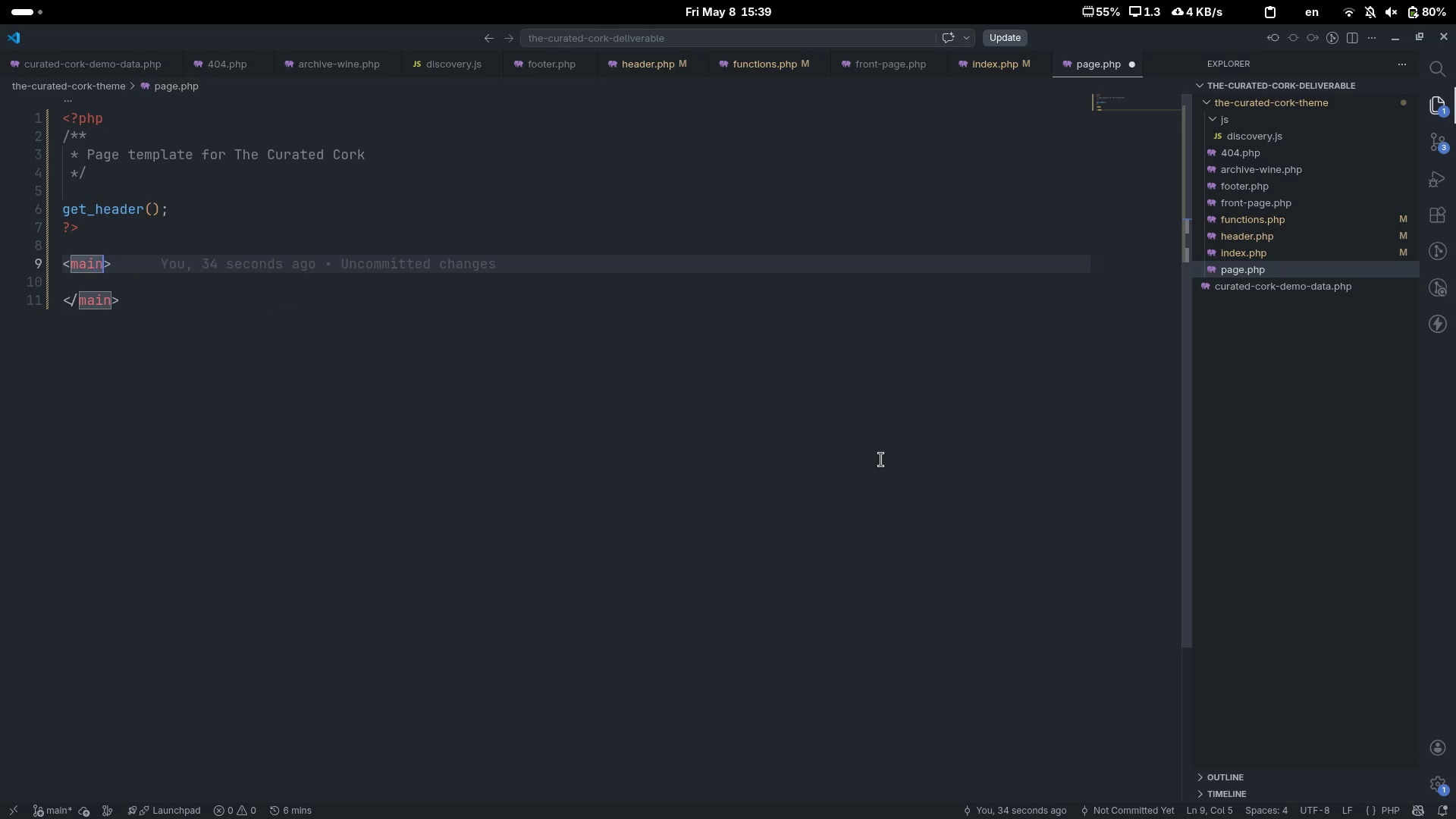 
key(ArrowRight)
 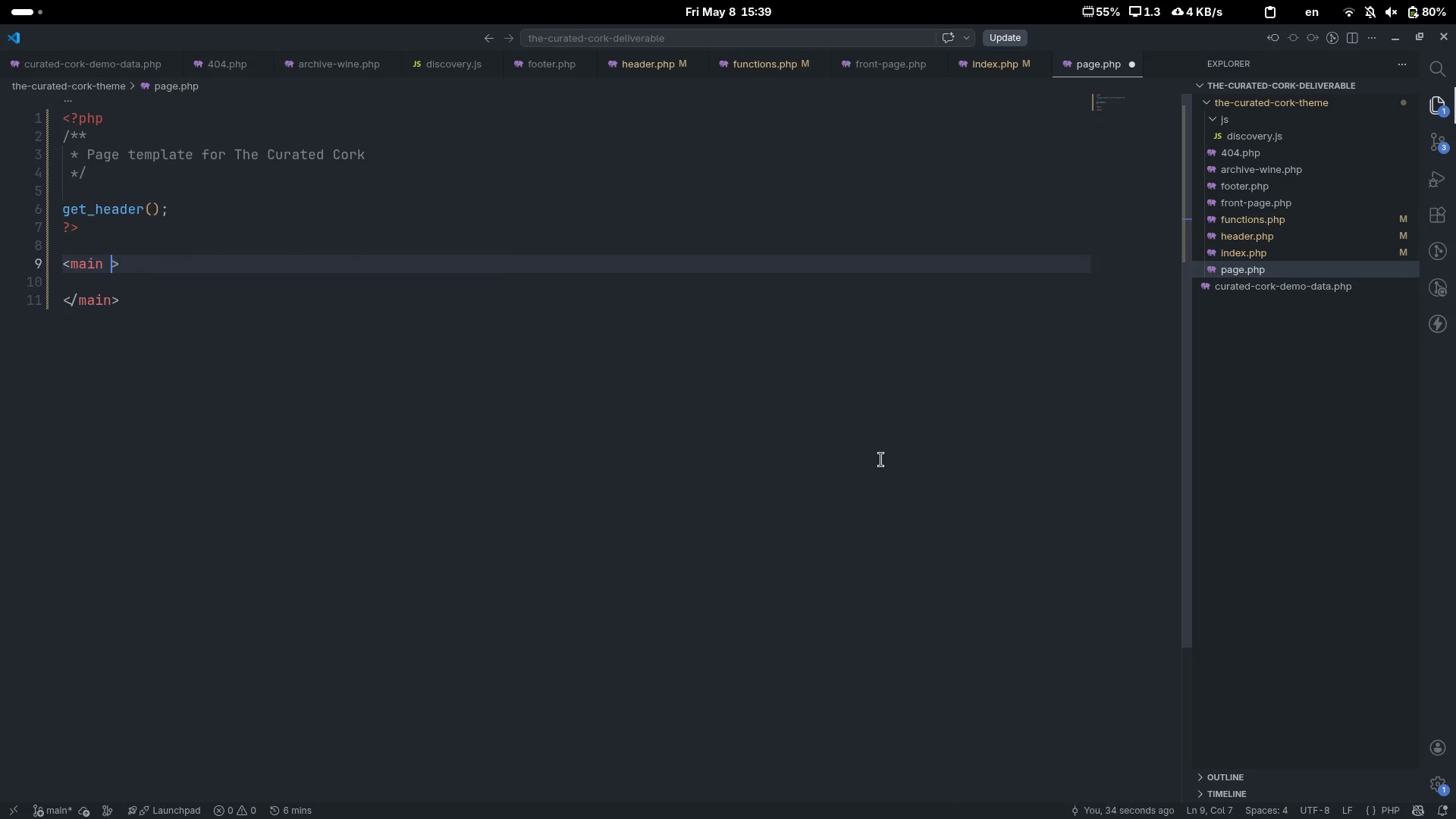 
type( cals)
key(Tab)
 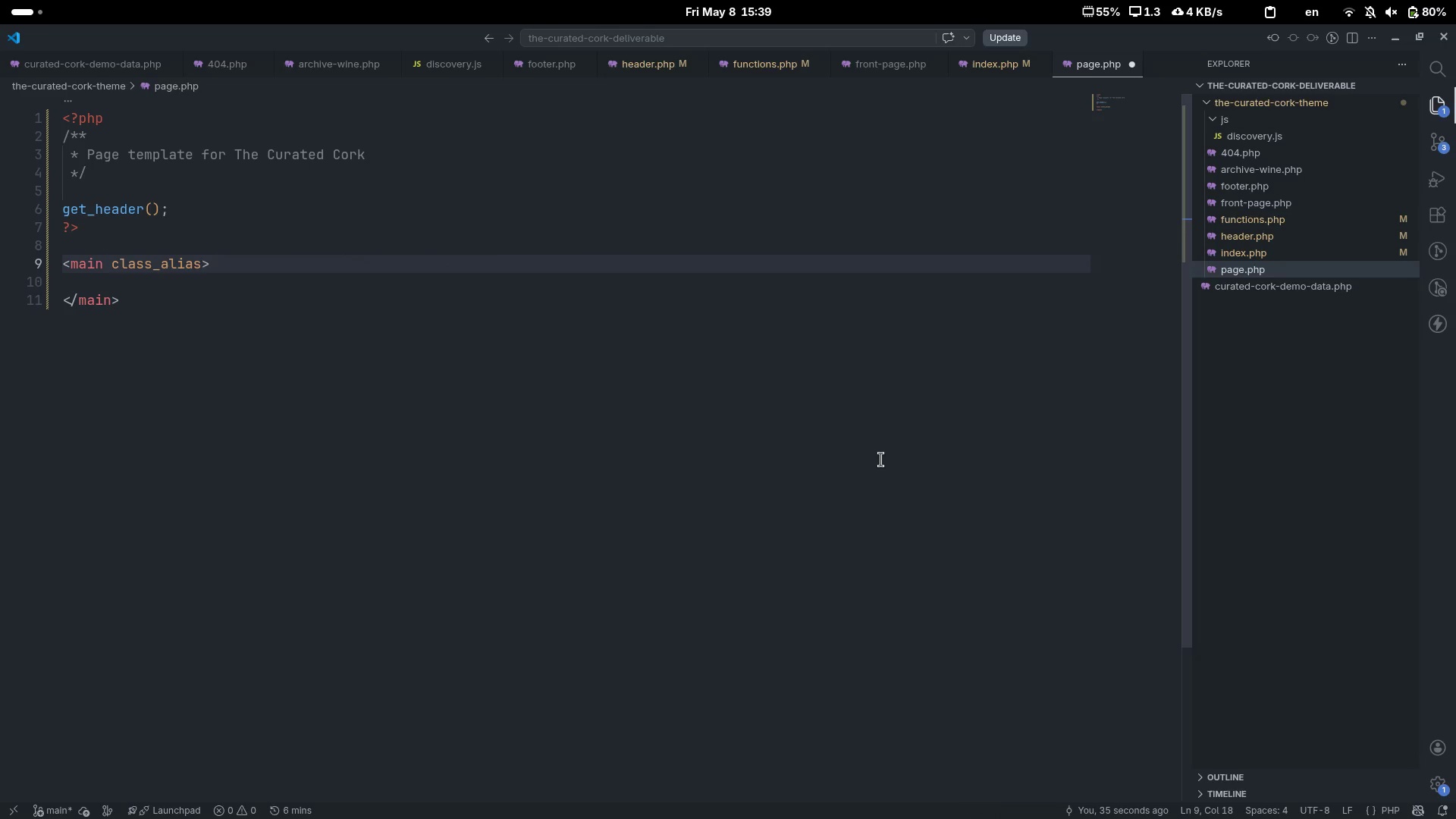 
key(Control+ControlLeft)
 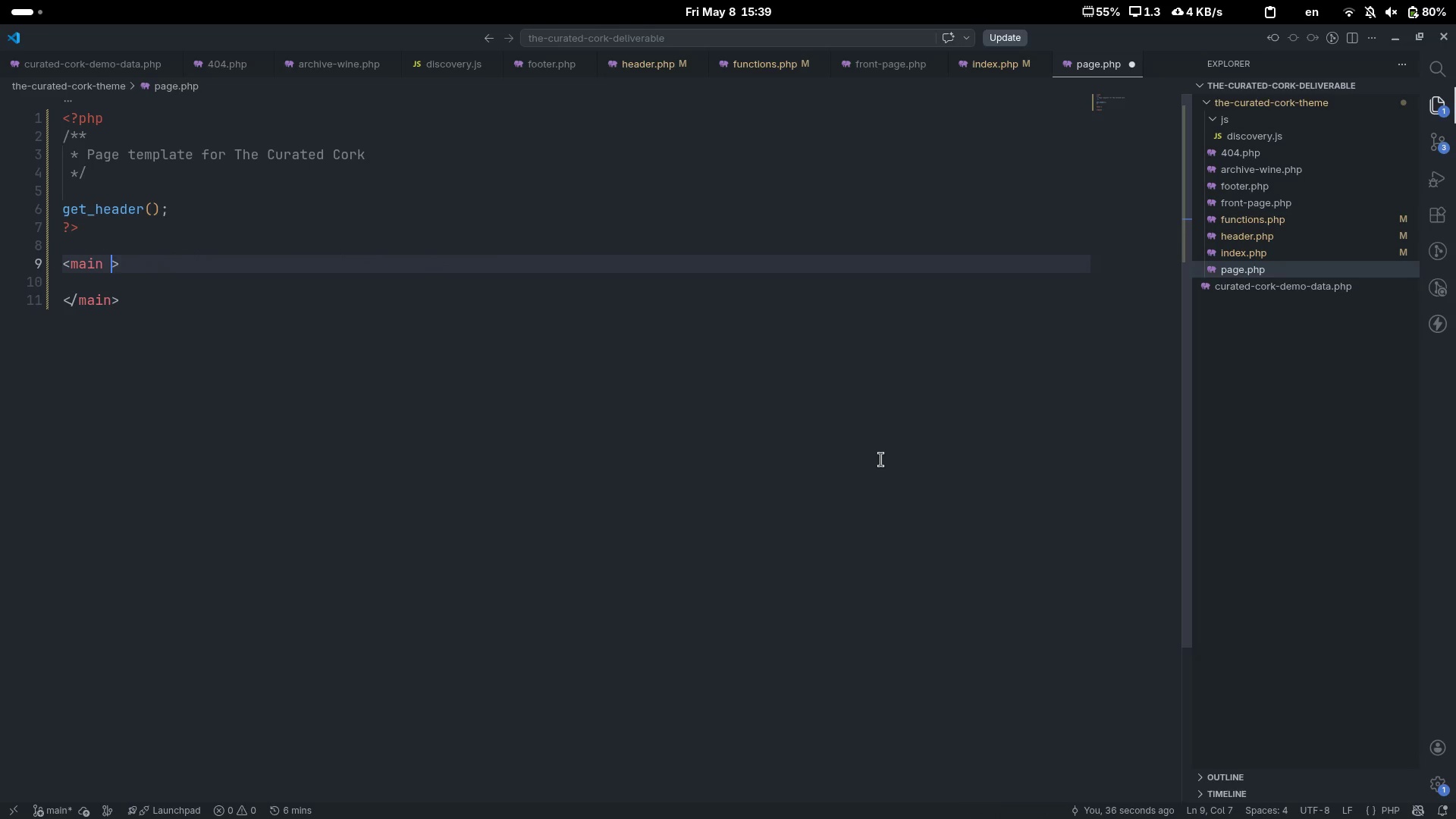 
key(Control+Backspace)
 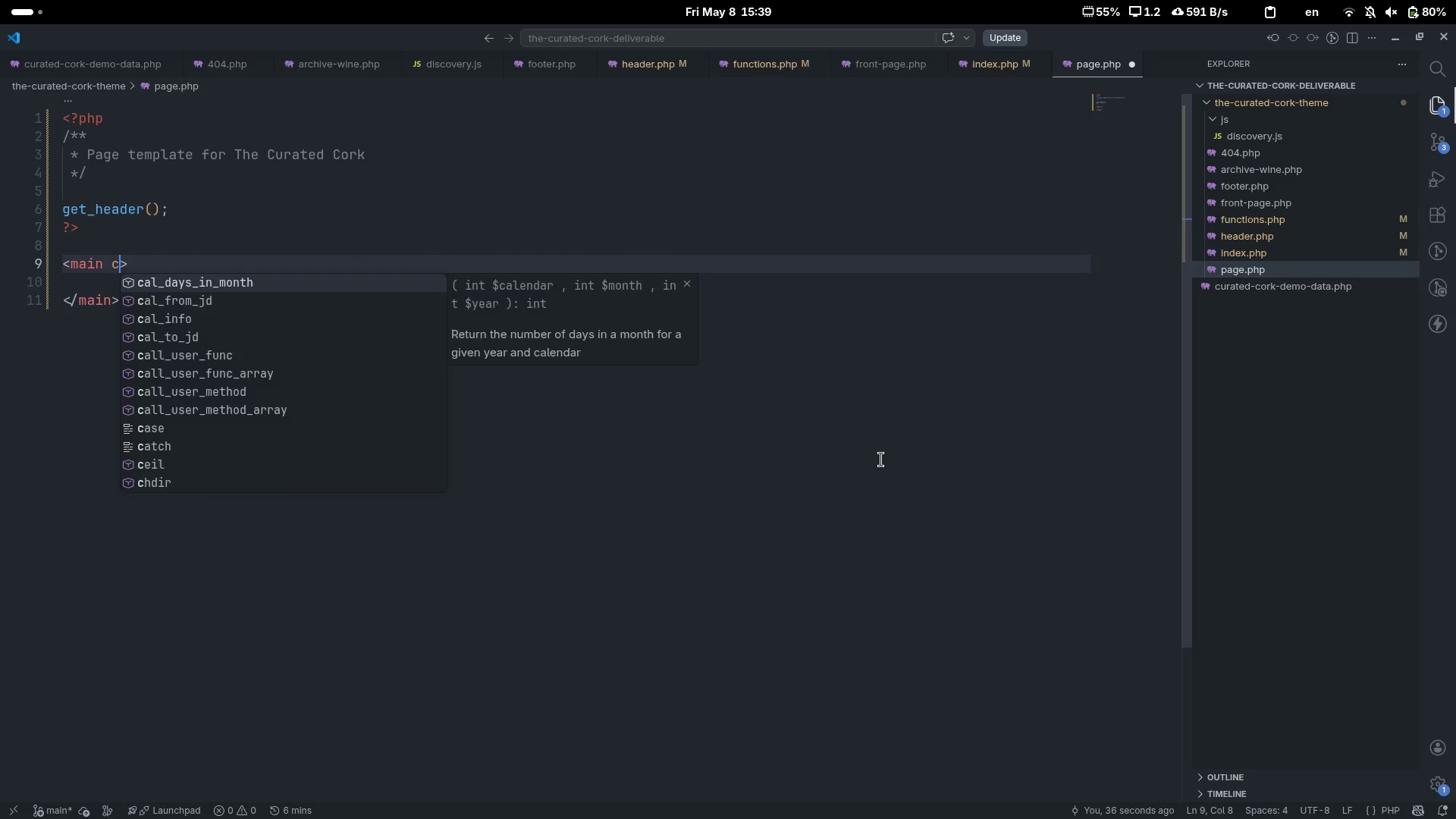 
type(class="")
 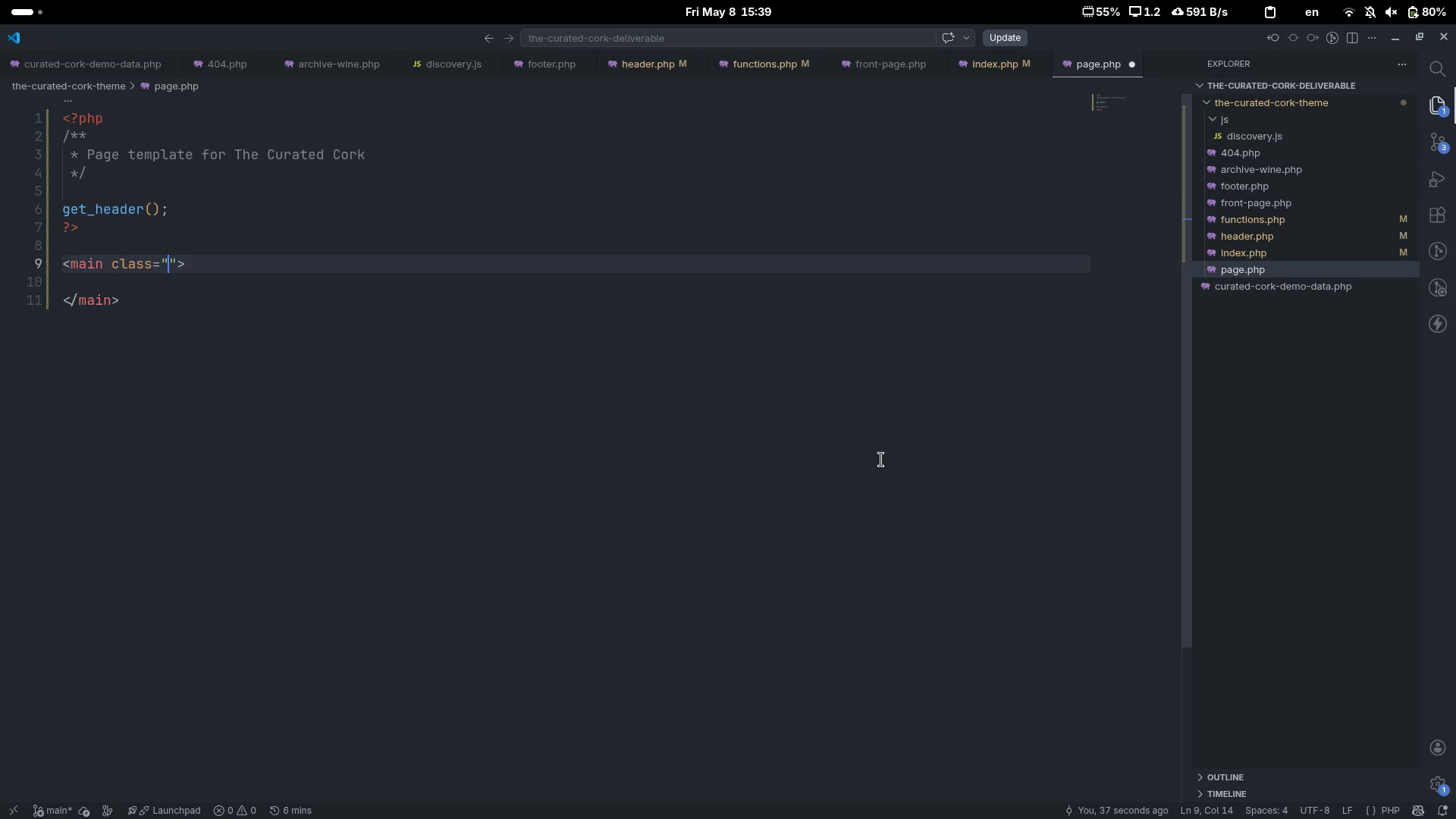 
 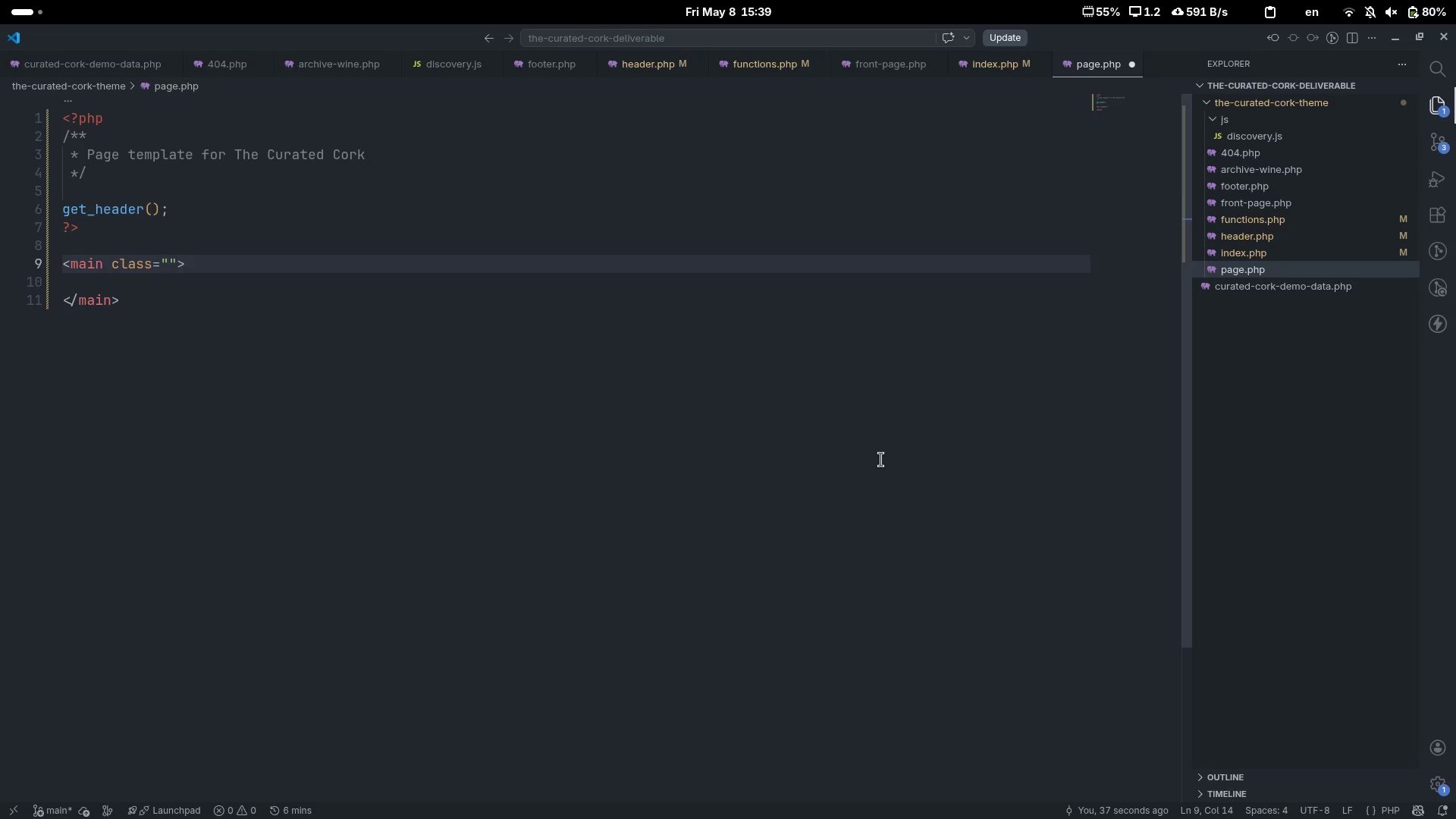 
key(ArrowLeft)
 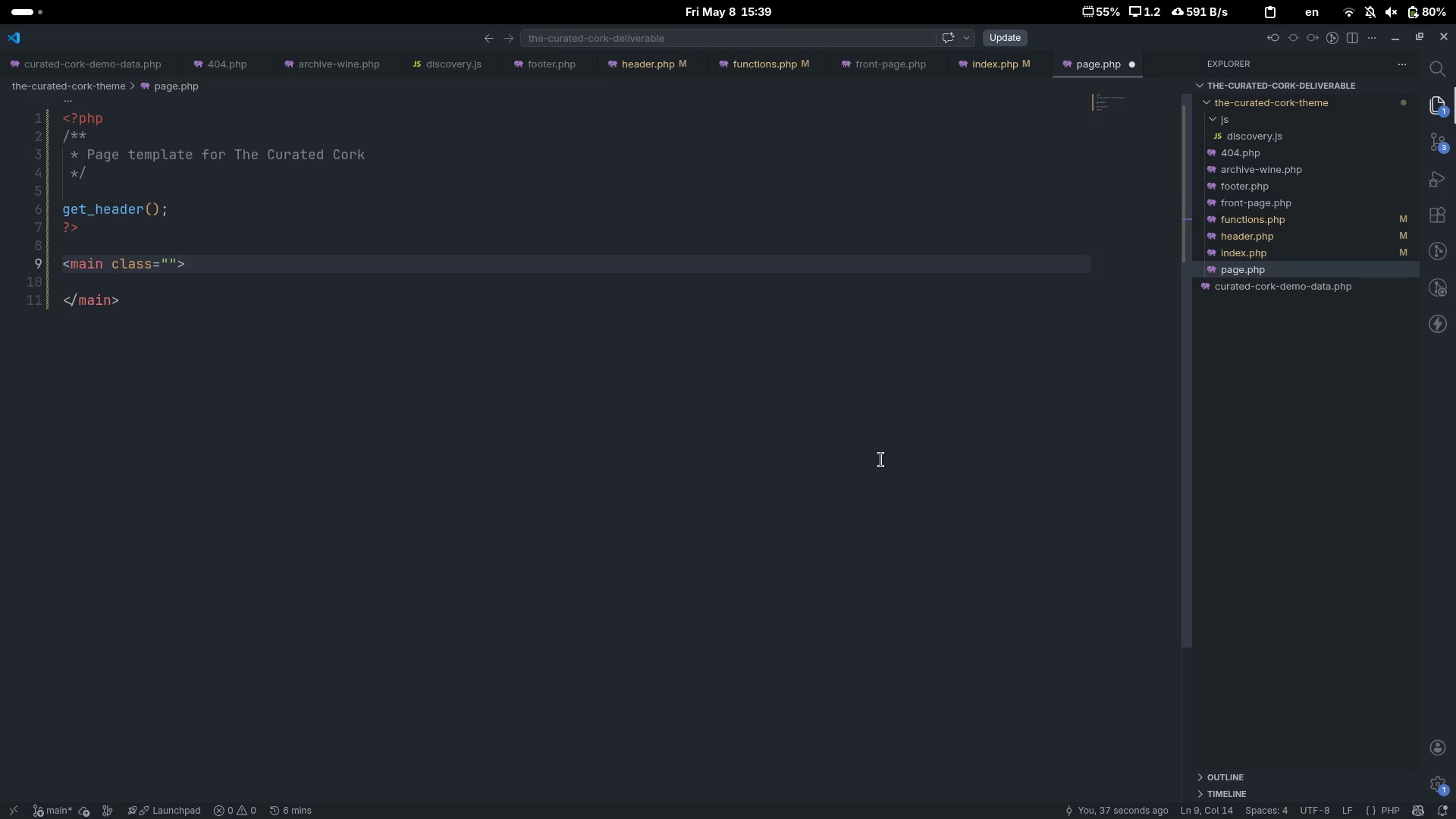 
type(cc-single-wine)
 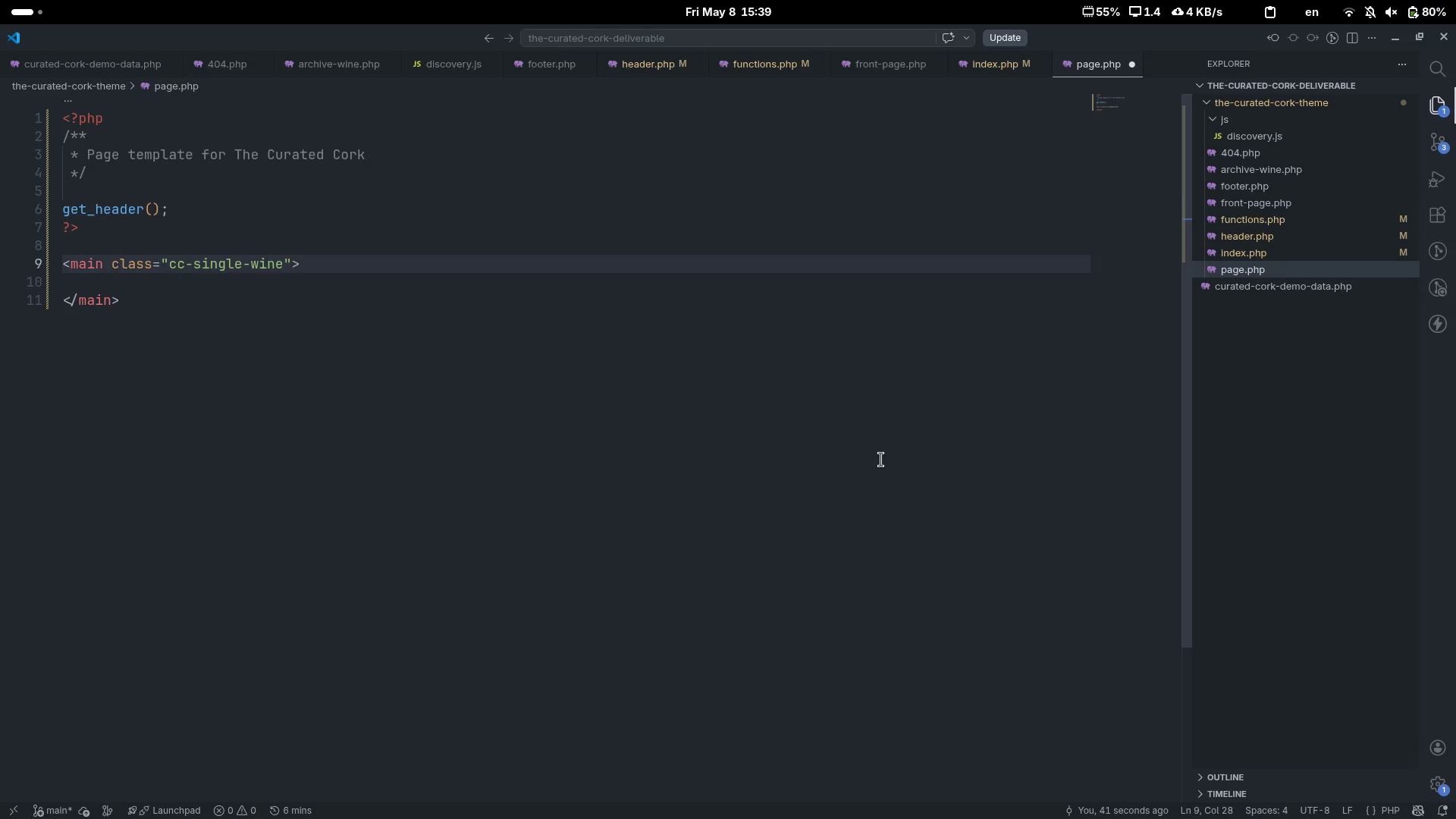 
key(ArrowRight)
 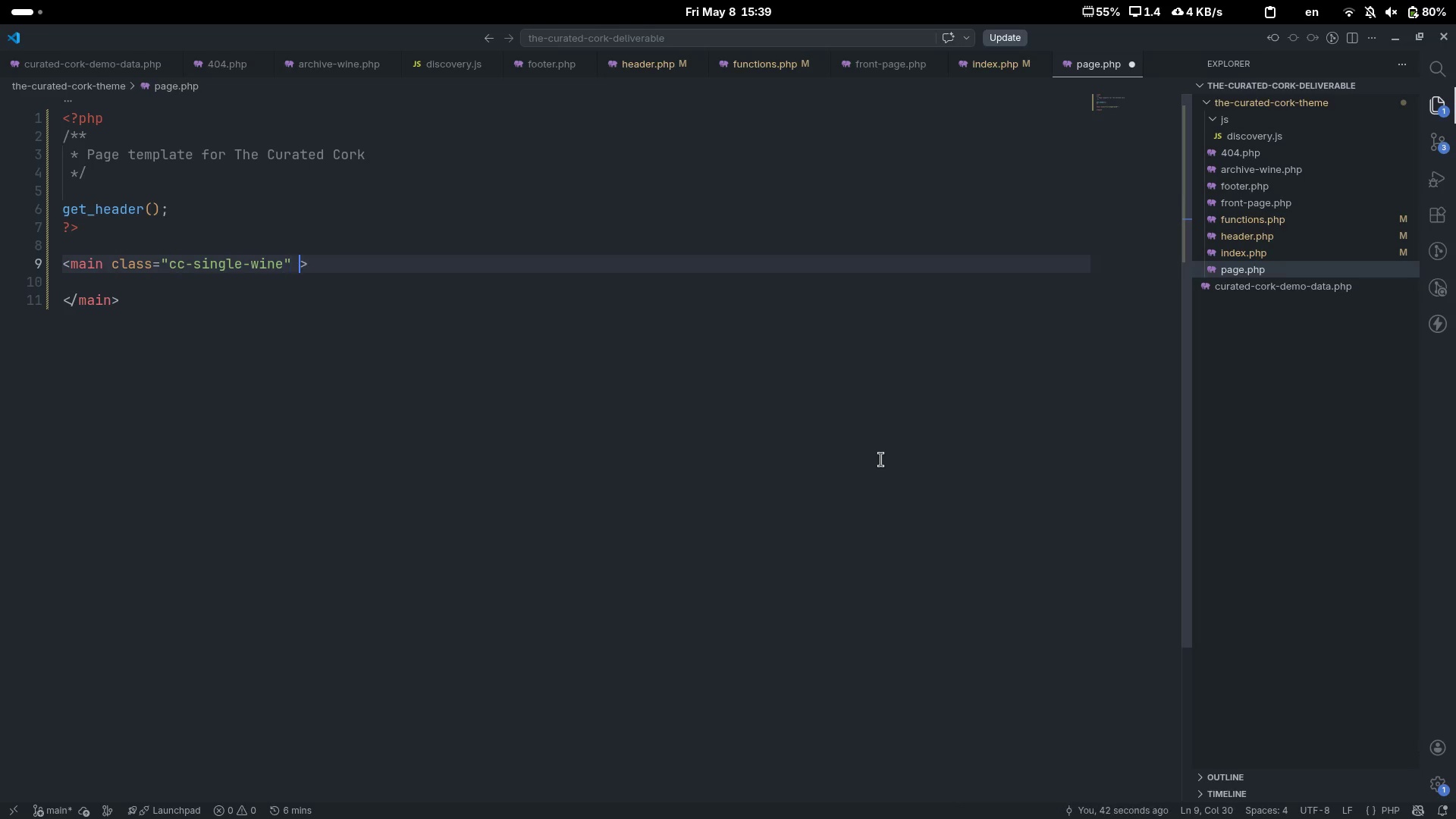 
type( style="")
 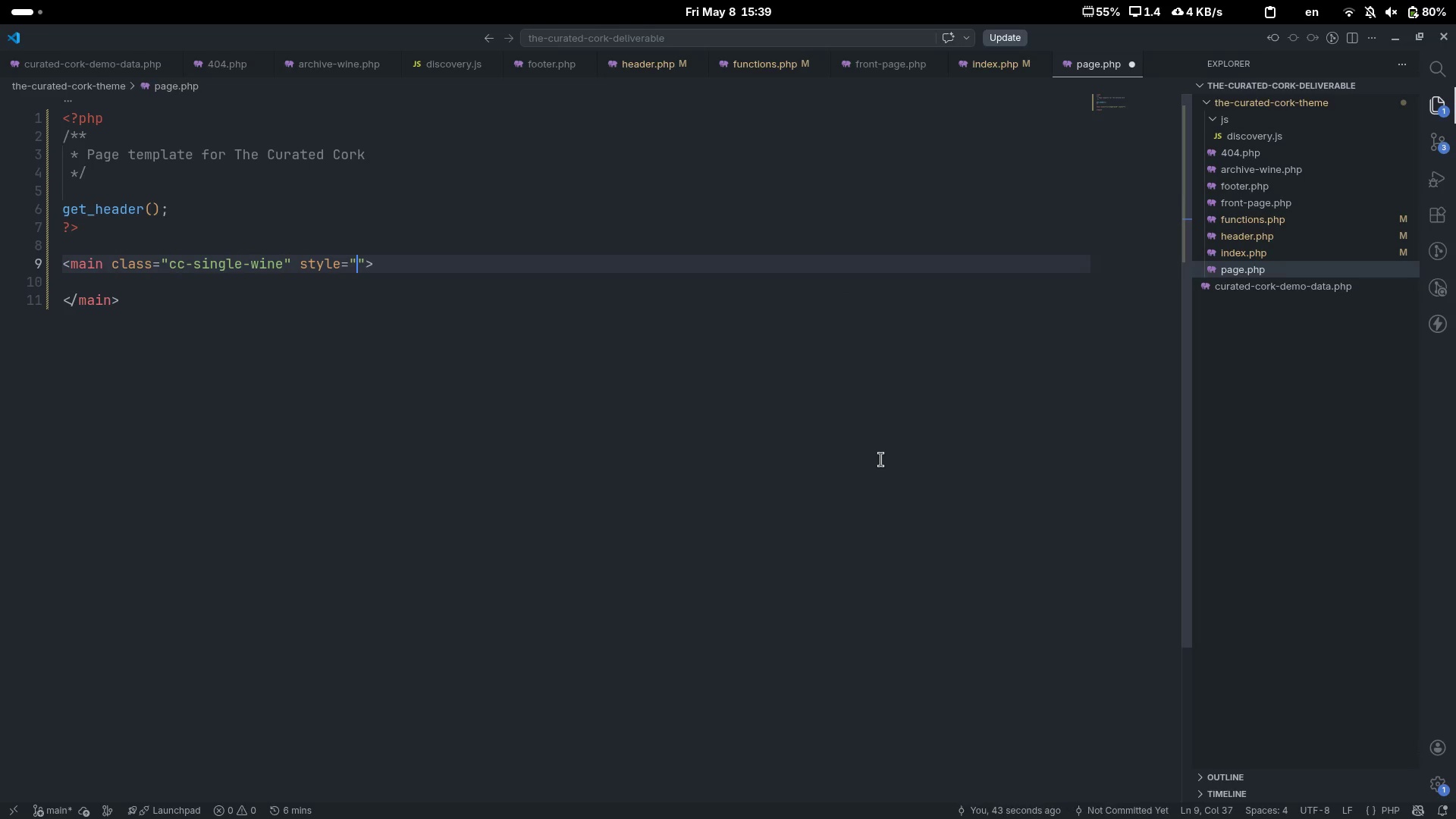 
 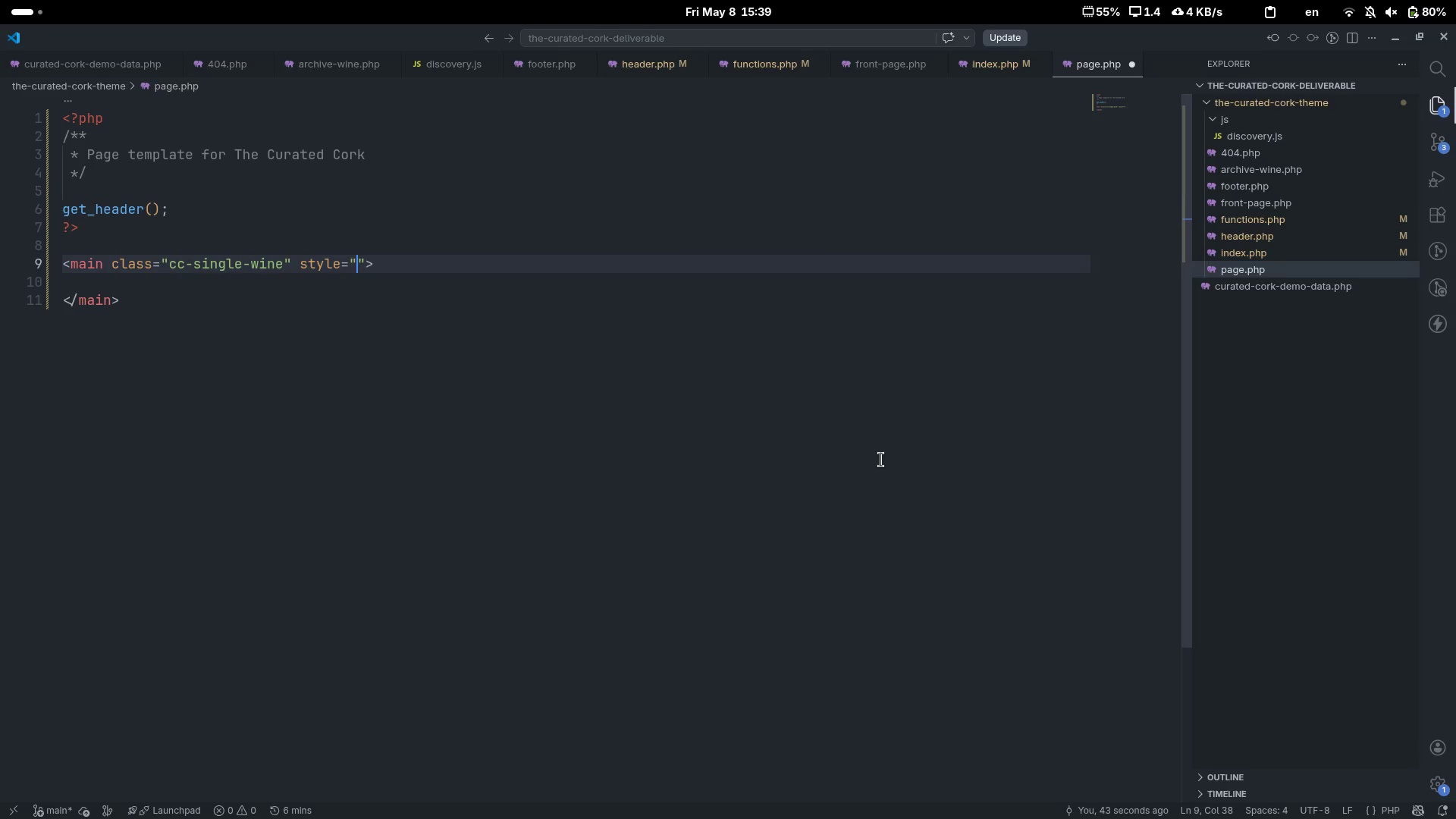 
key(ArrowLeft)
 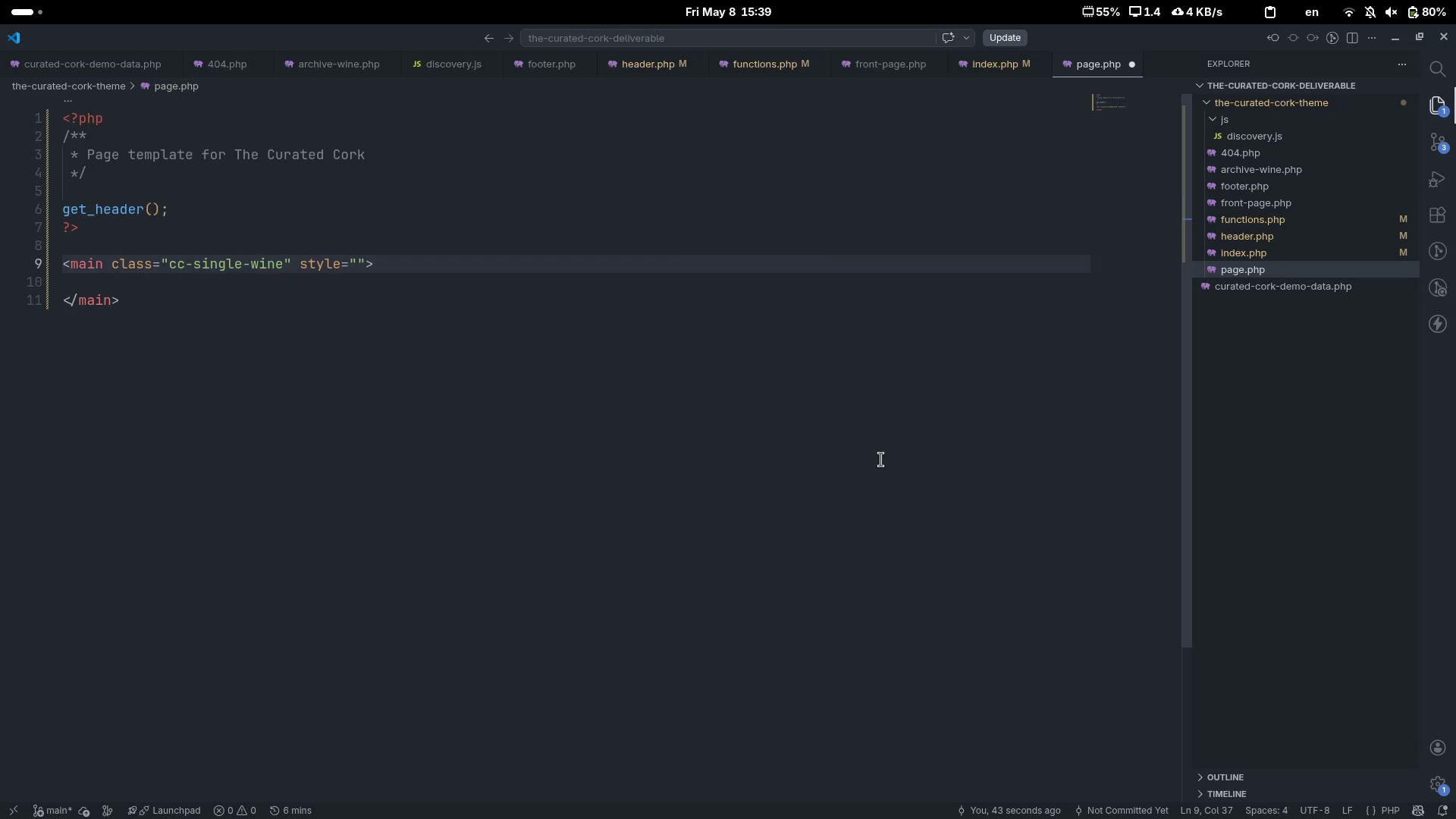 
type(padding-top: 0;)
 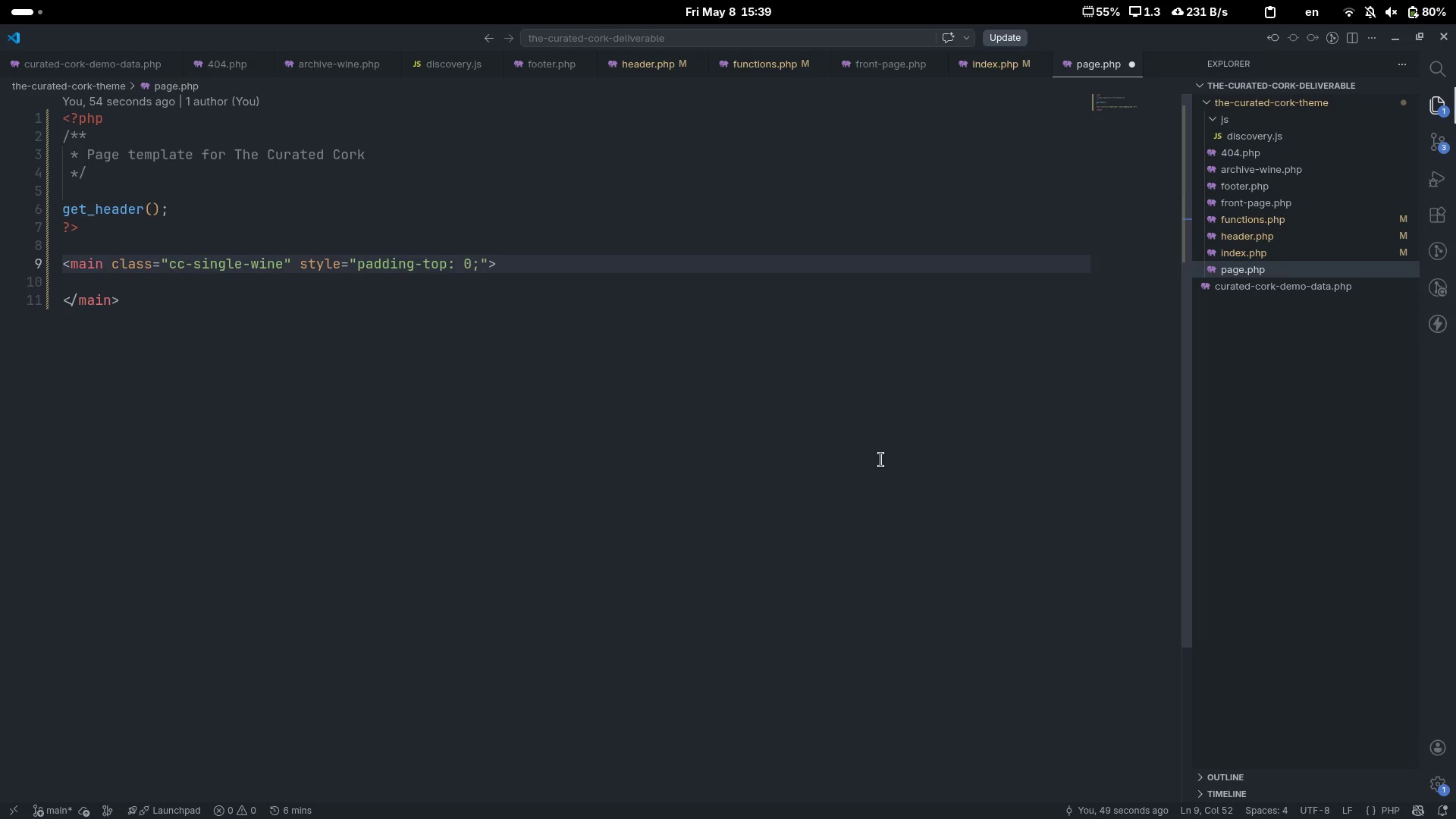 
wait(14.62)
 